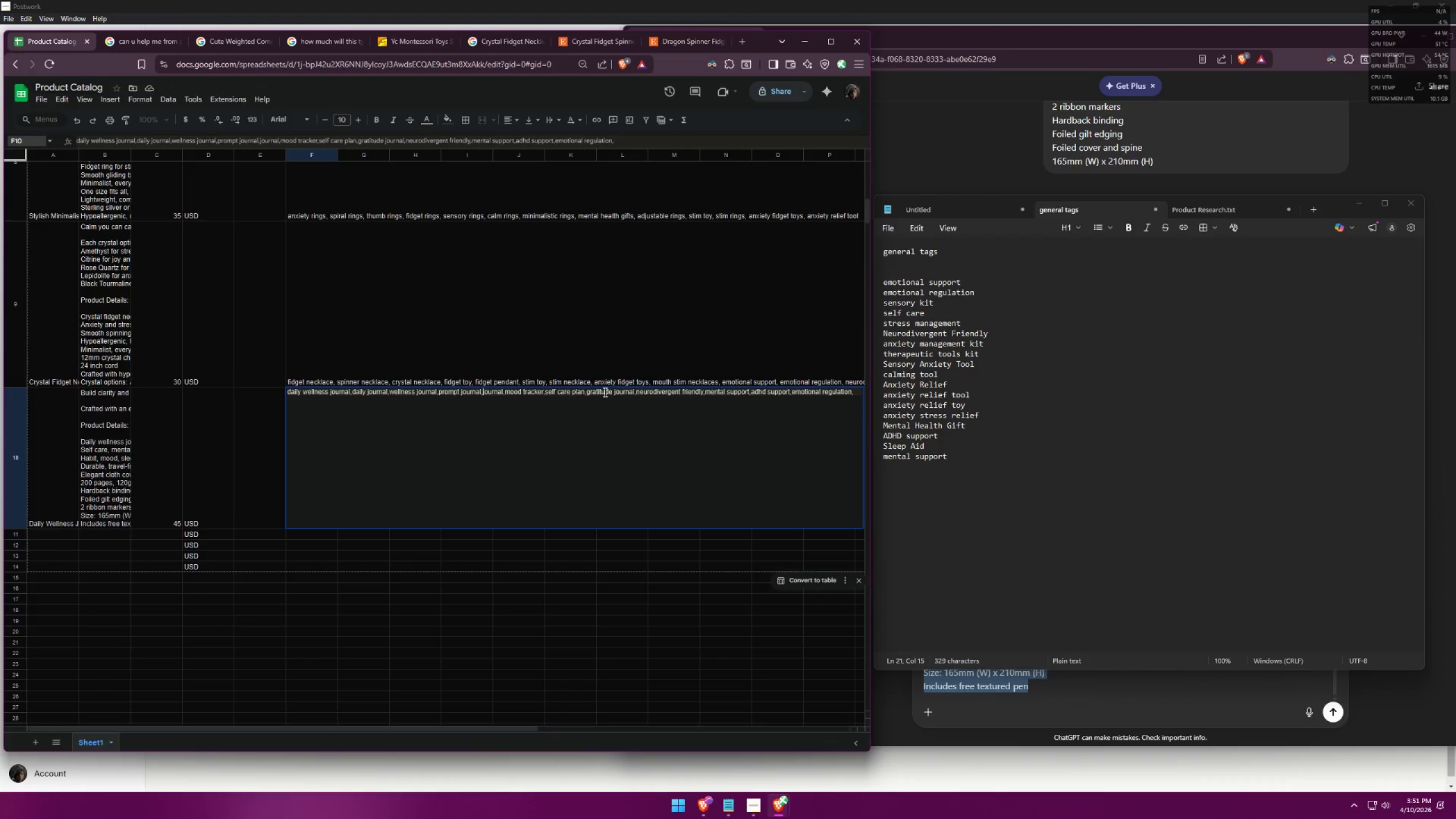 
wait(12.59)
 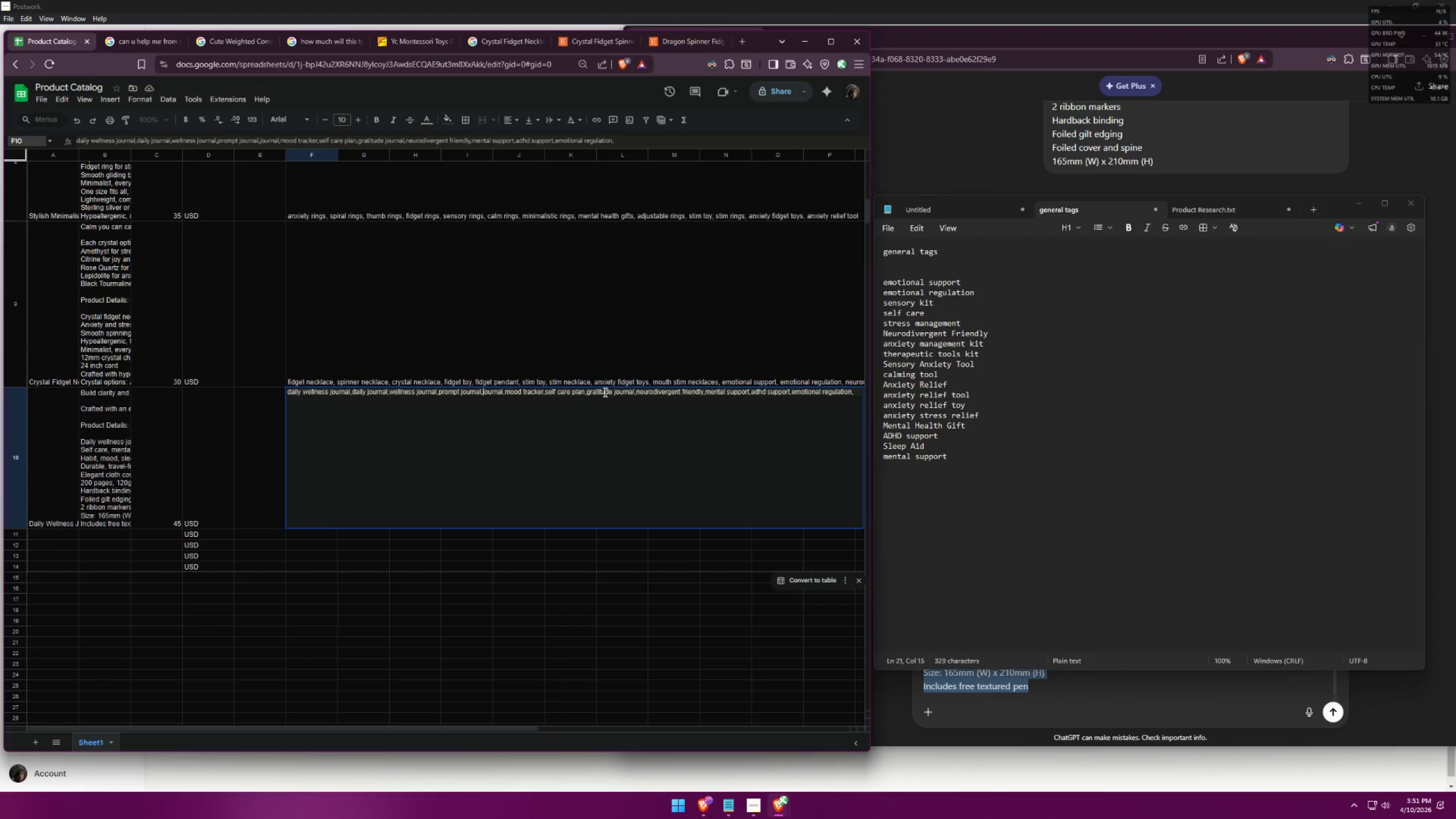 
left_click([856, 391])
 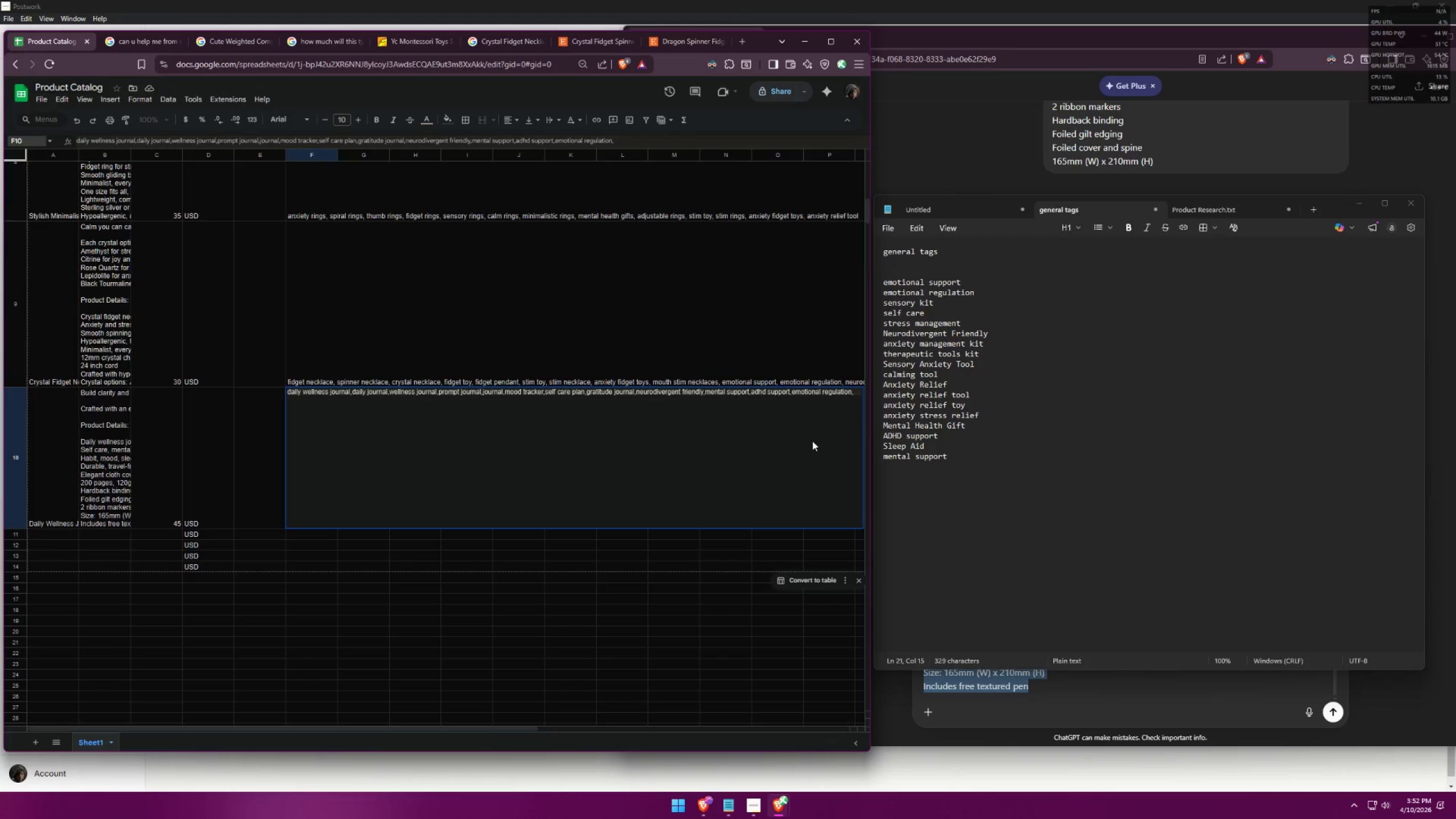 
key(Backspace)
 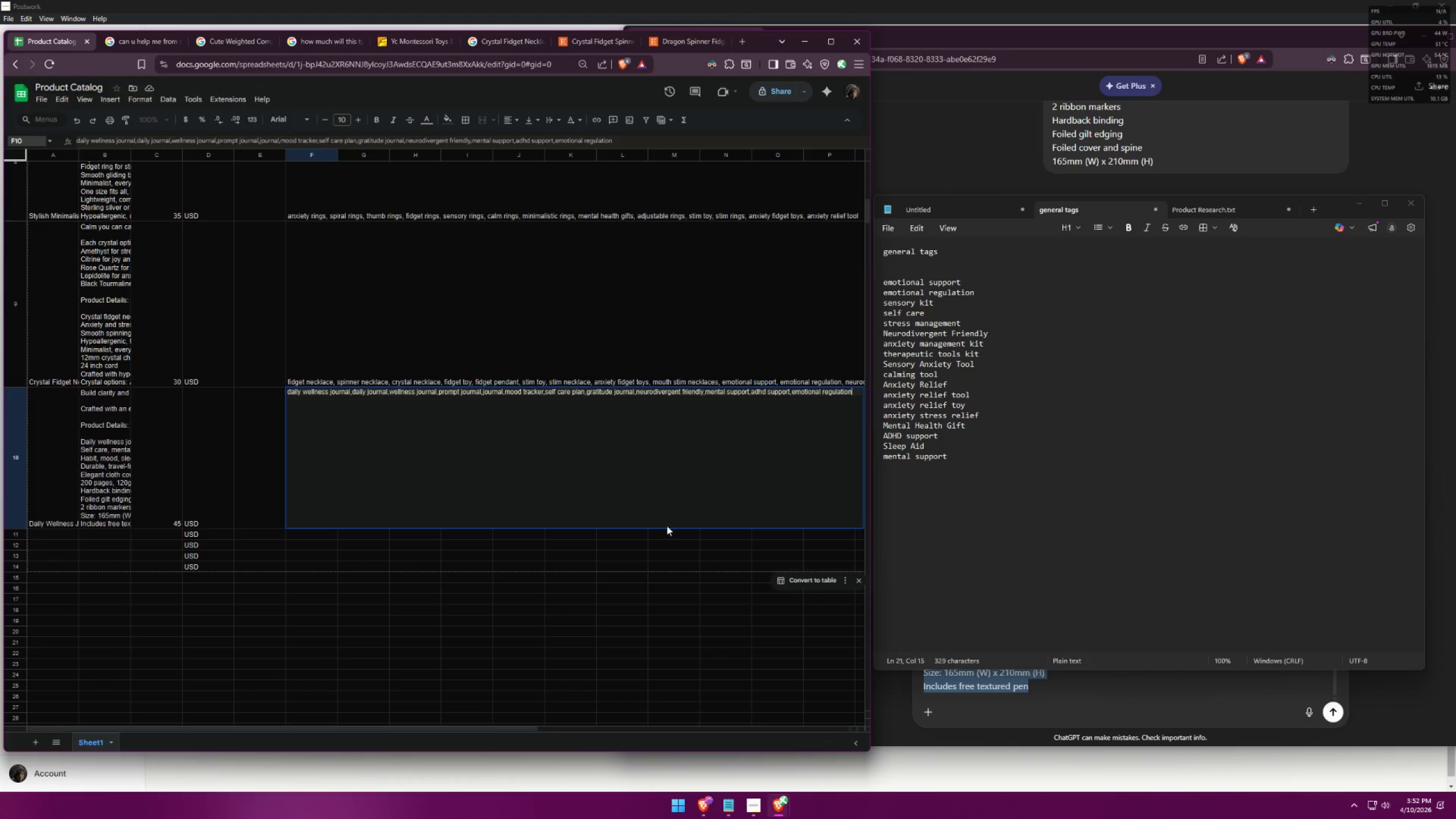 
left_click([662, 533])
 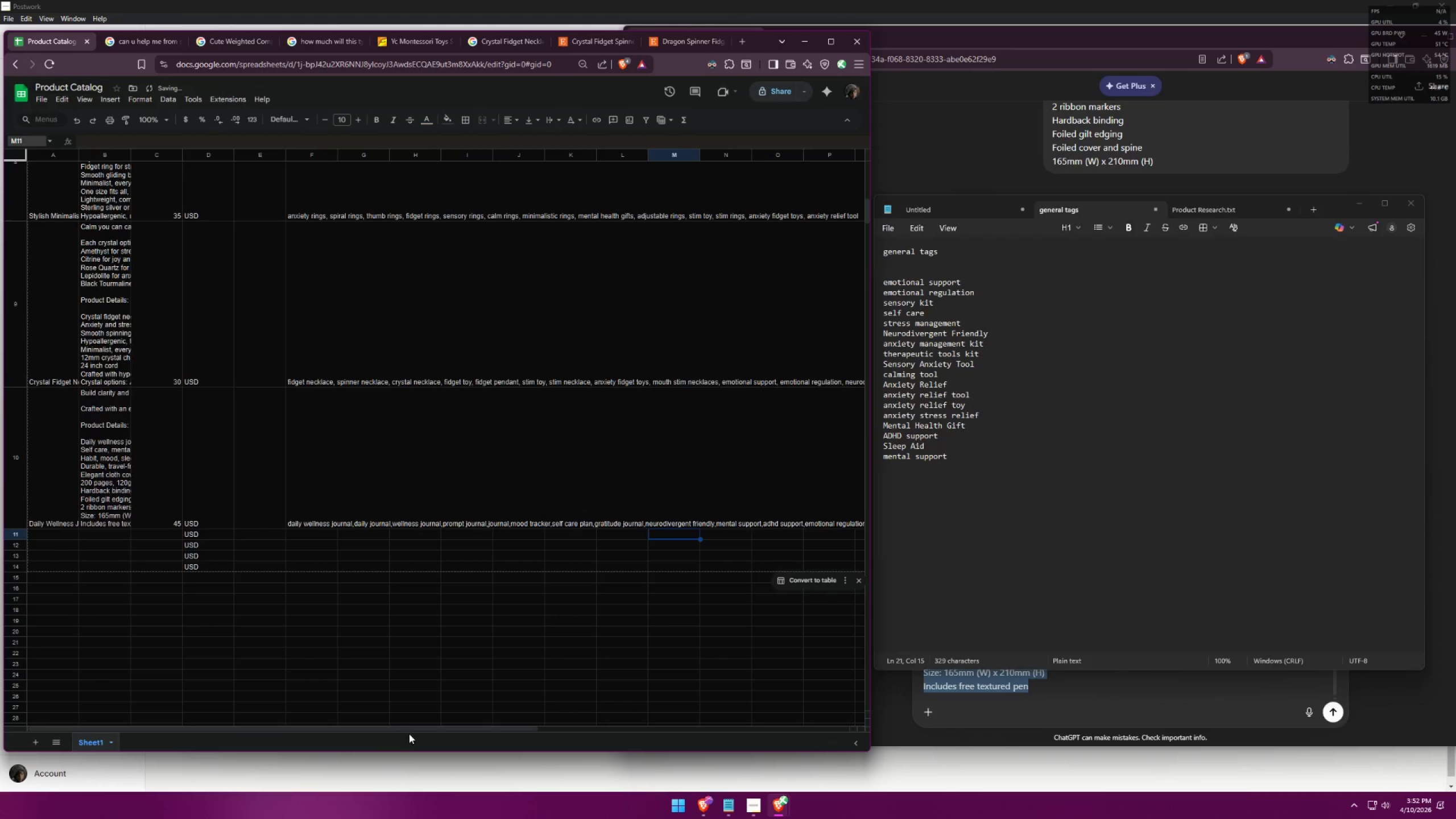 
left_click_drag(start_coordinate=[417, 730], to_coordinate=[750, 717])
 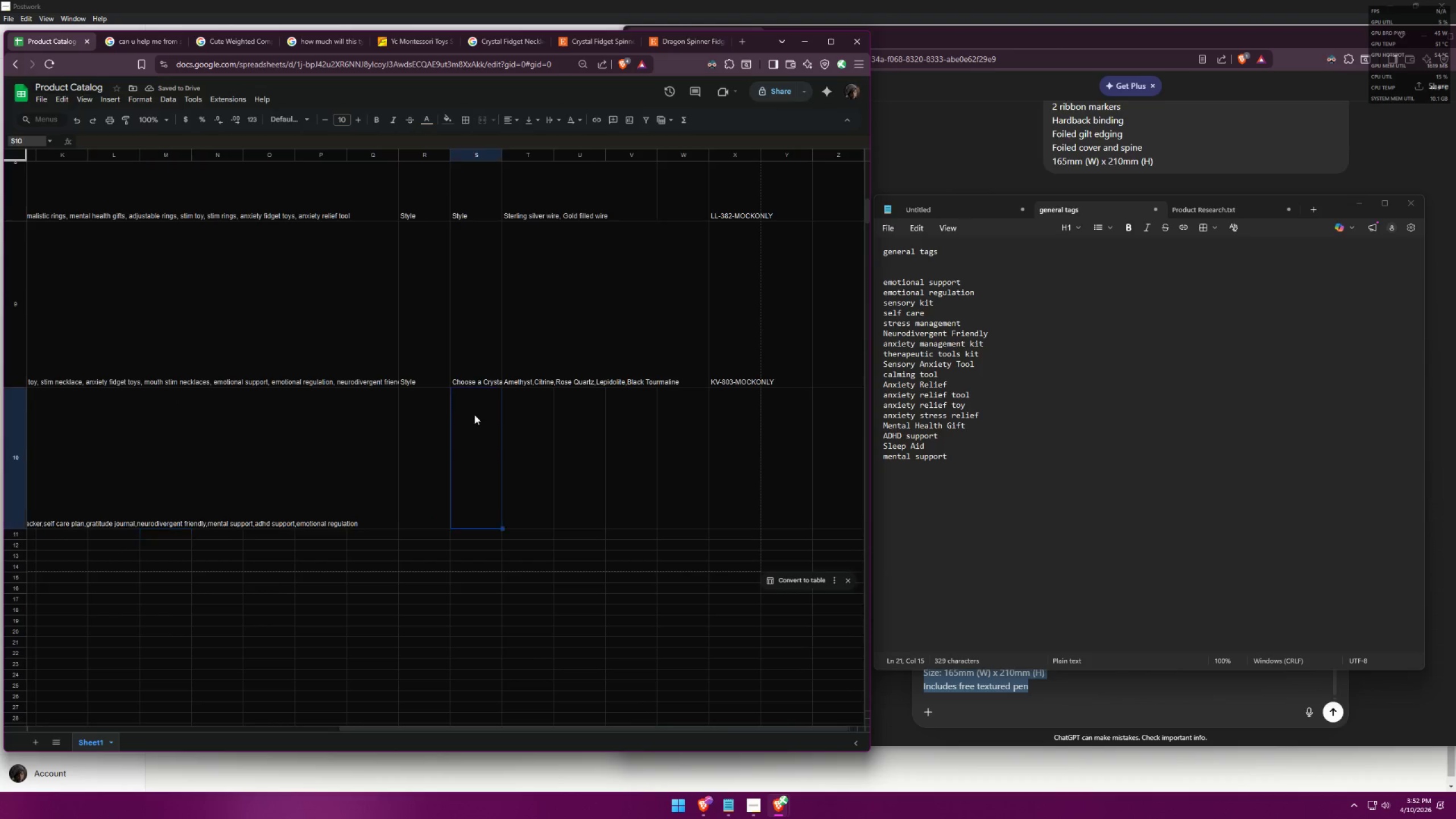 
double_click([399, 425])
 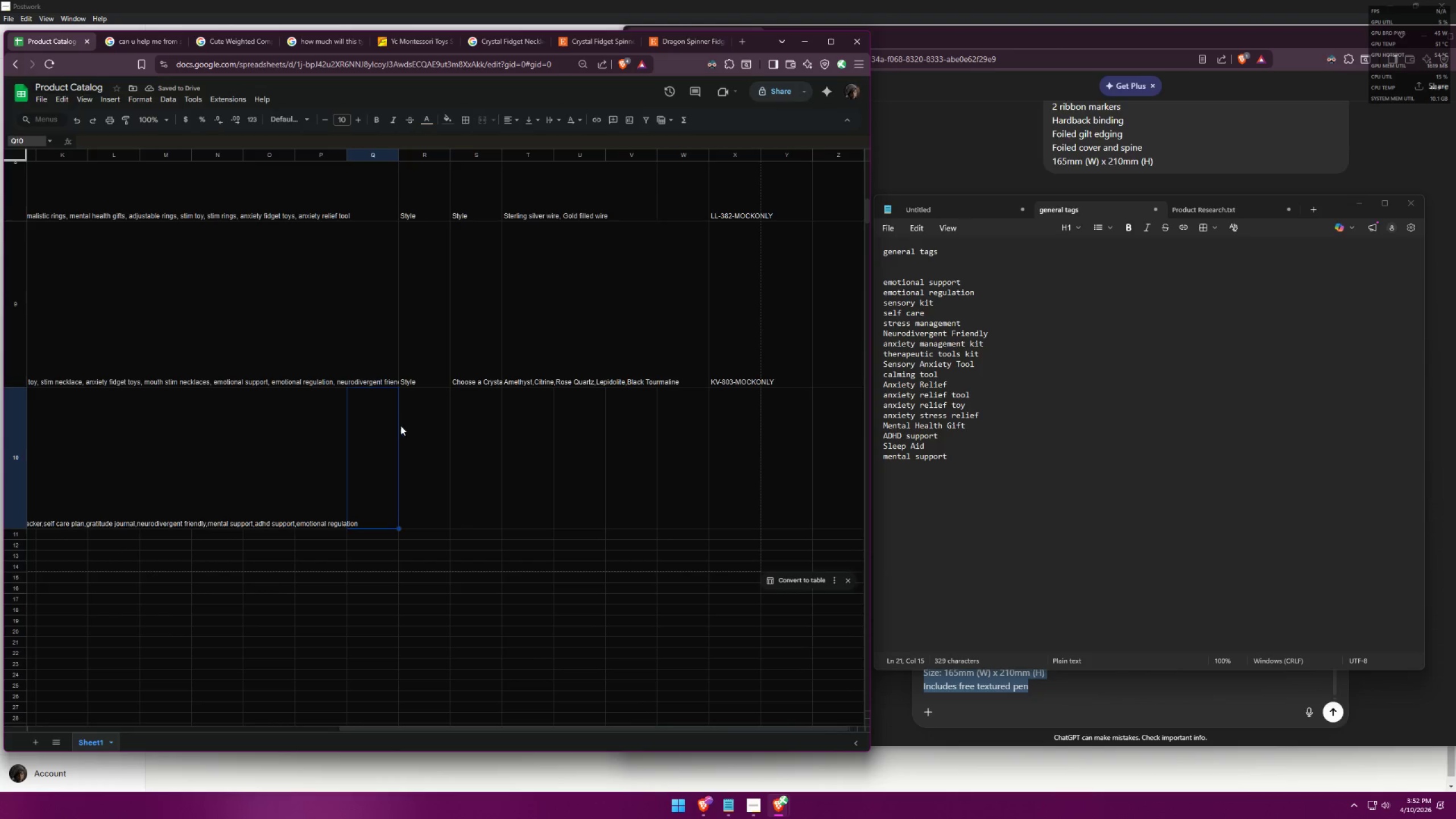 
triple_click([427, 423])
 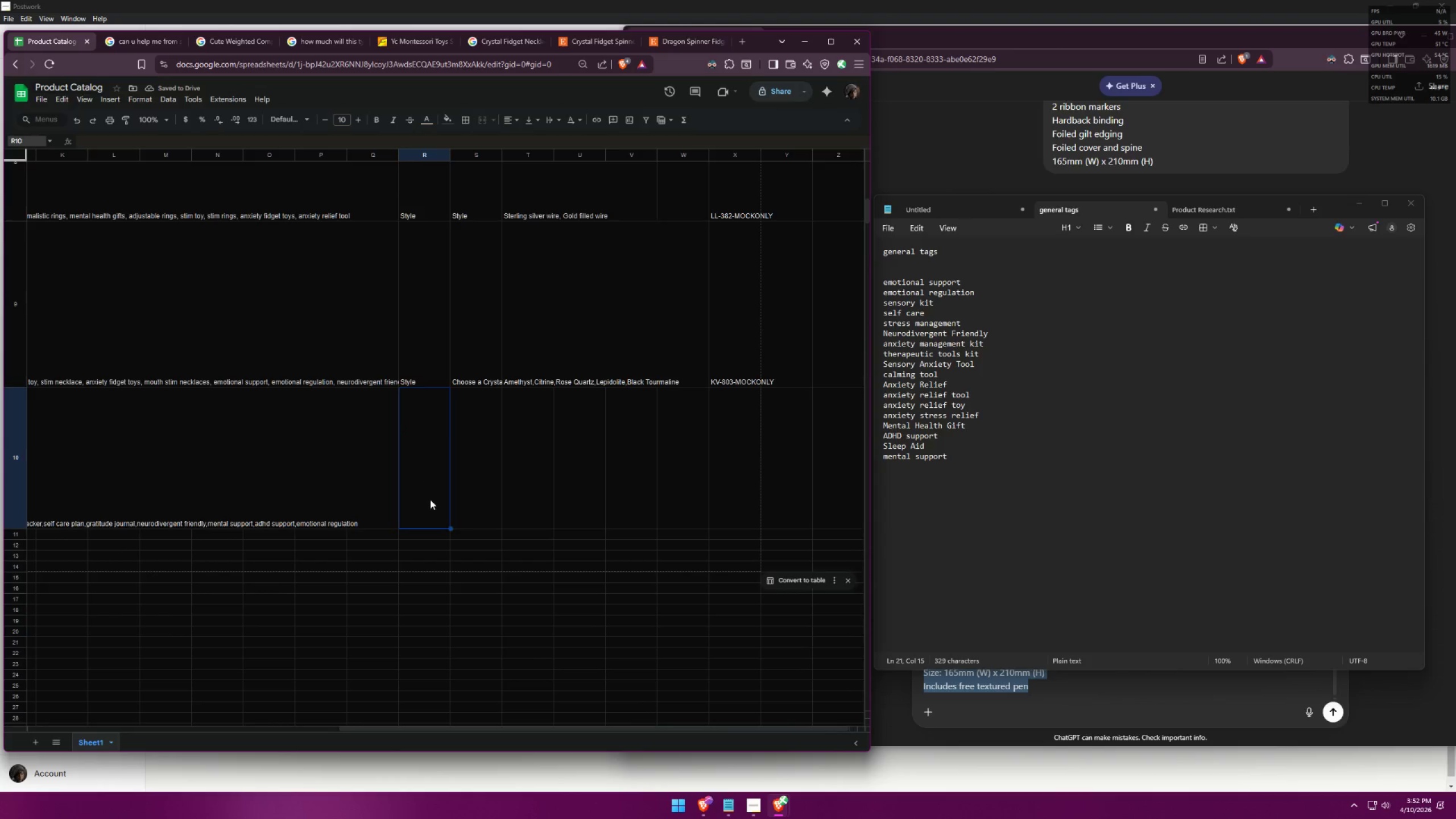 
double_click([431, 504])
 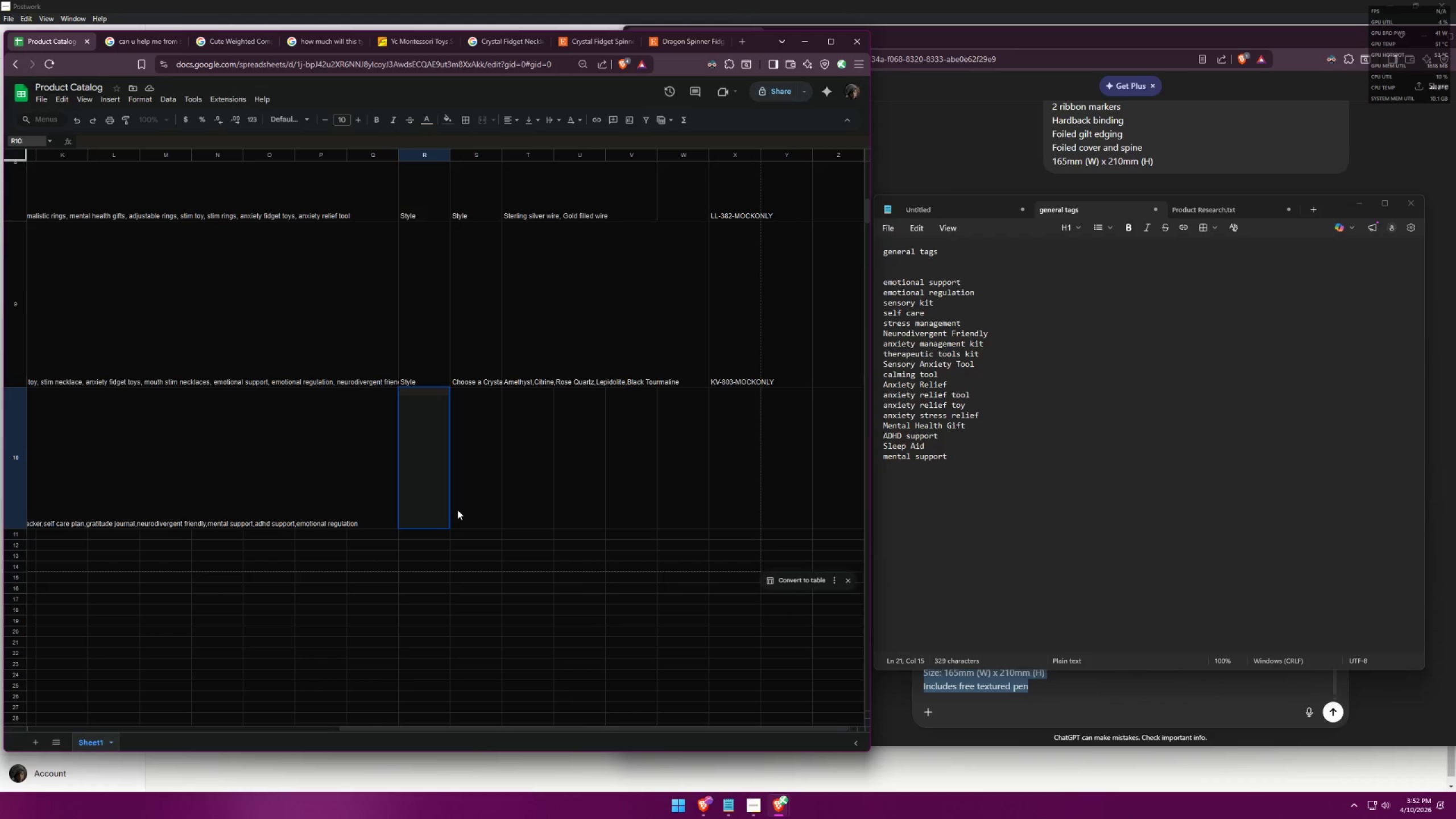 
type(Stle)
key(Backspace)
key(Backspace)
key(Backspace)
key(Backspace)
type(STYLE)
 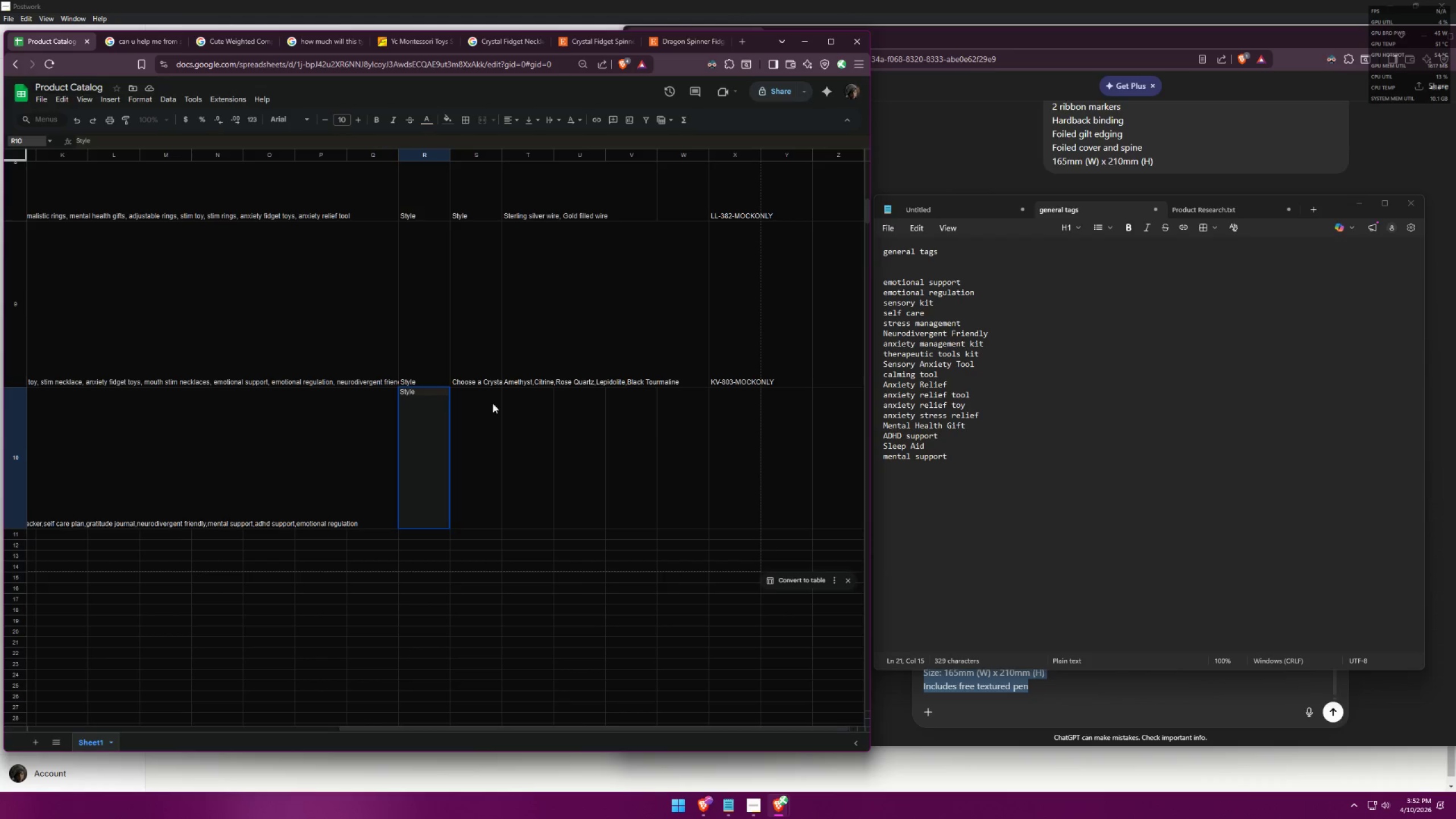 
double_click([489, 402])
 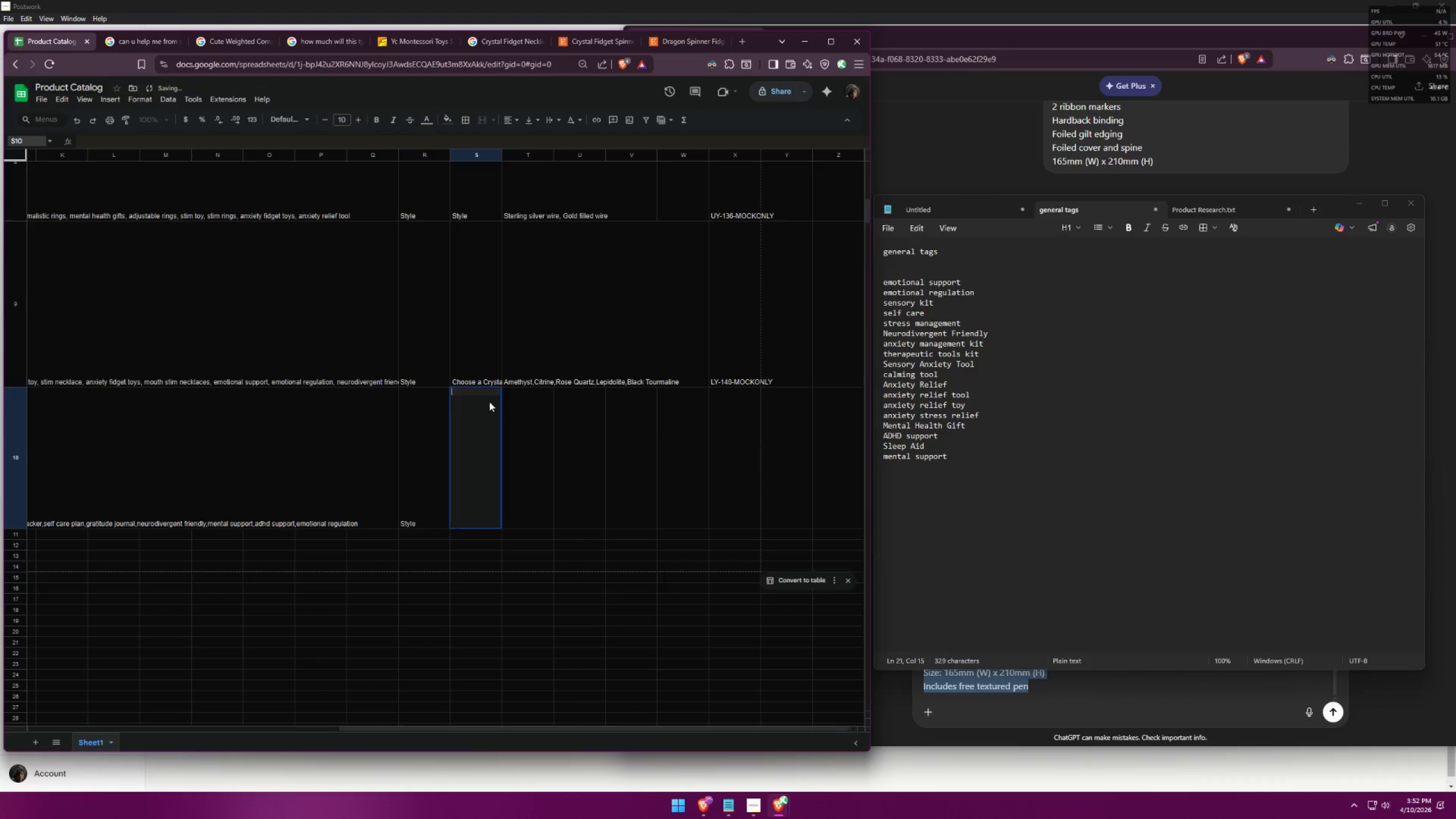 
triple_click([489, 402])
 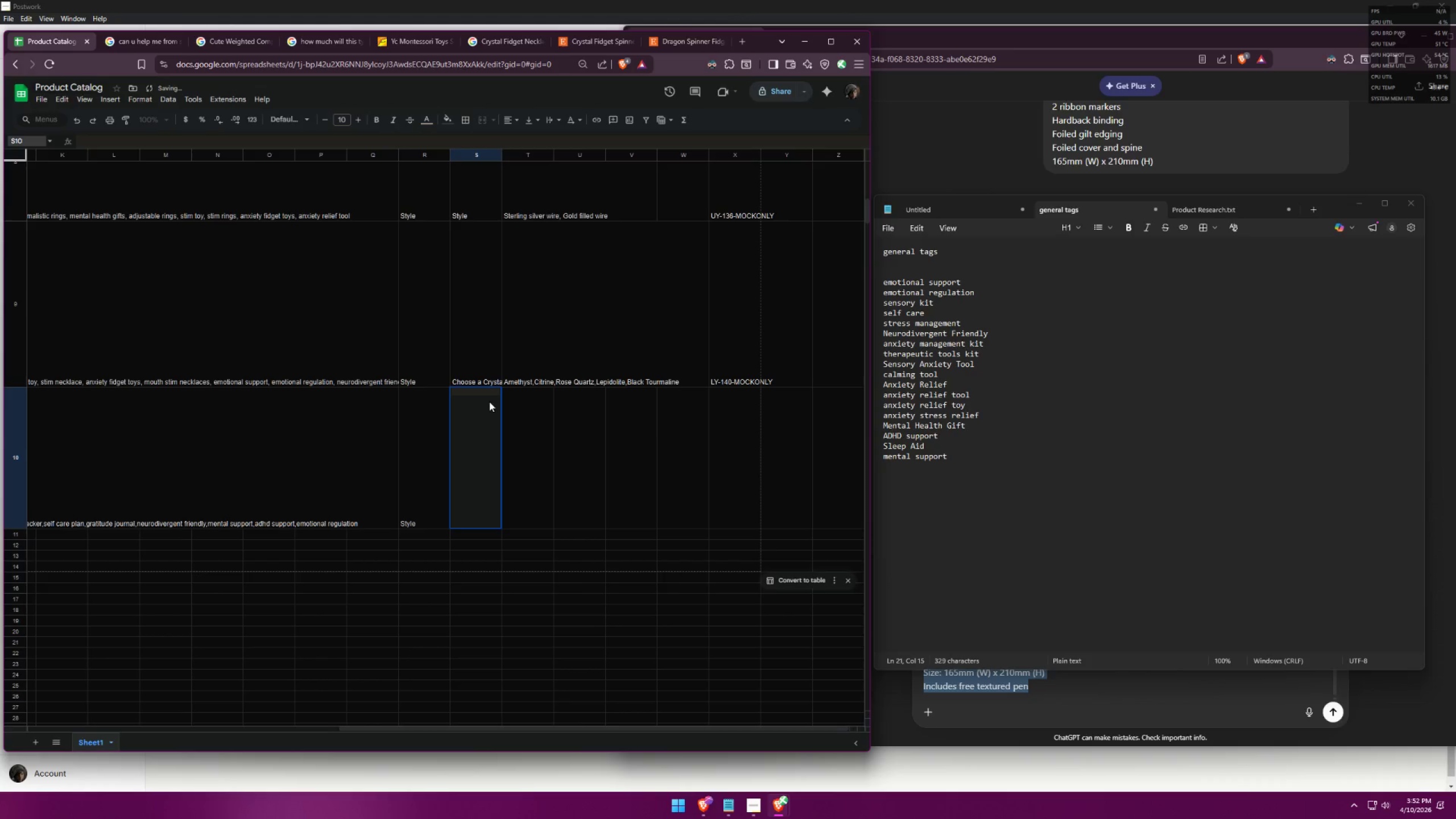 
type(Ch)
 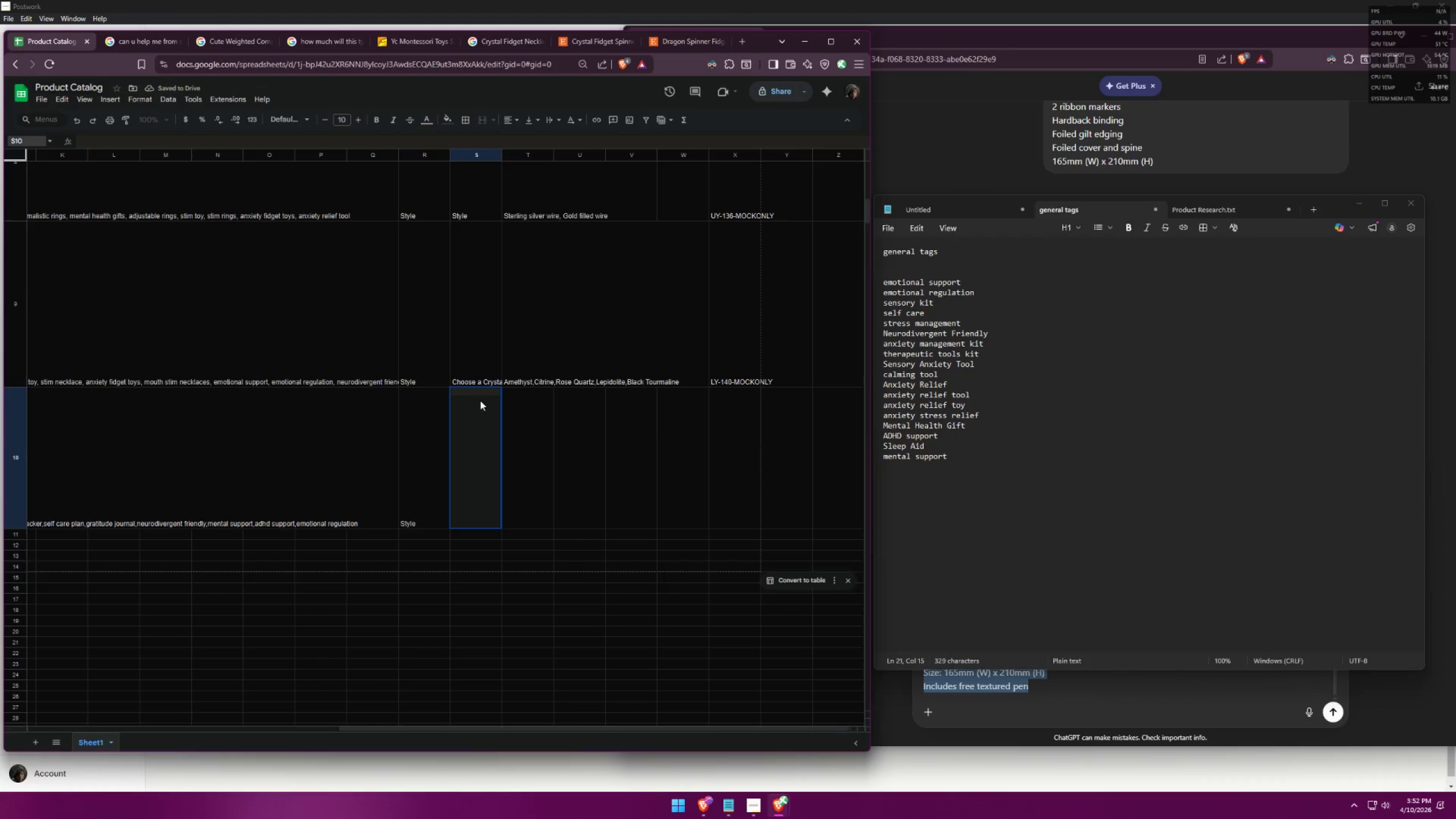 
left_click([486, 391])
 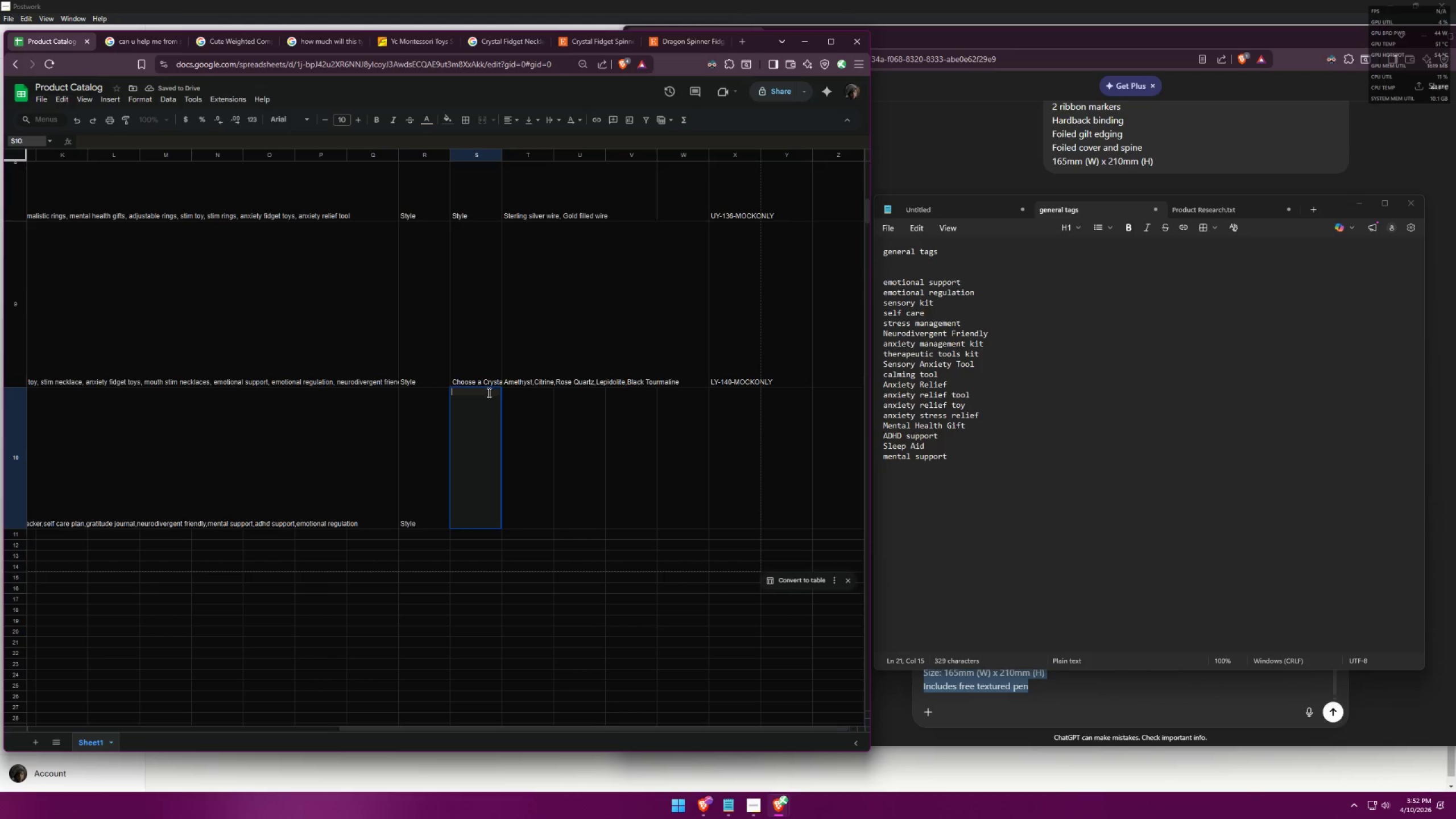 
type(Cgh)
key(Backspace)
key(Backspace)
type(hi)
key(Backspace)
type(o)
key(Backspace)
key(Backspace)
key(Backspace)
key(Backspace)
type(Choose a Cover)
 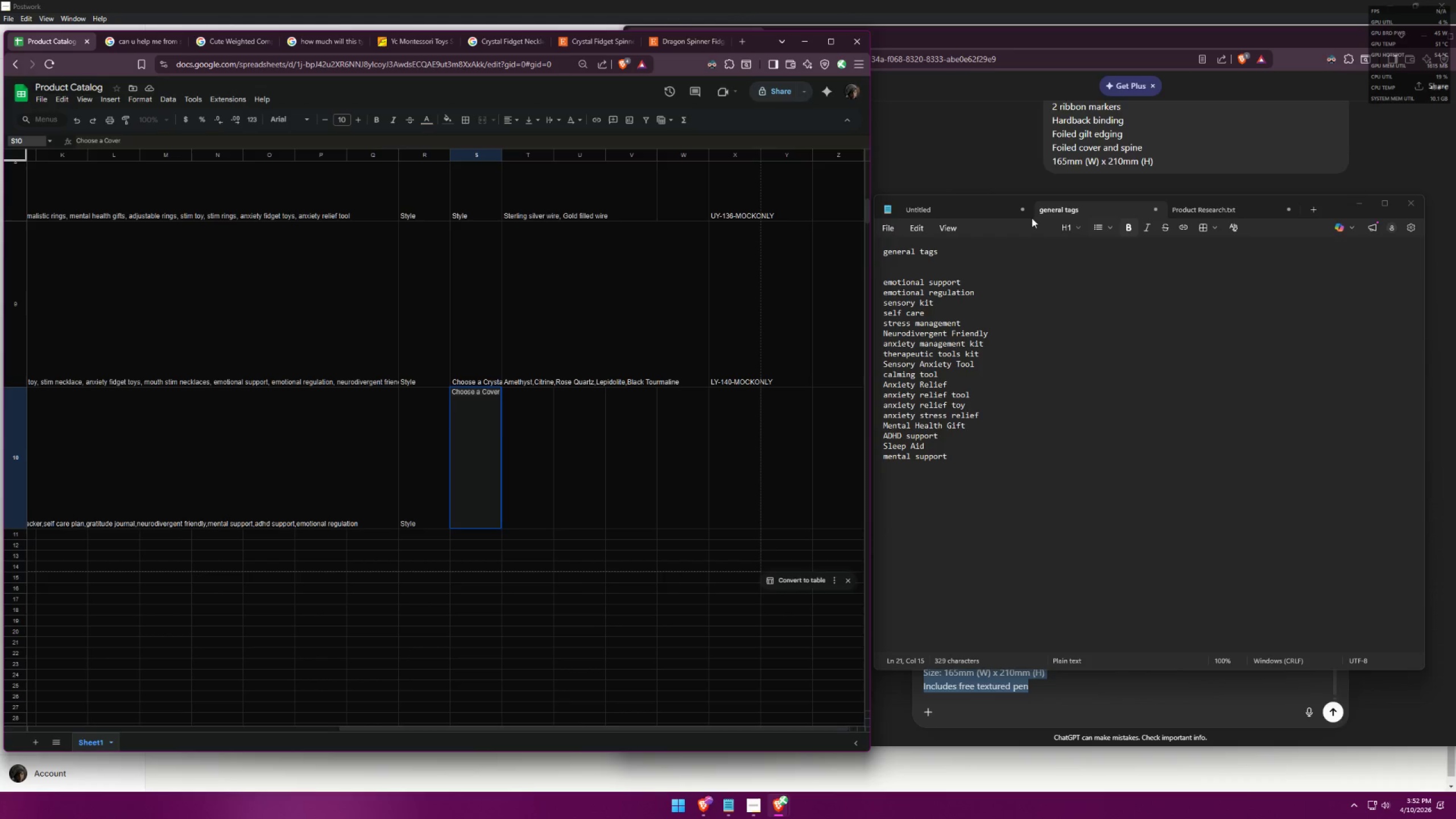 
double_click([531, 396])
 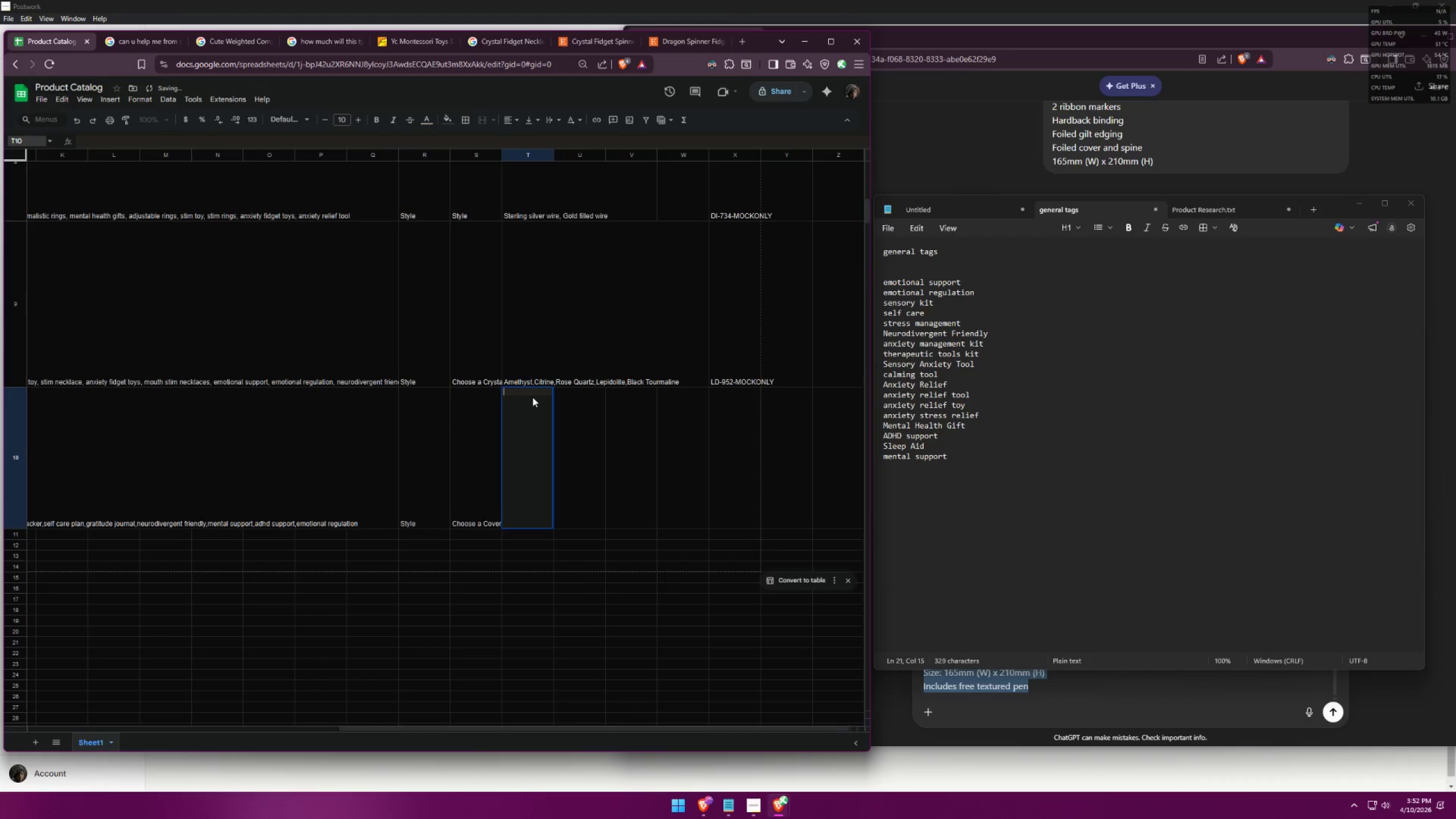 
type(Sj)
key(Backspace)
type(kym)
key(Backspace)
type( b)
key(Backspace)
type(Bluem)
key(Backspace)
type(,)
 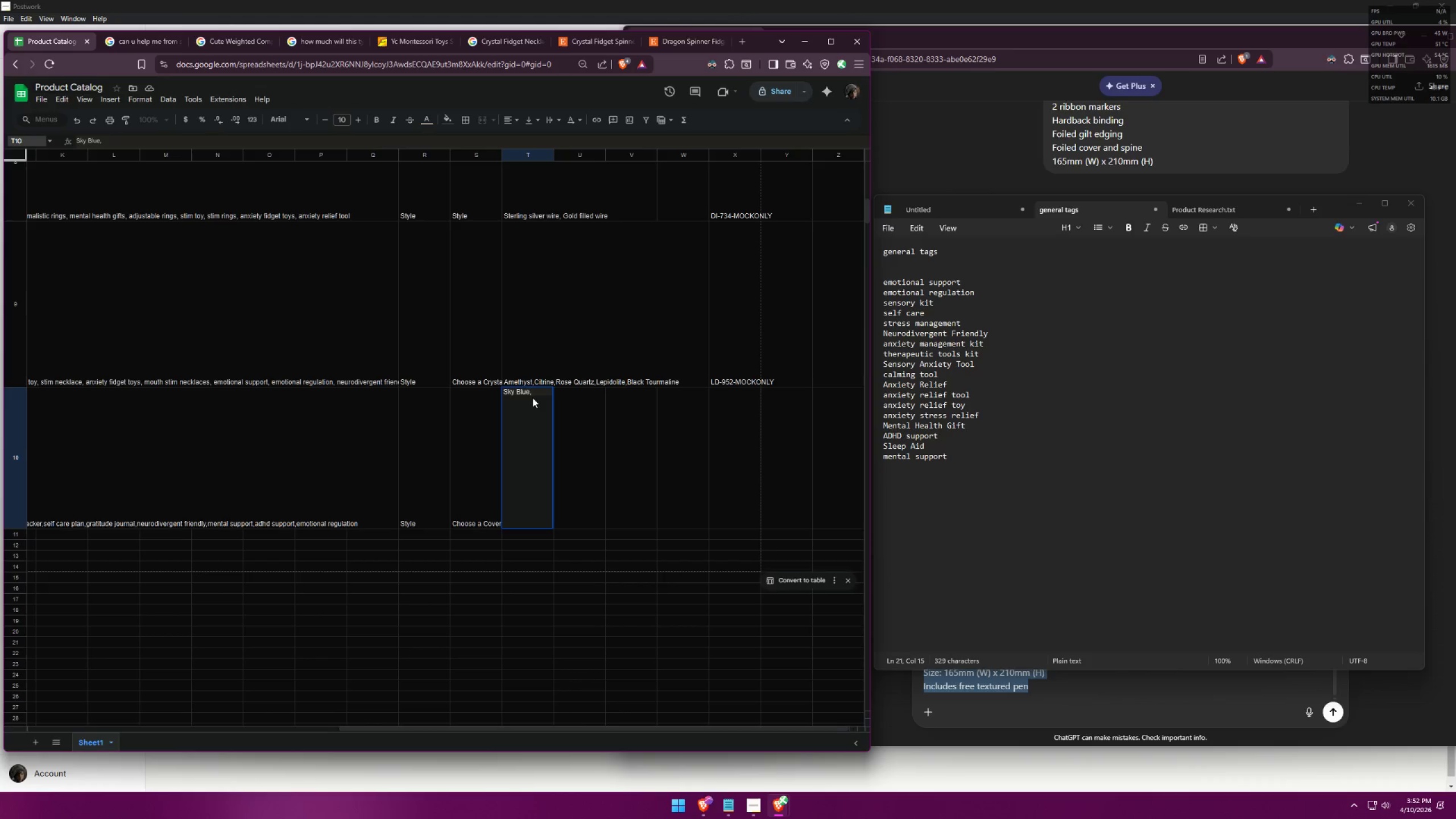 
type(Sage Green)
 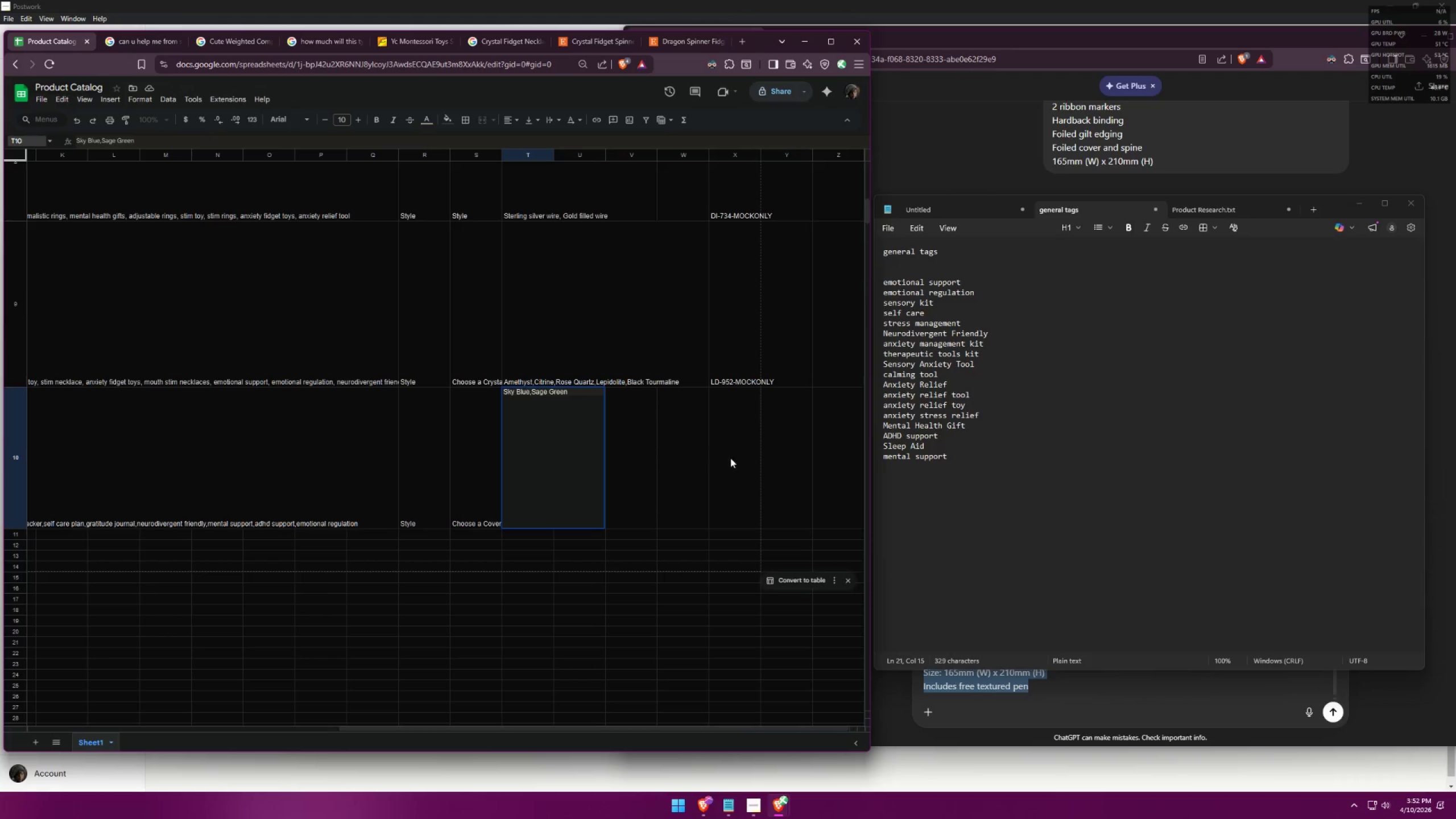 
left_click([605, 452])
 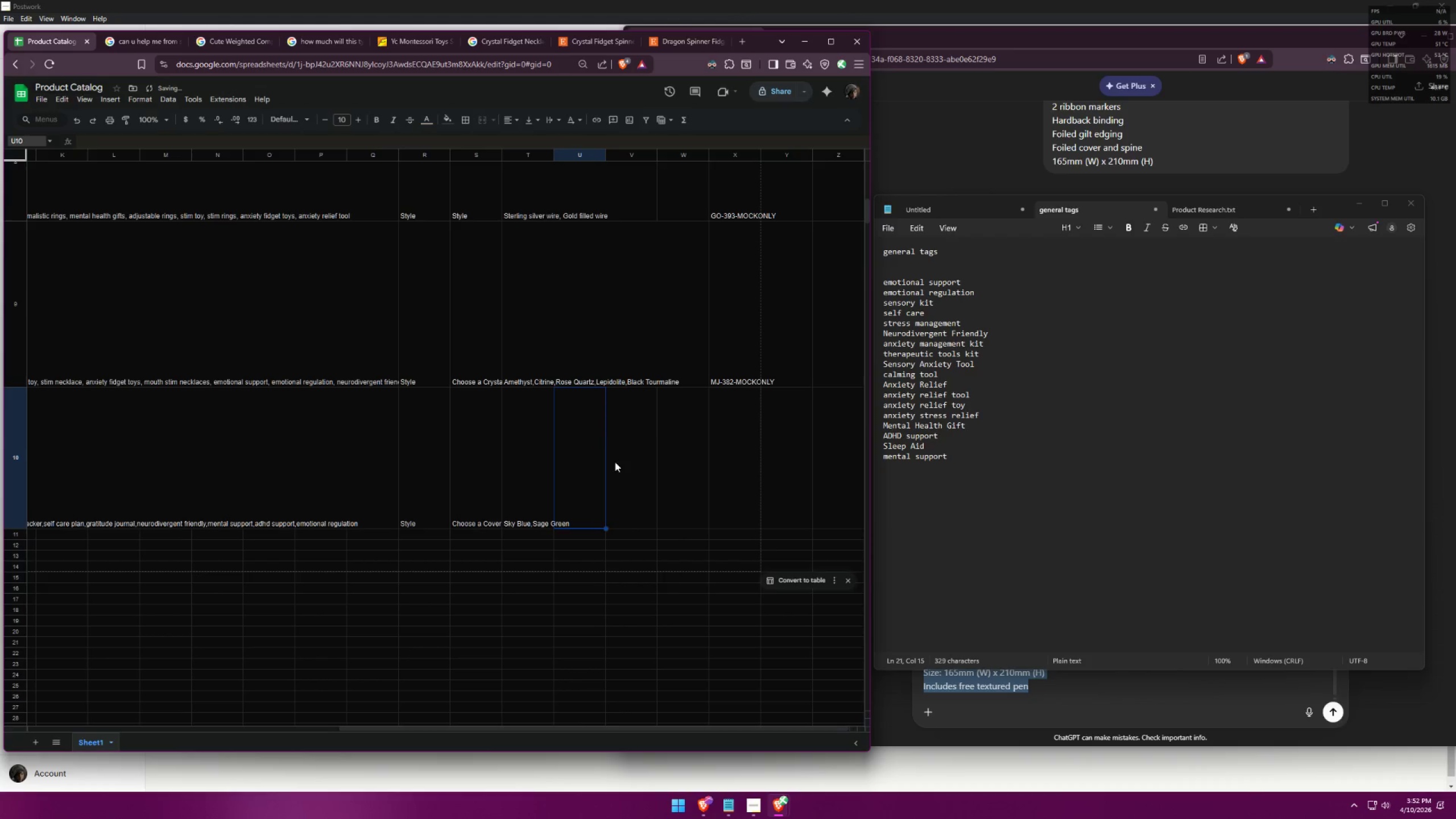 
left_click([531, 465])
 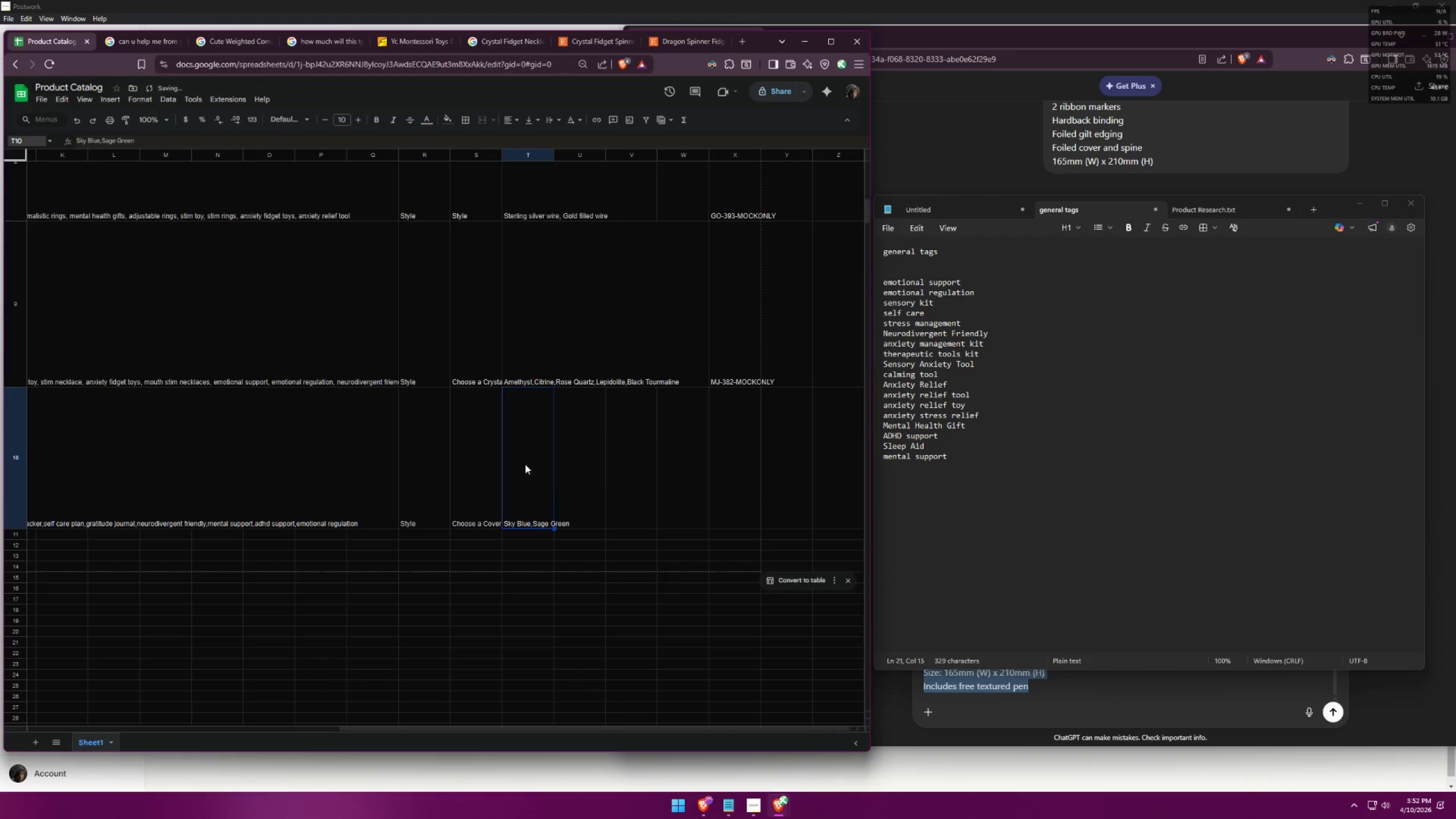 
left_click([472, 456])
 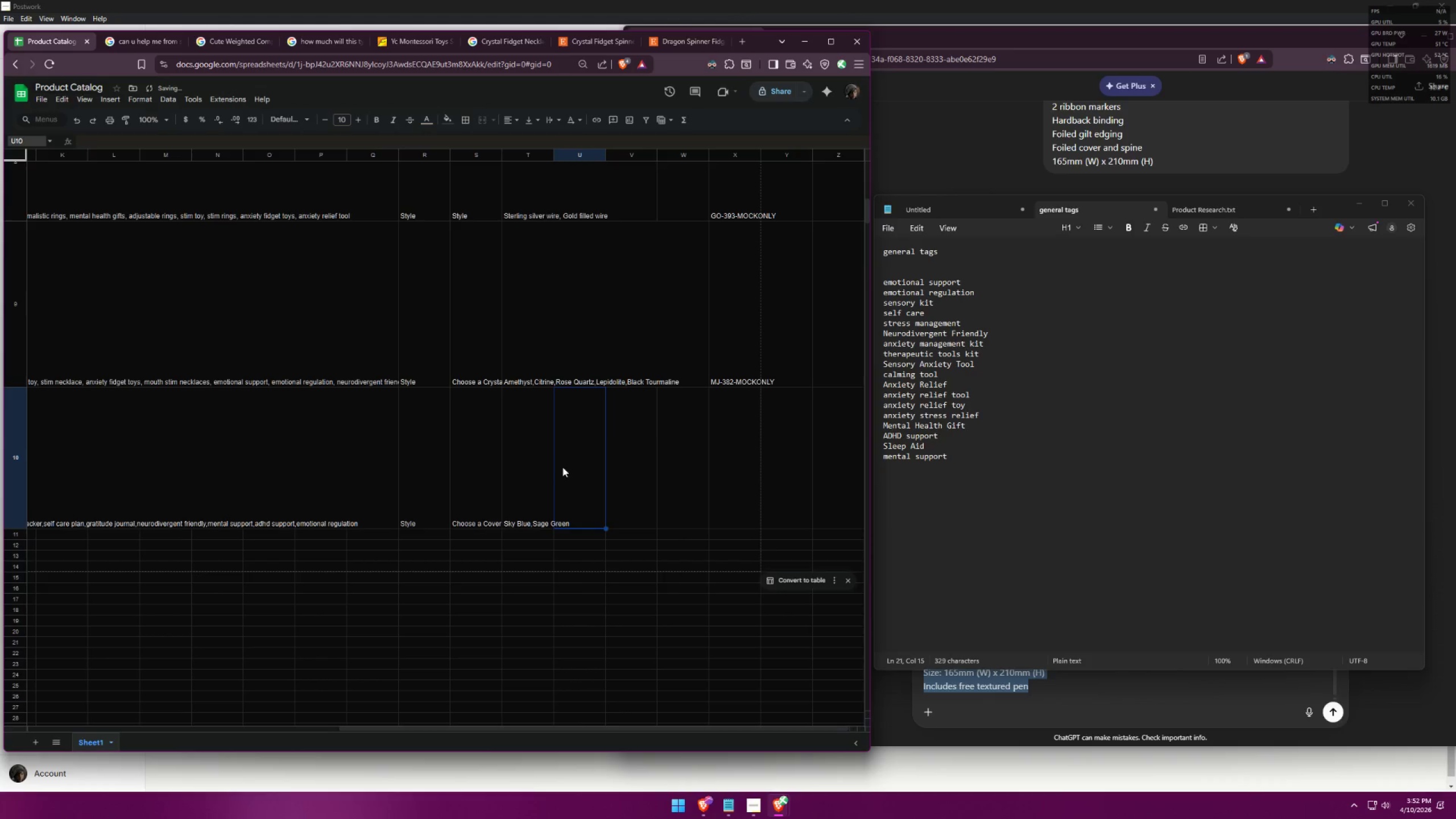 
left_click([536, 473])
 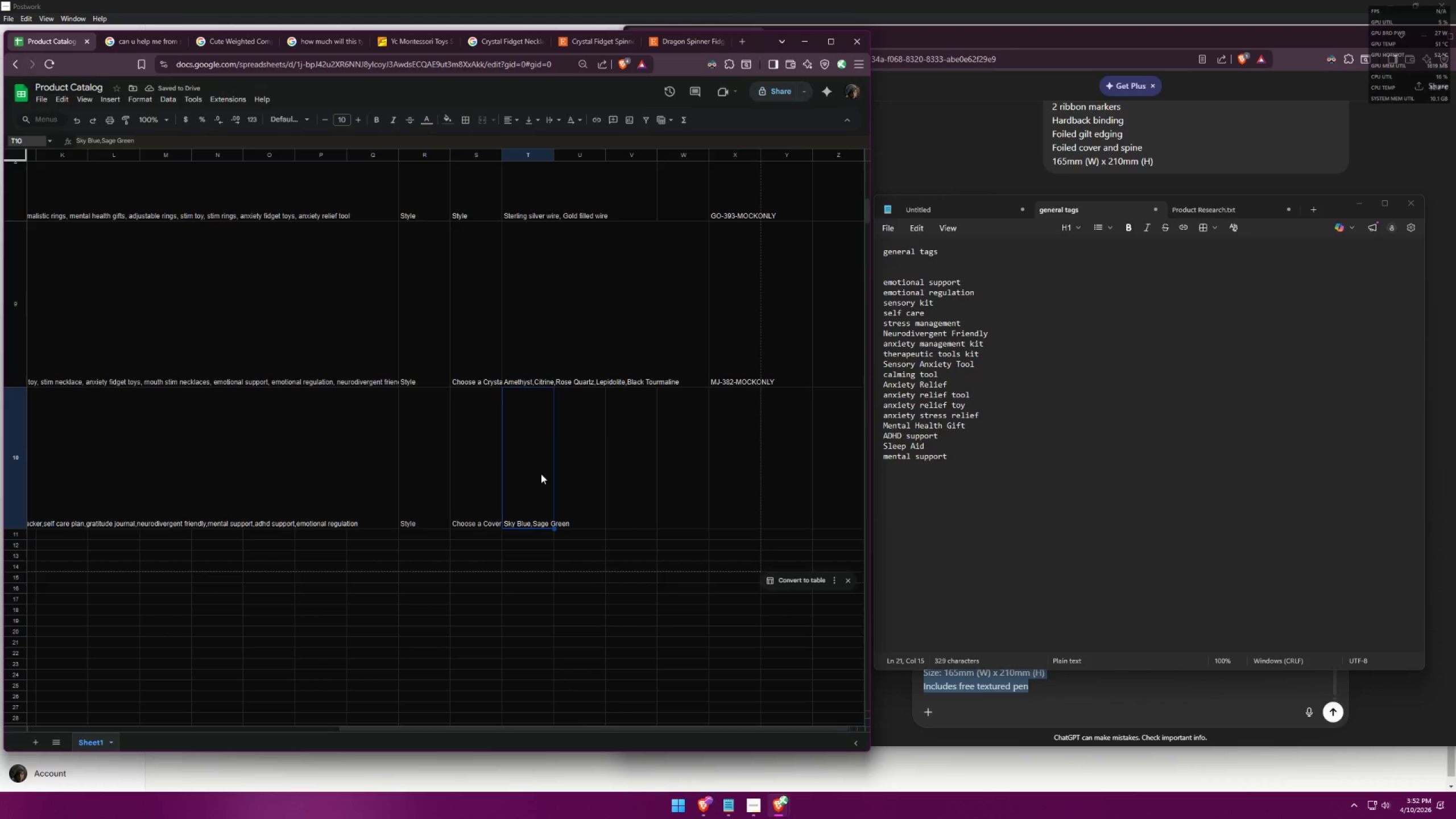 
scroll: coordinate [573, 455], scroll_direction: down, amount: 1.0
 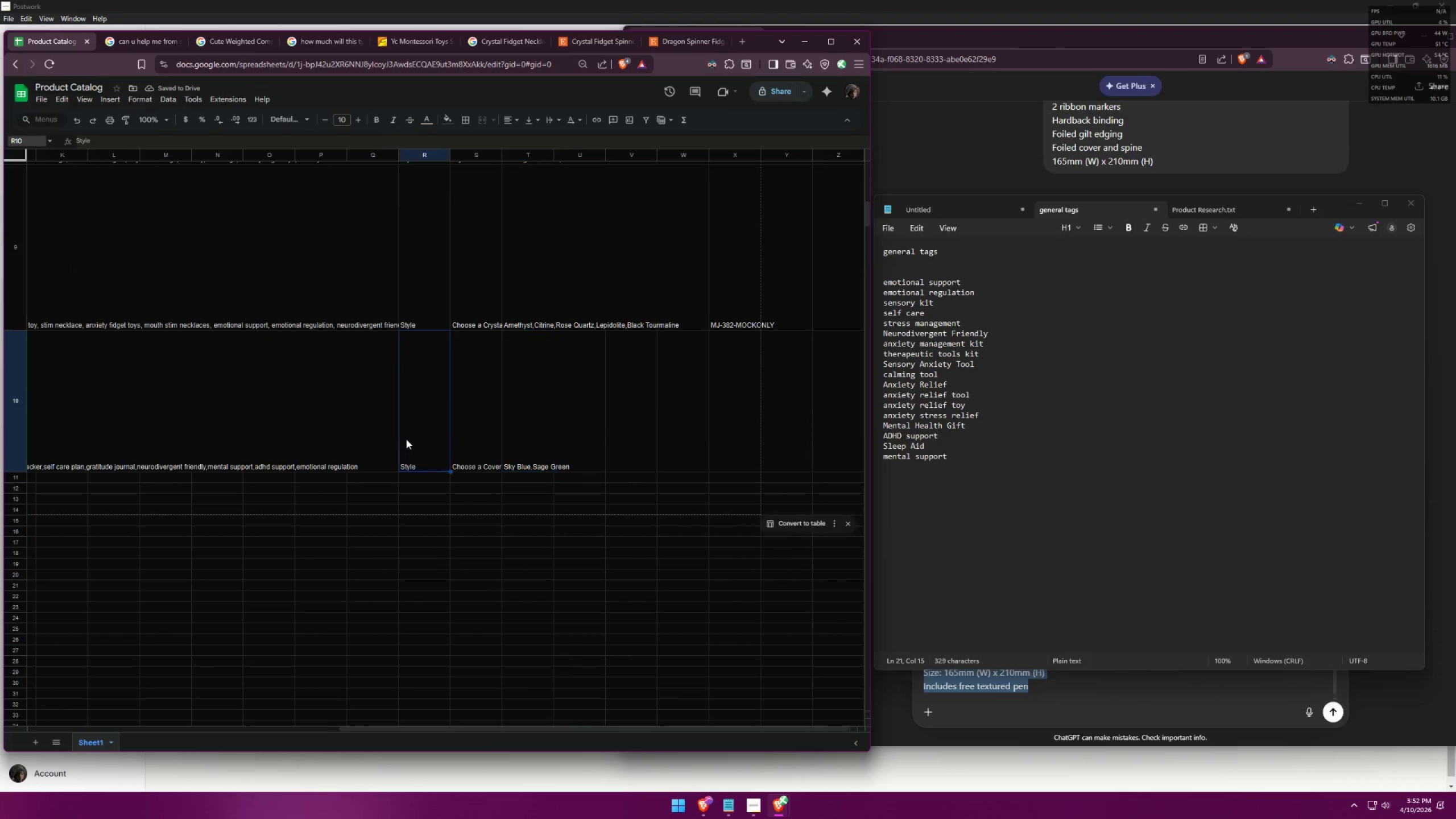 
double_click([467, 431])
 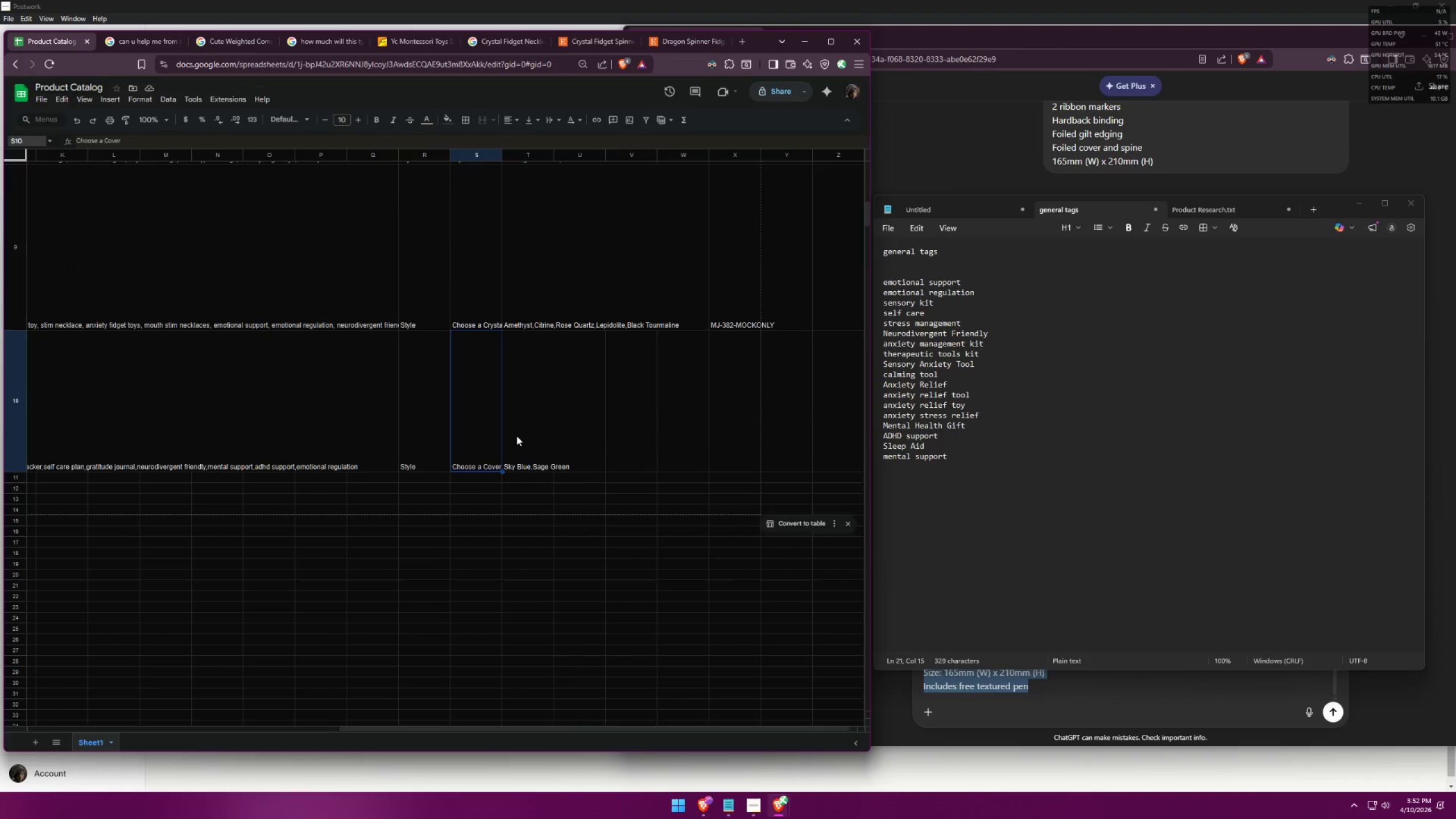 
double_click([527, 435])
 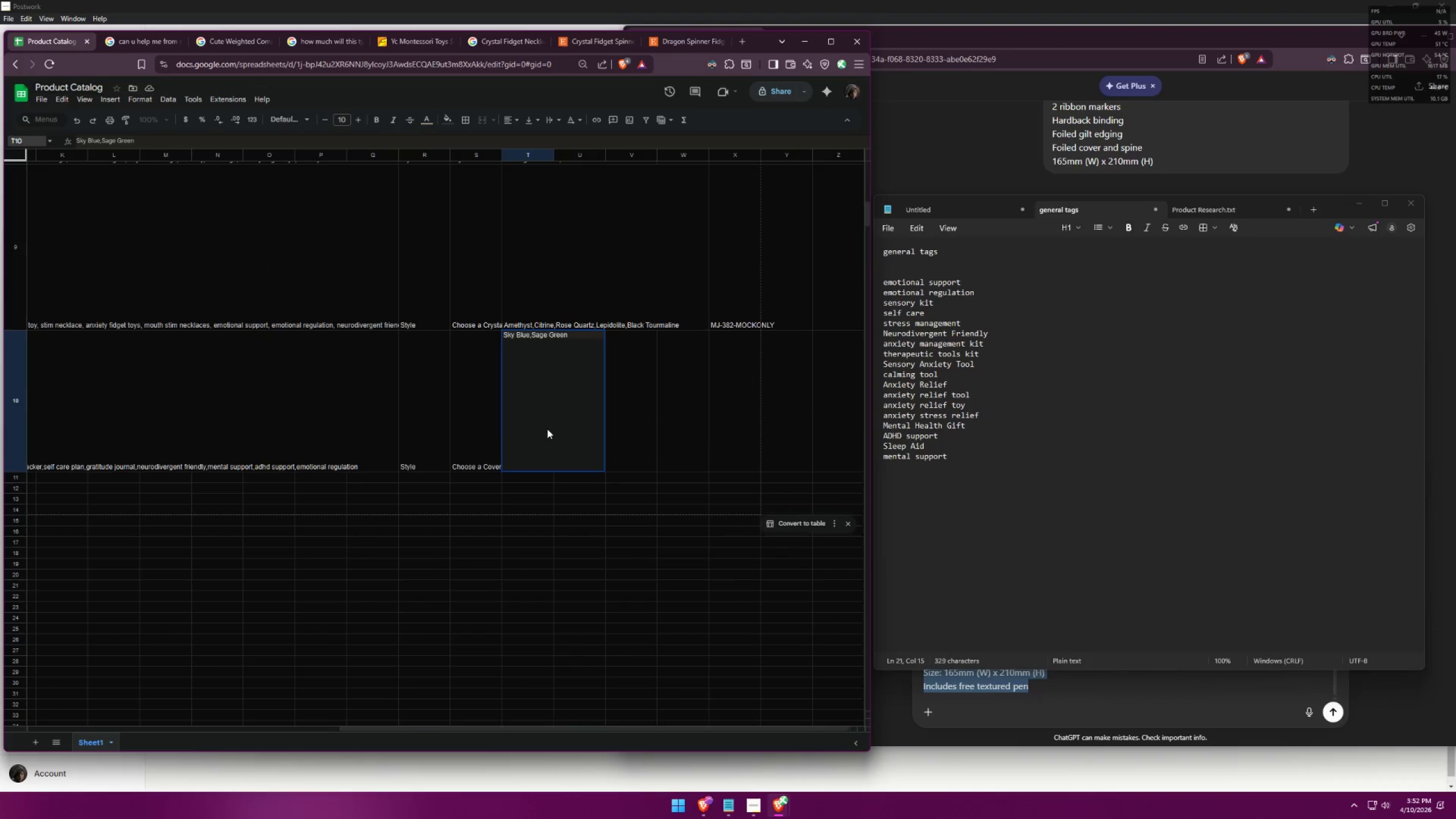 
left_click([477, 431])
 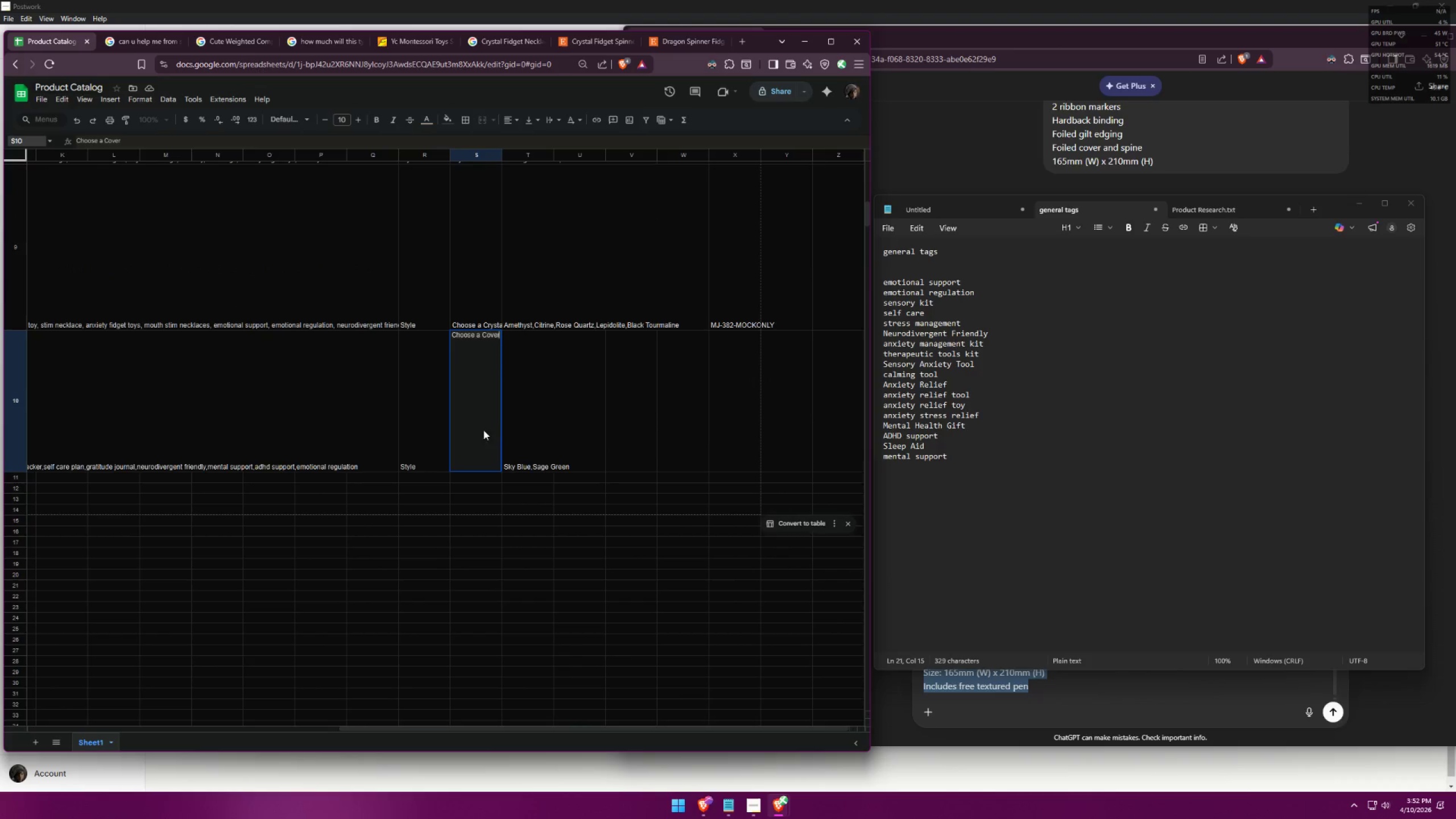 
left_click([547, 426])
 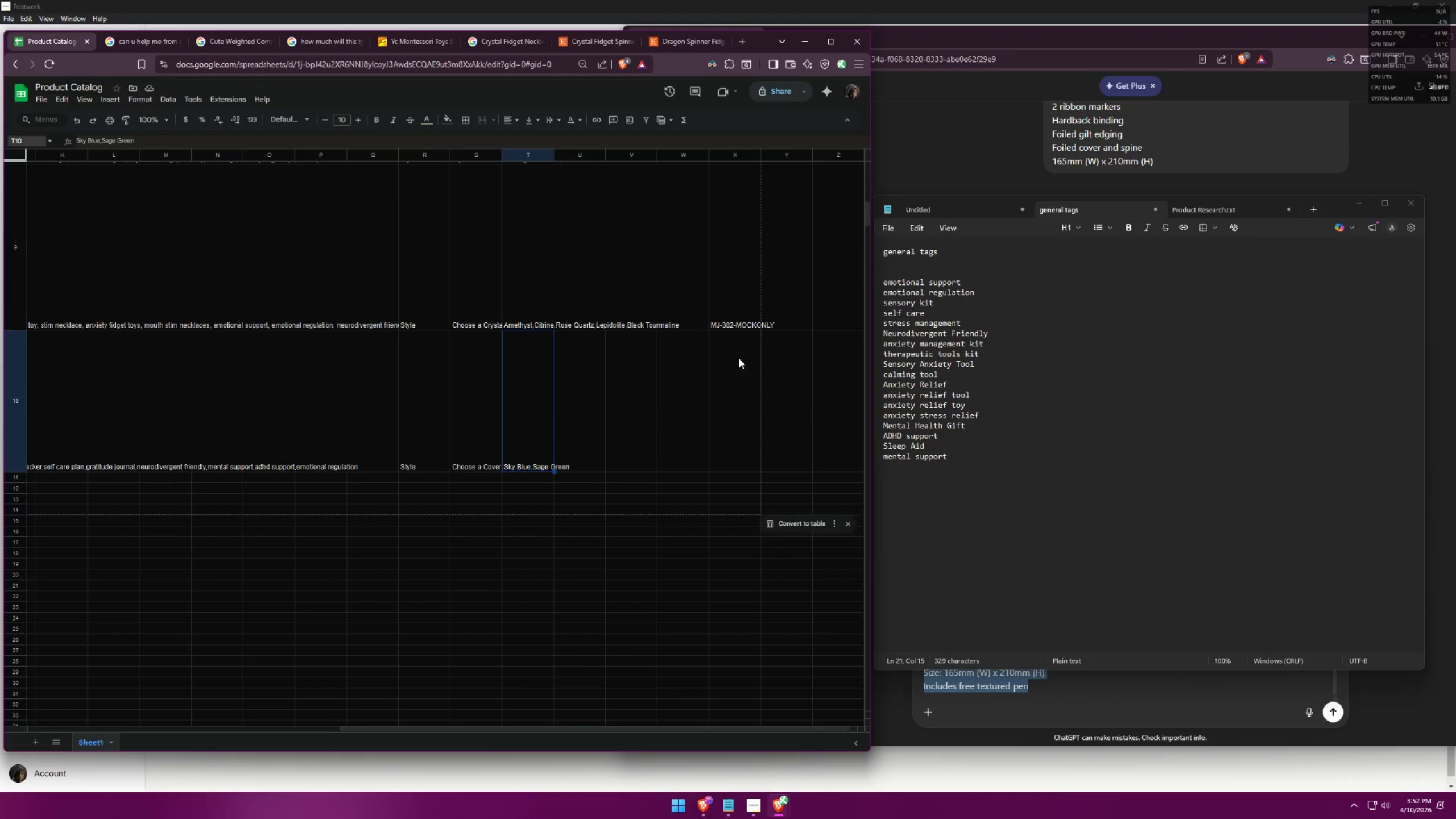 
double_click([722, 309])
 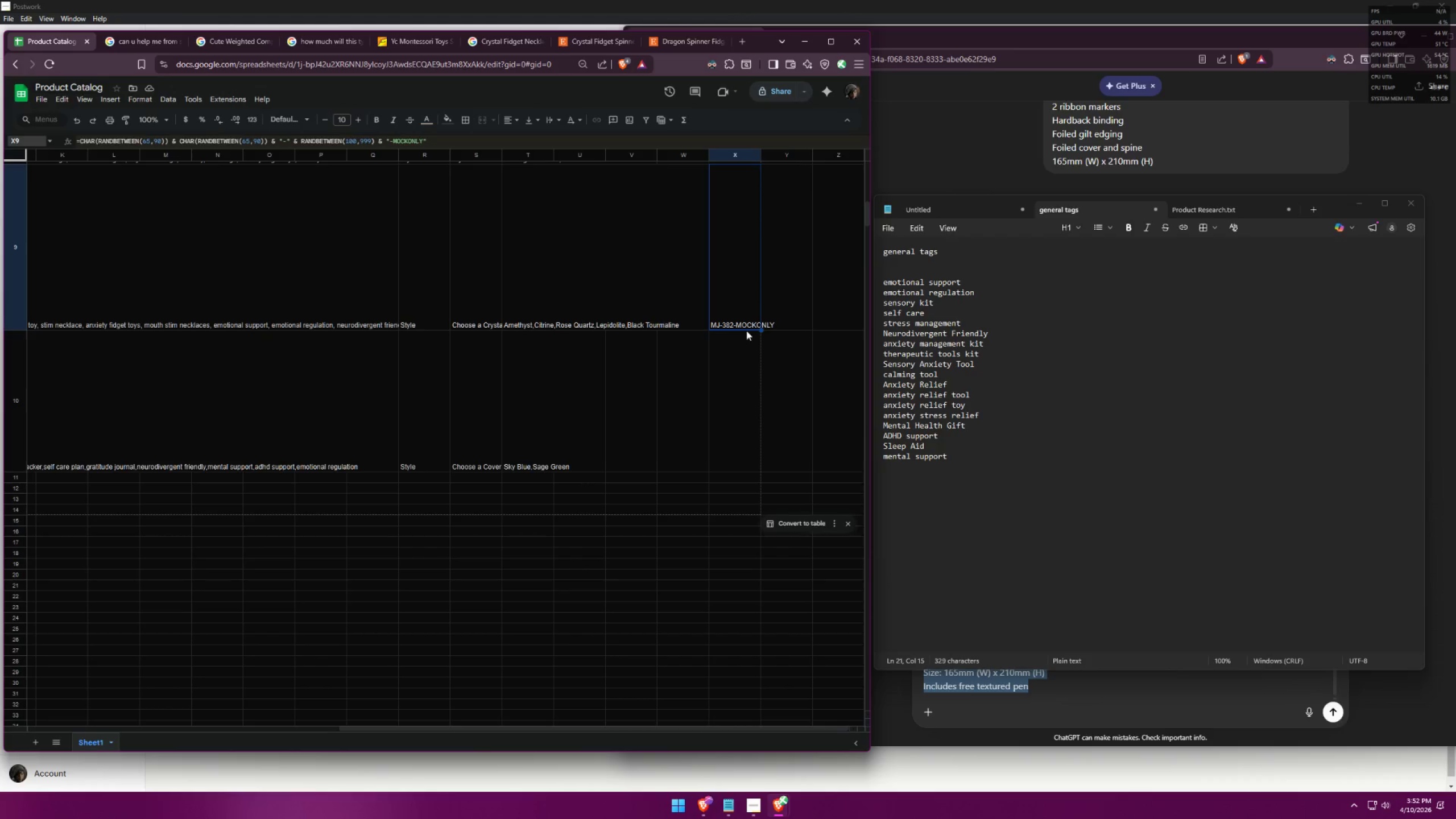 
left_click_drag(start_coordinate=[760, 330], to_coordinate=[758, 455])
 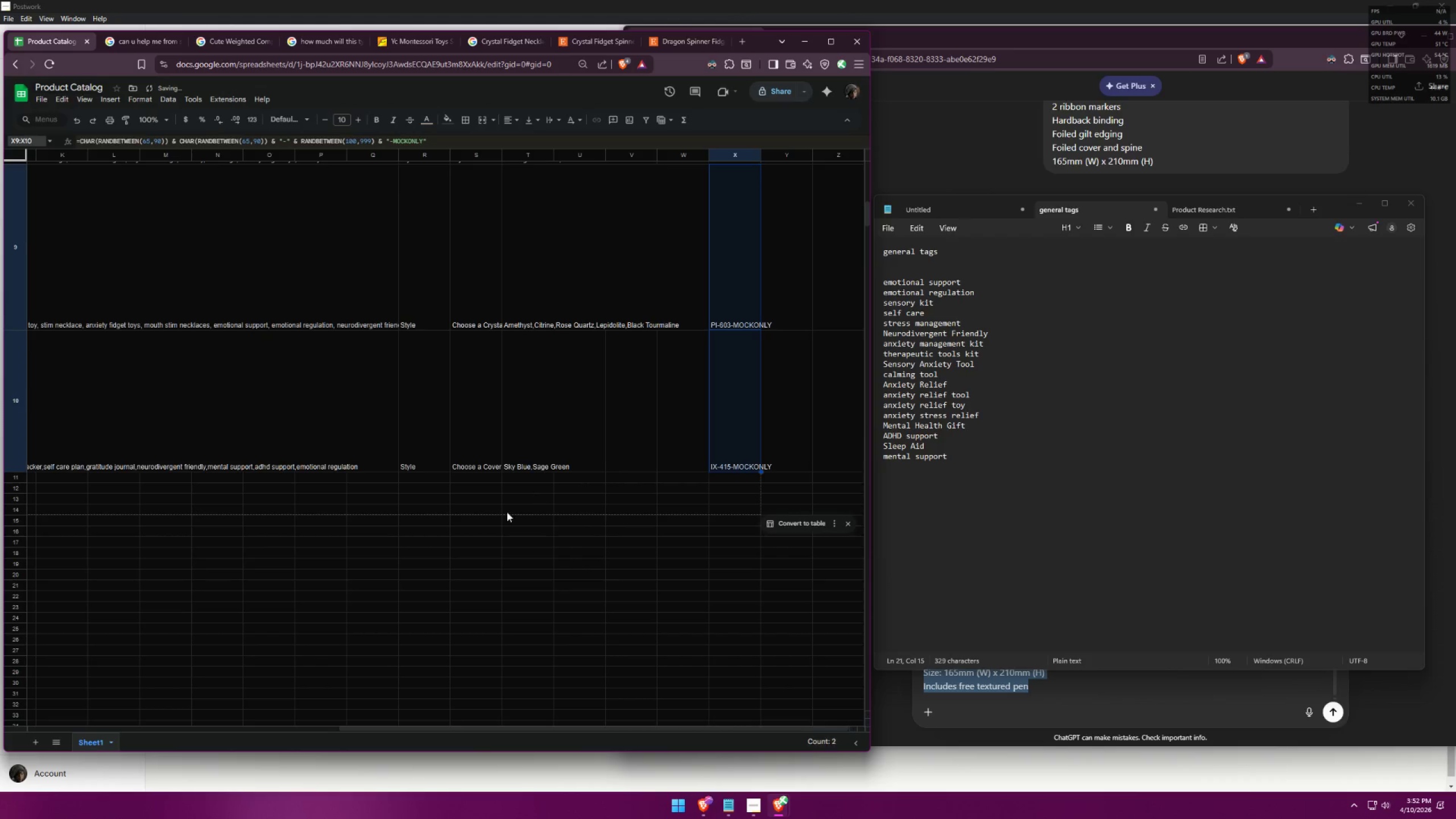 
left_click([502, 516])
 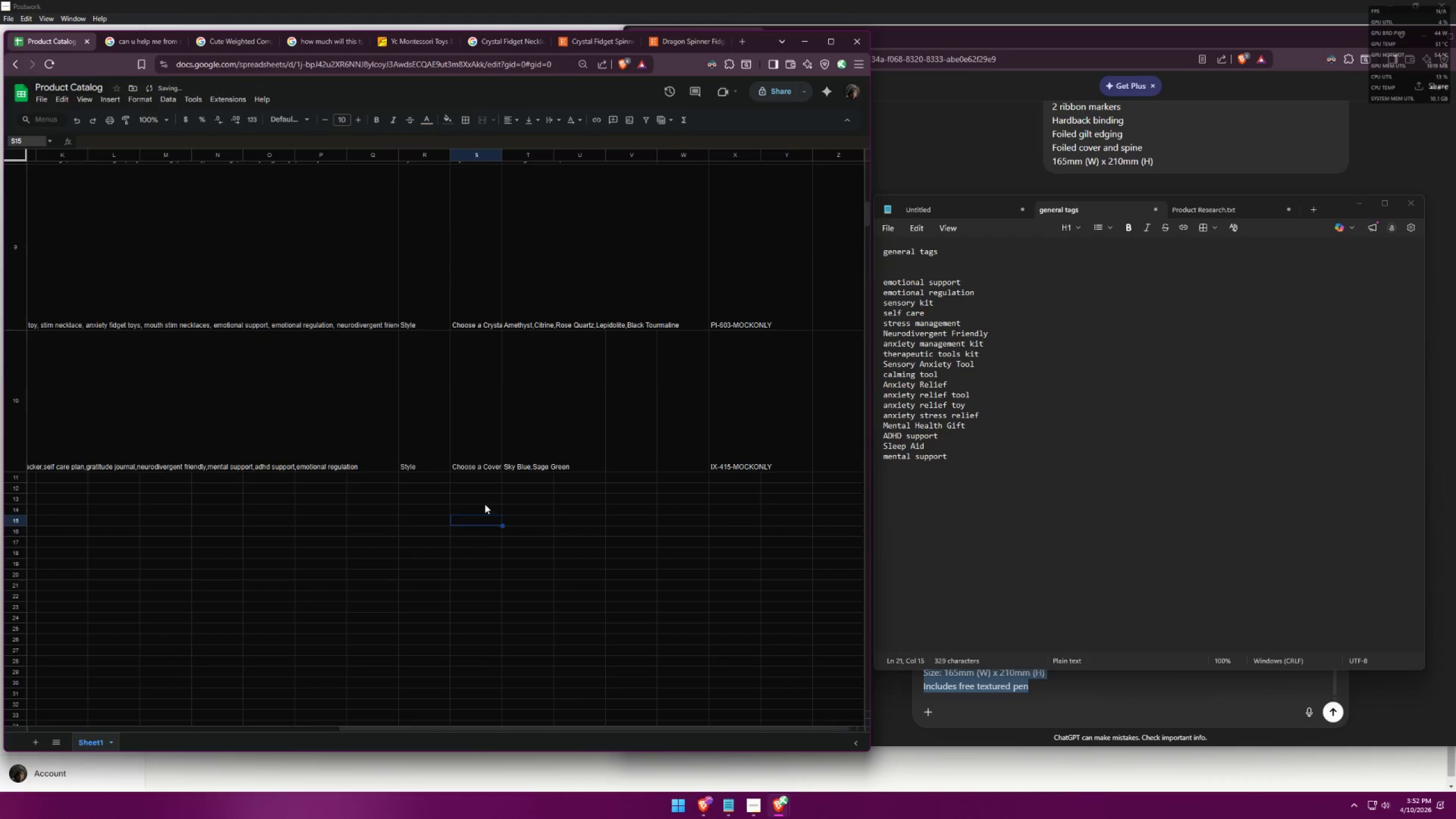 
scroll: coordinate [390, 646], scroll_direction: none, amount: 0.0
 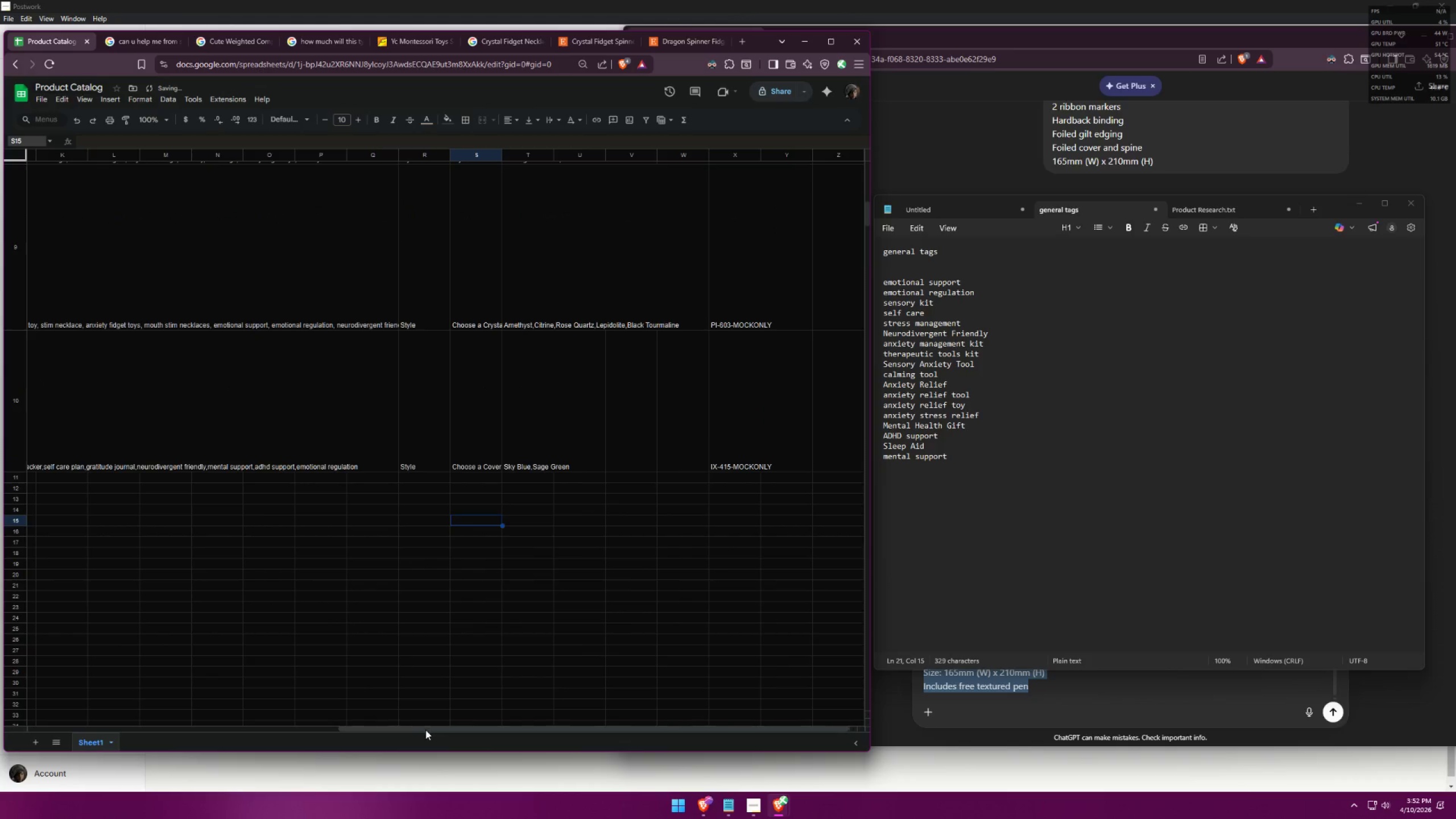 
left_click_drag(start_coordinate=[420, 731], to_coordinate=[0, 686])
 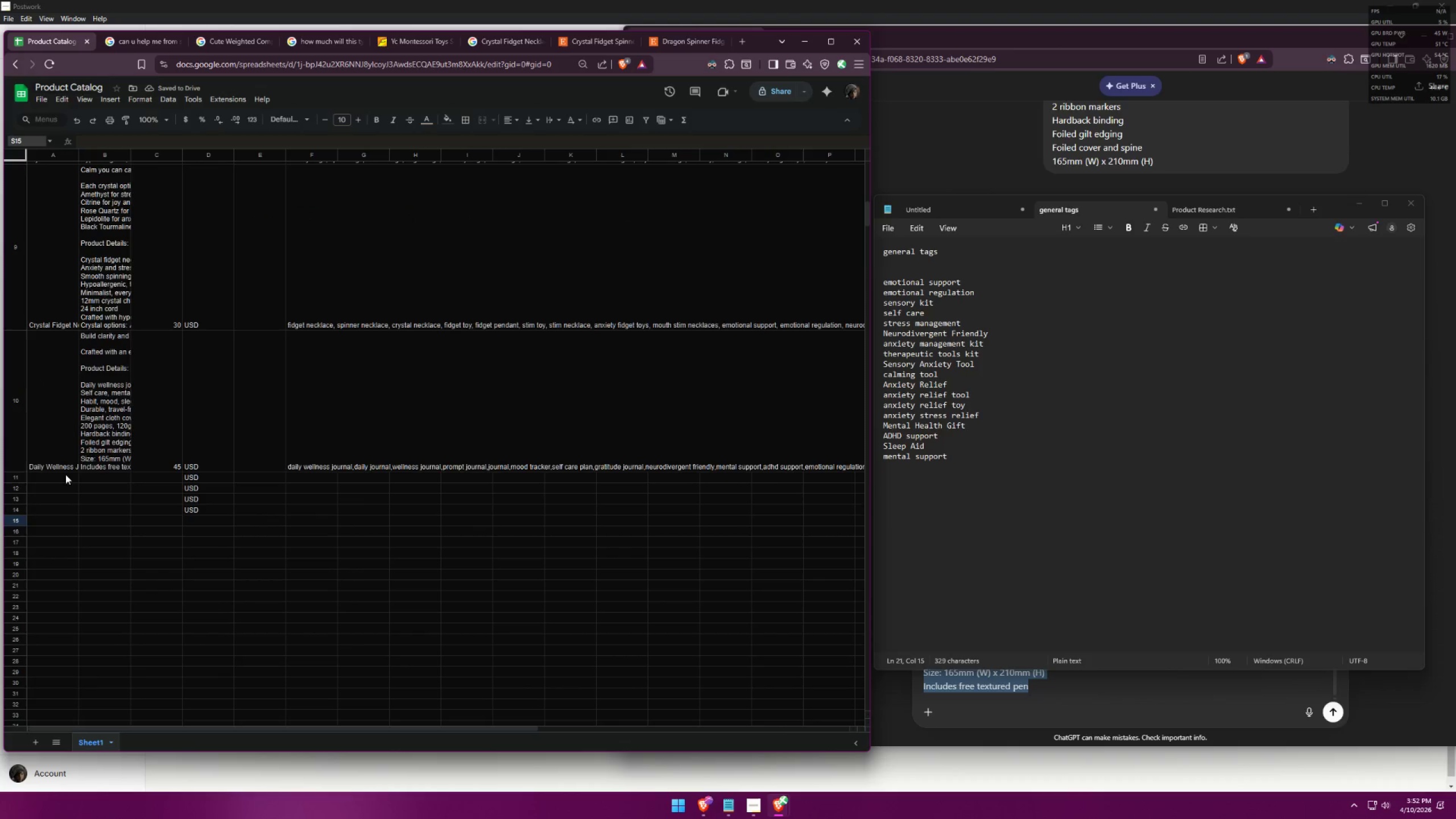 
left_click([44, 474])
 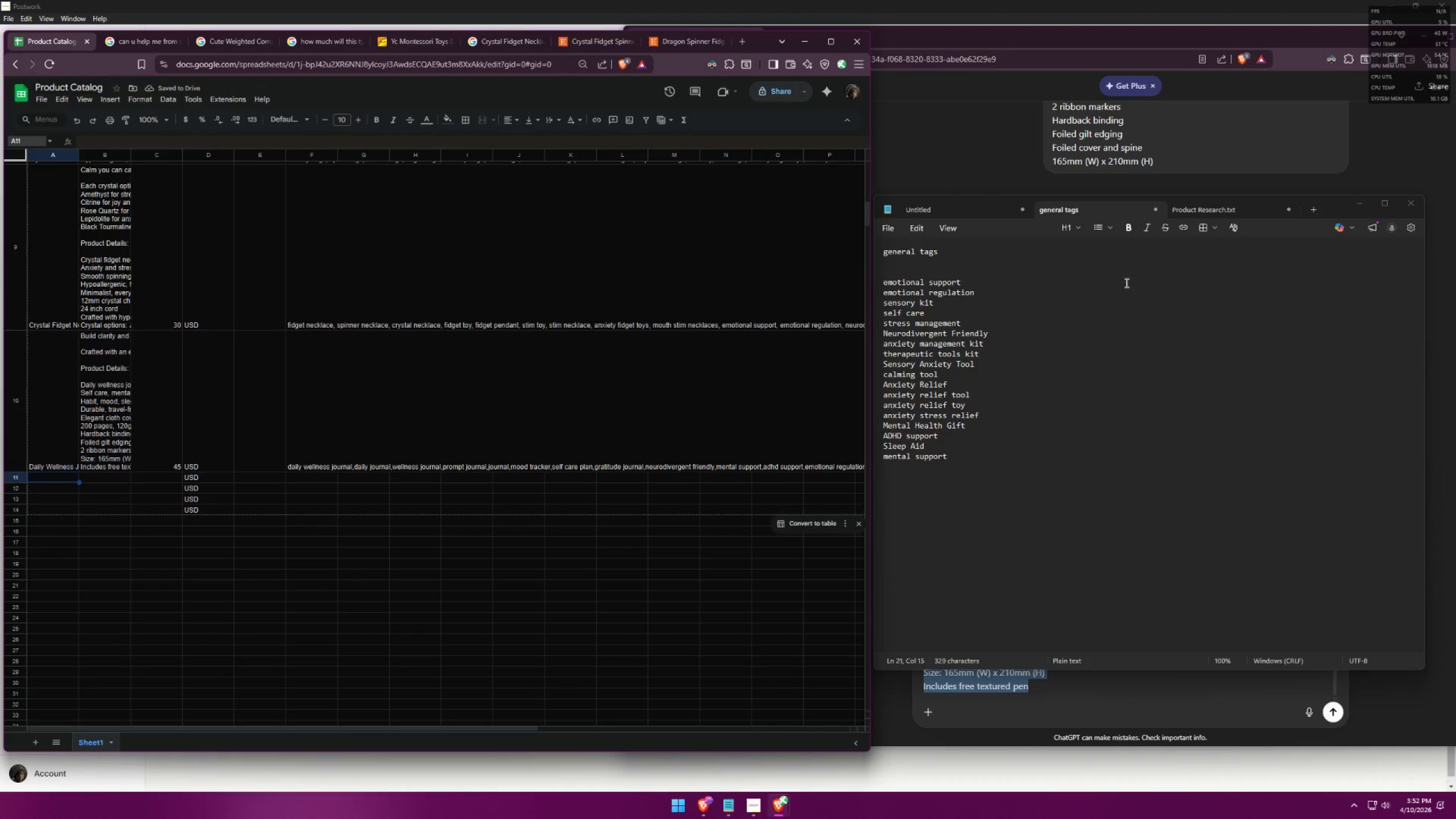 
left_click([1219, 210])
 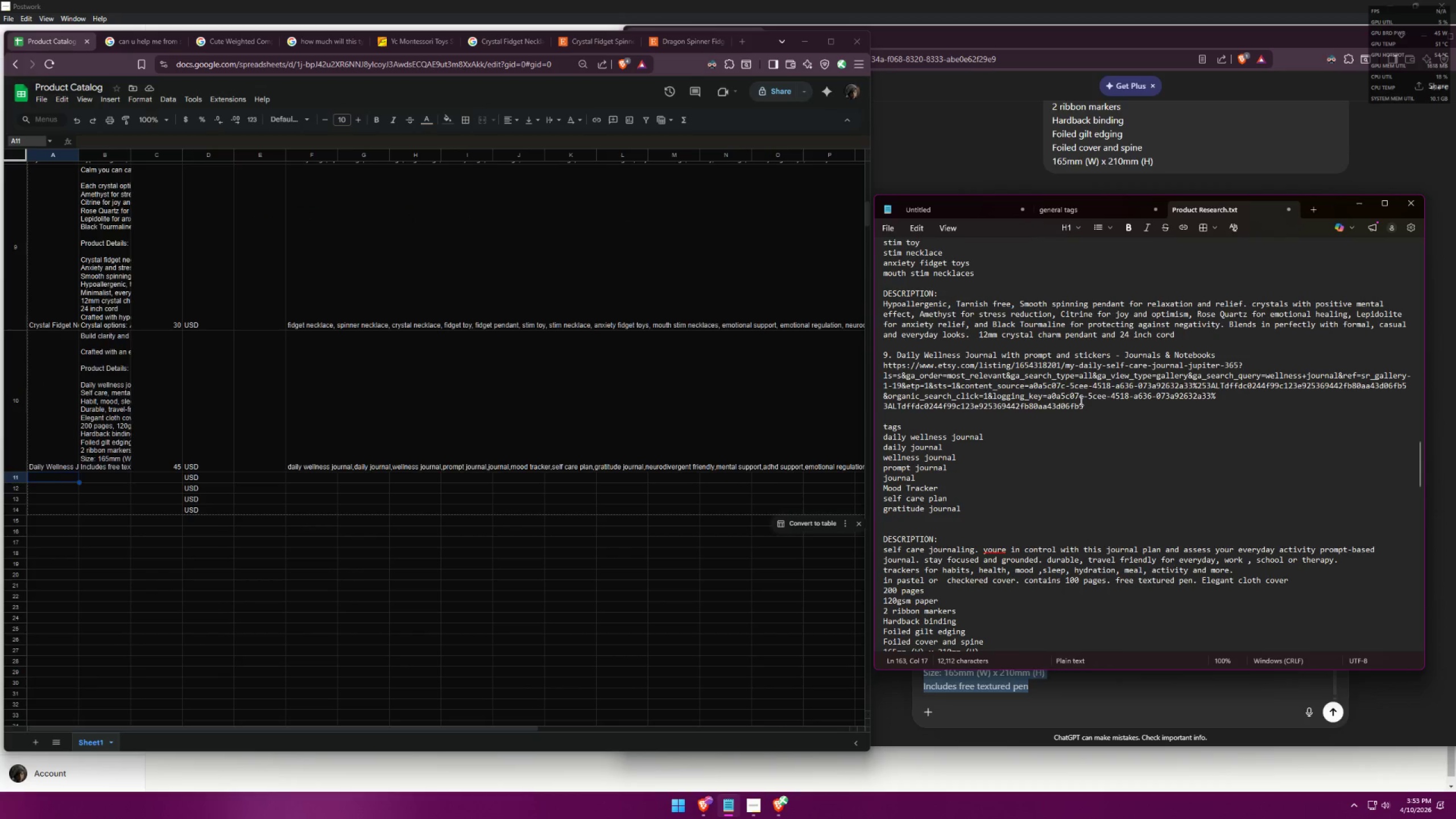 
scroll: coordinate [951, 494], scroll_direction: down, amount: 12.0
 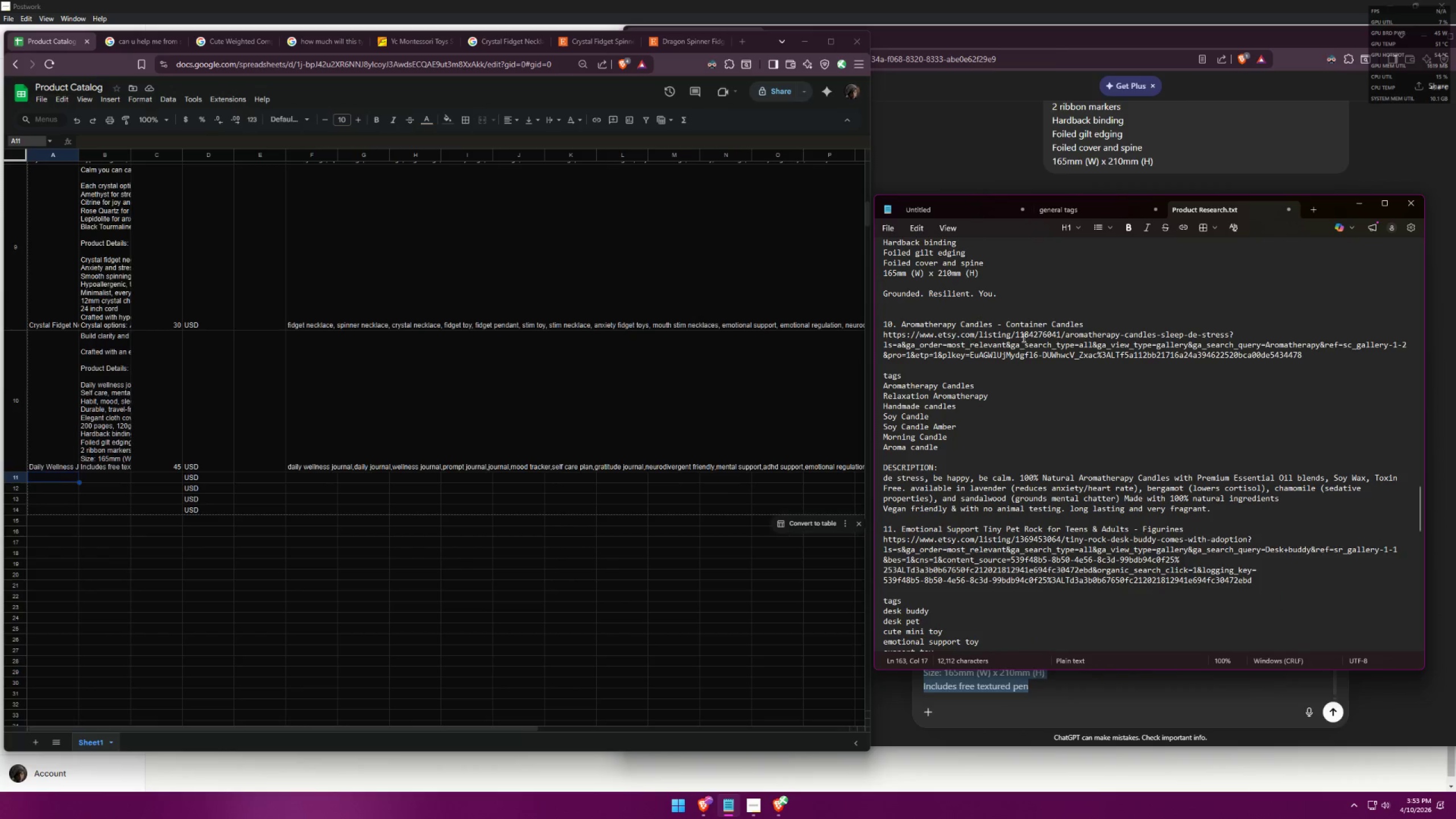 
left_click_drag(start_coordinate=[1089, 324], to_coordinate=[902, 320])
 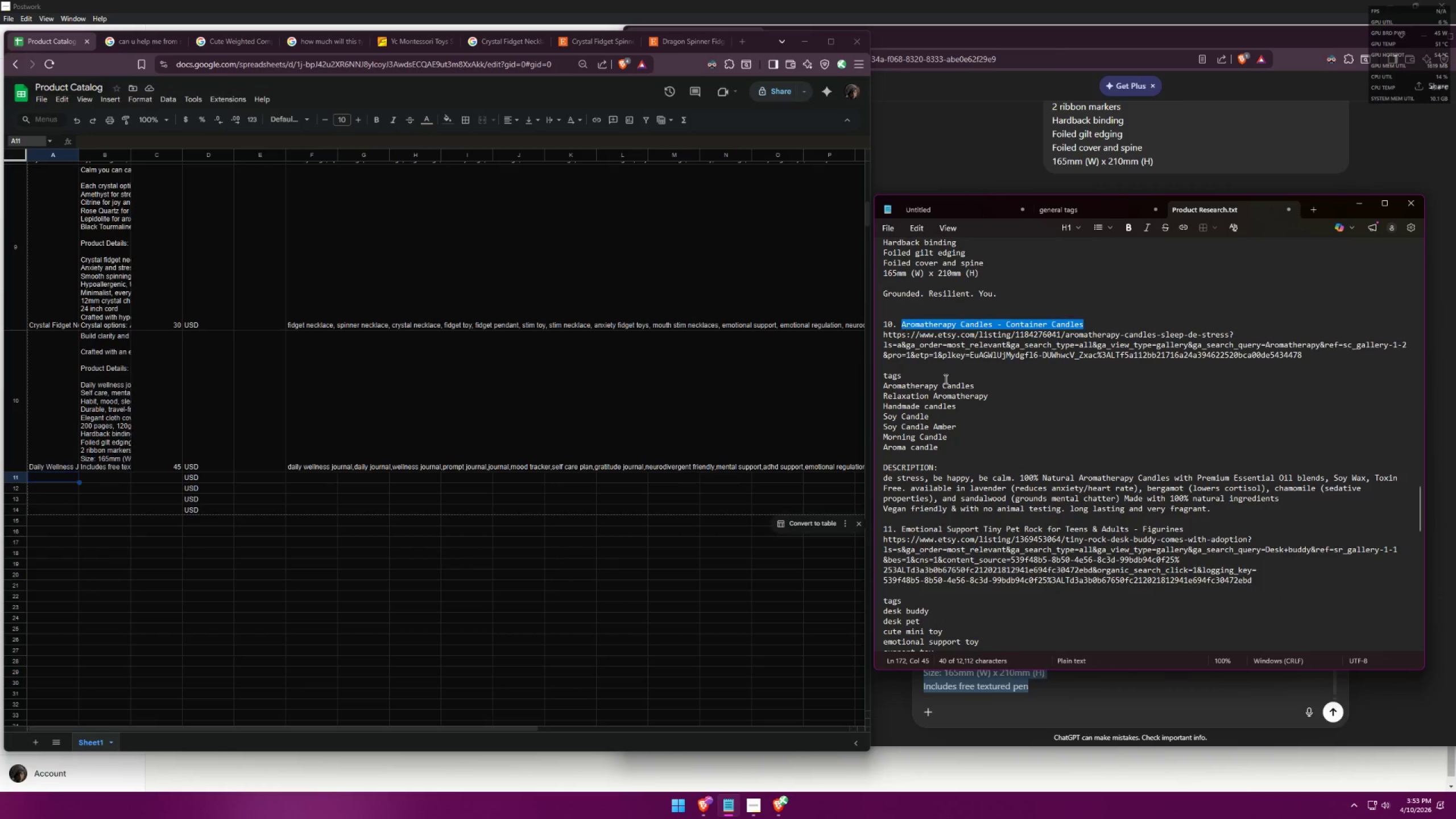 
left_click([983, 420])
 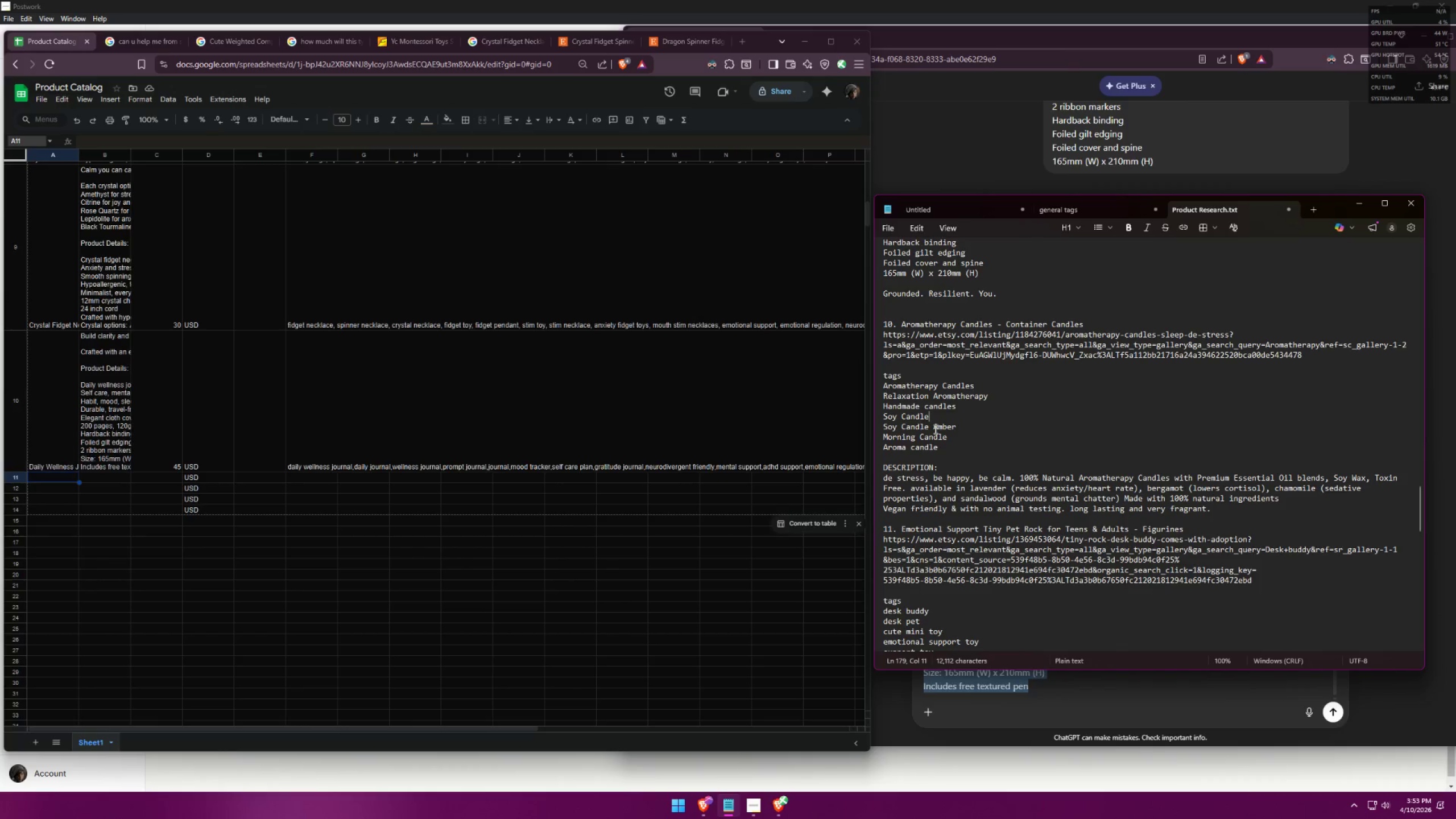 
wait(7.95)
 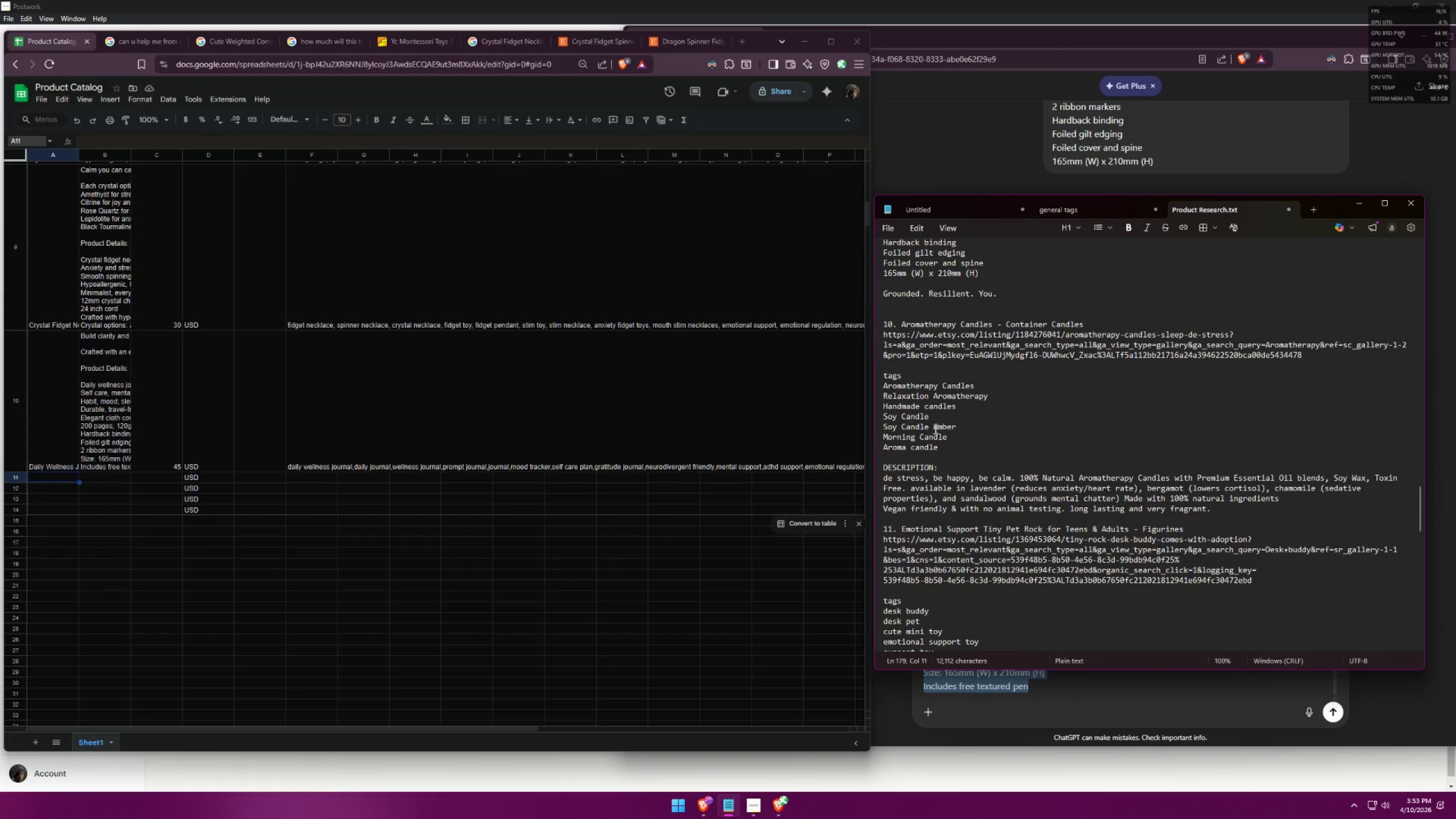 
left_click_drag(start_coordinate=[1089, 324], to_coordinate=[901, 323])
 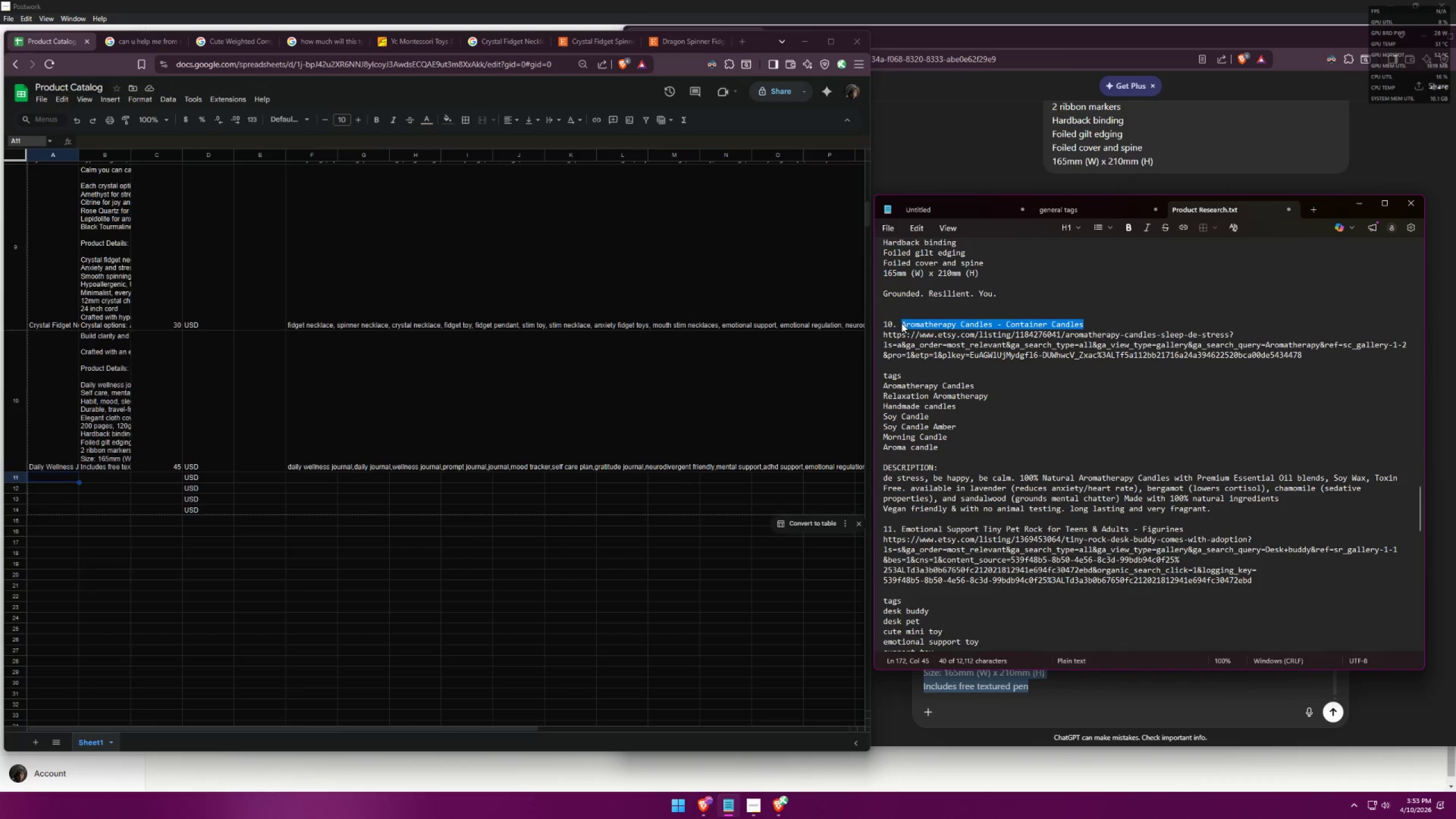 
key(Control+C)
 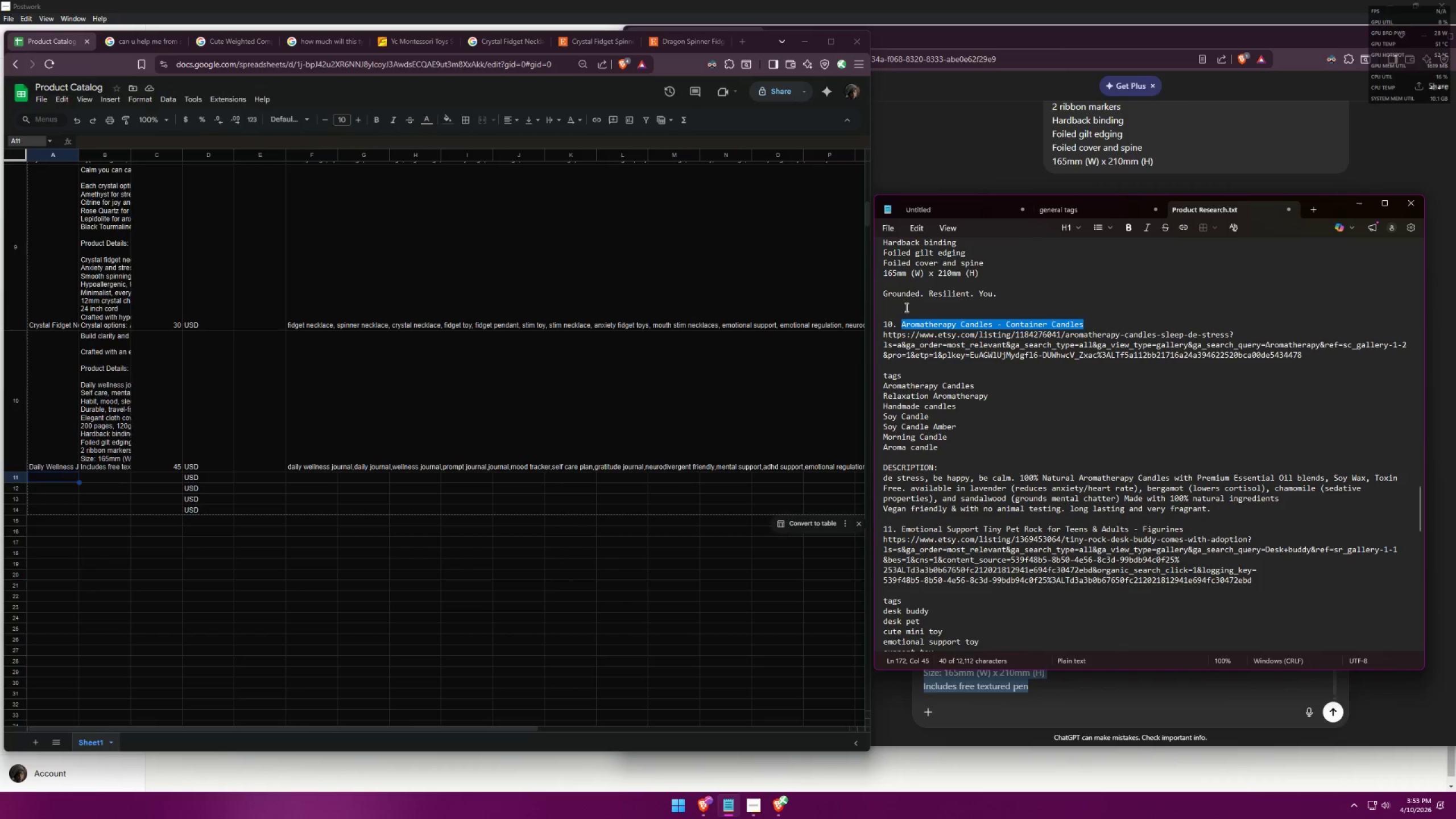 
key(Control+C)
 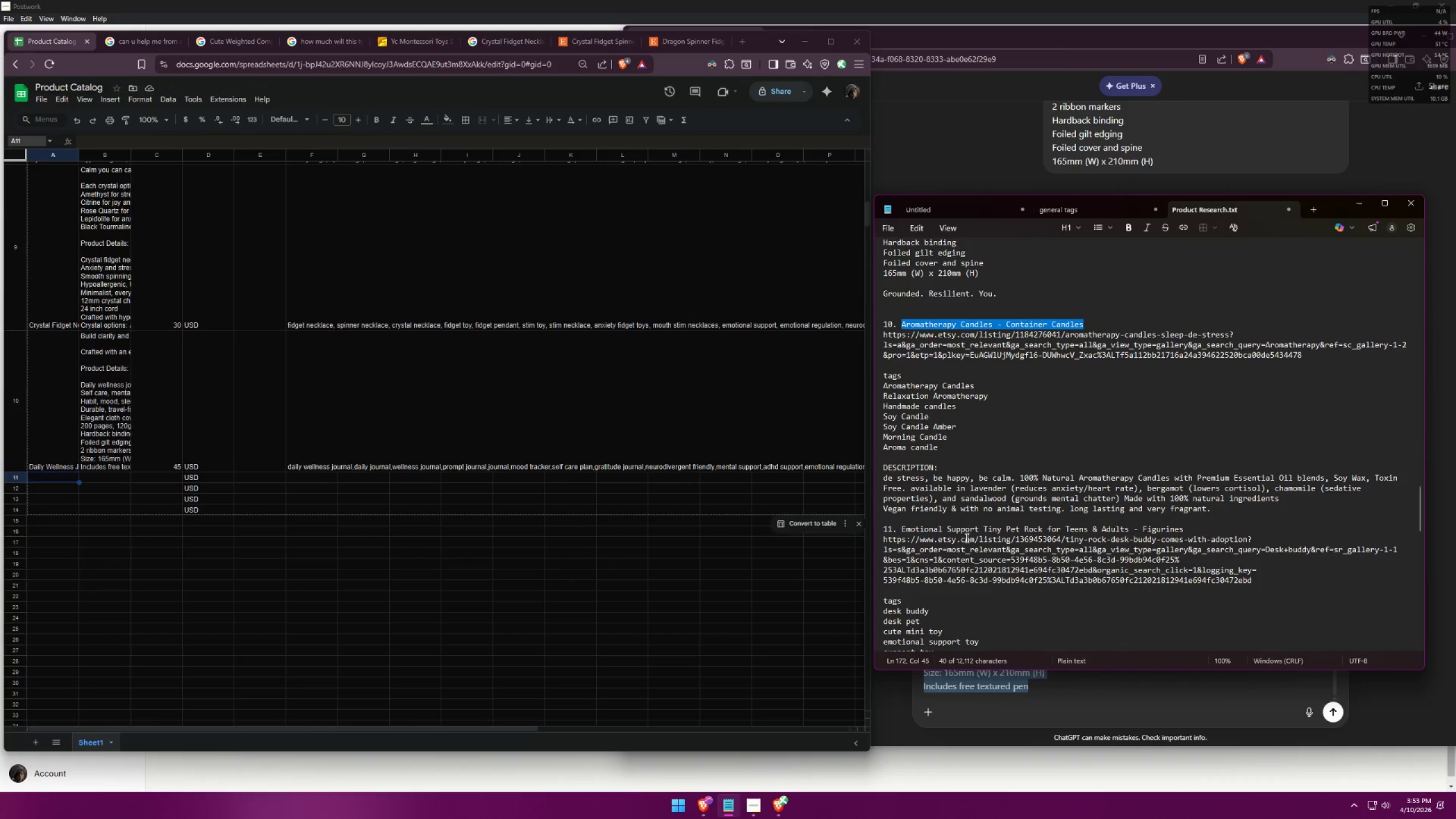 
wait(5.27)
 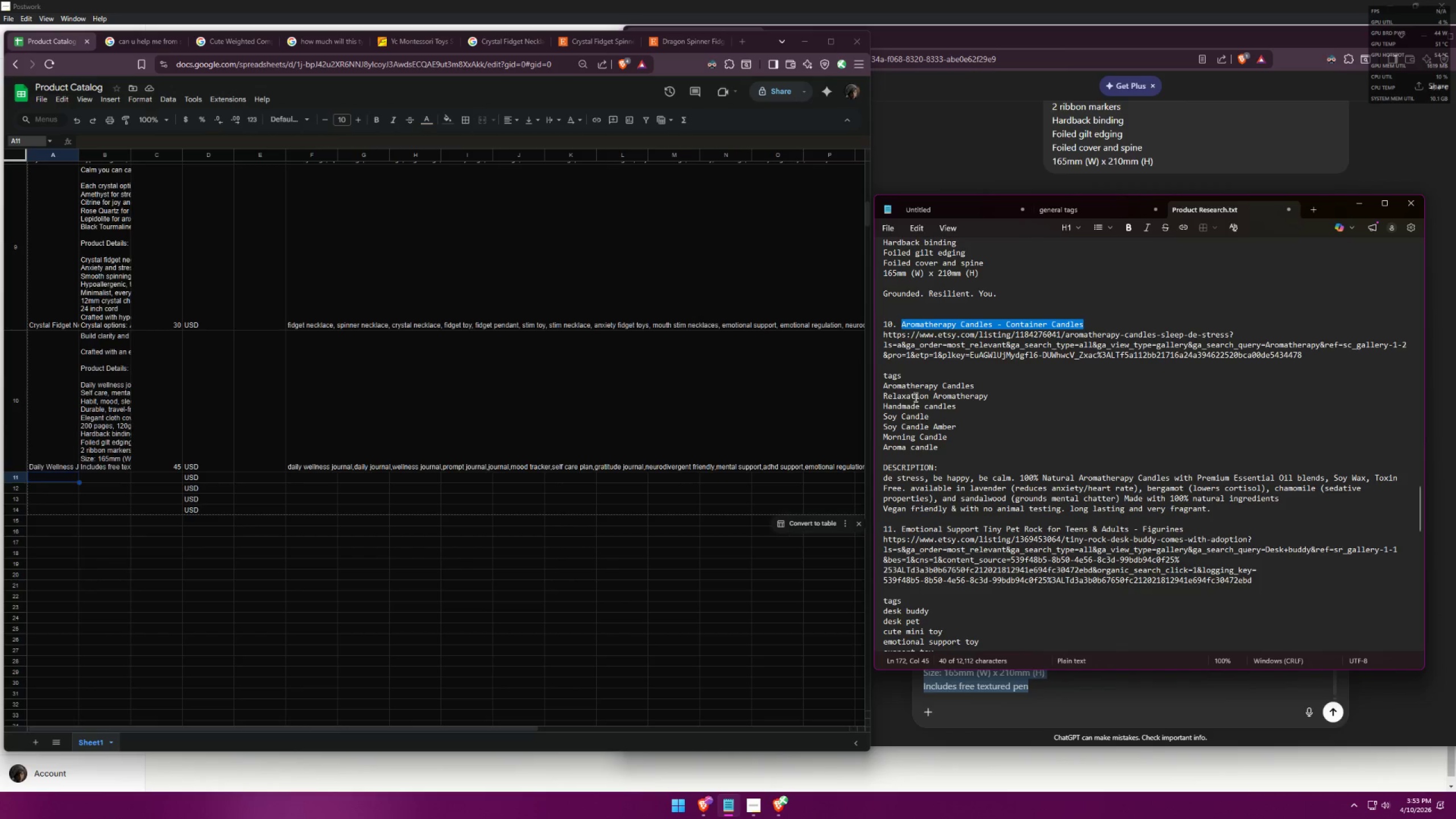 
left_click([144, 41])
 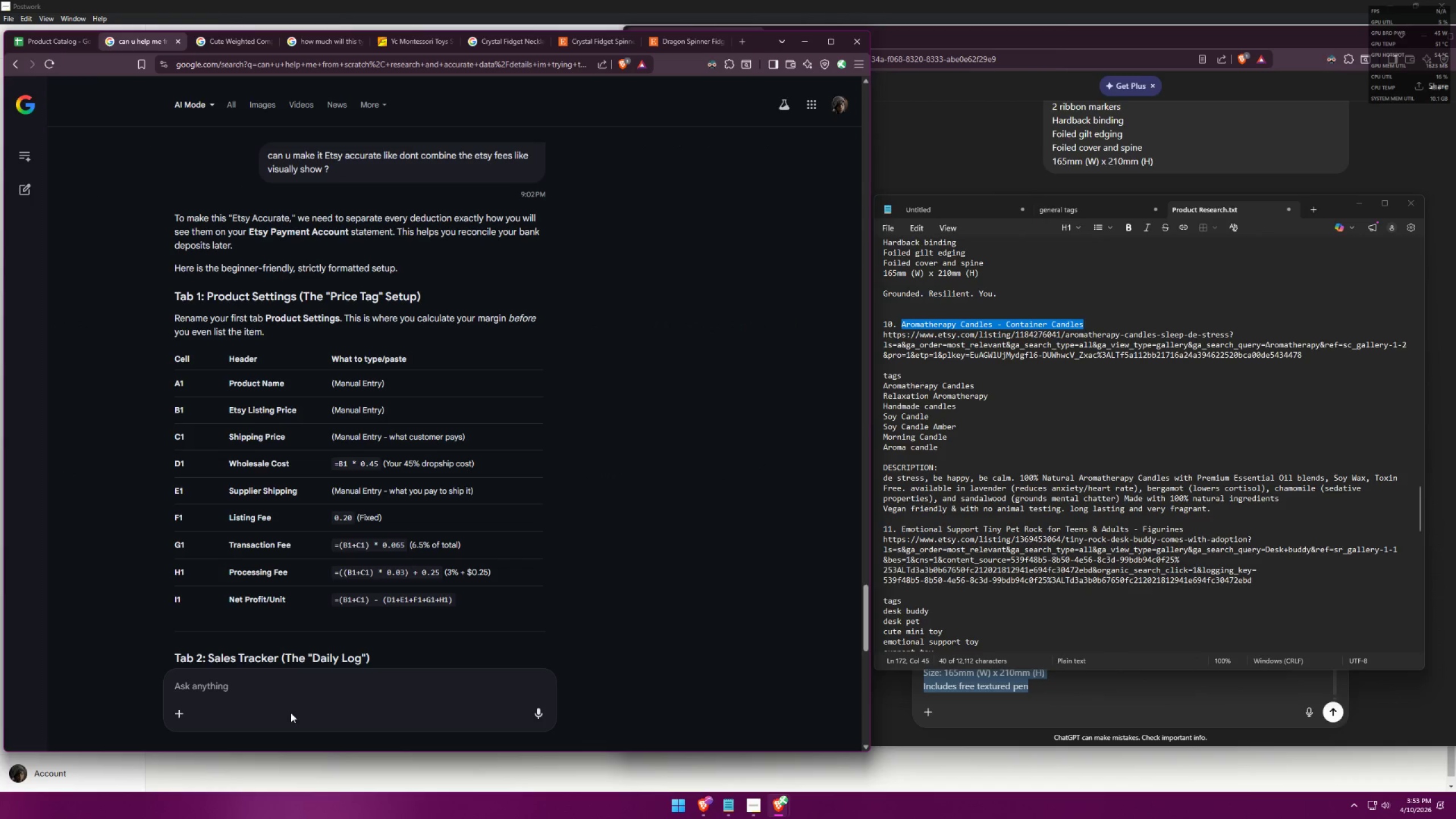 
left_click([293, 685])
 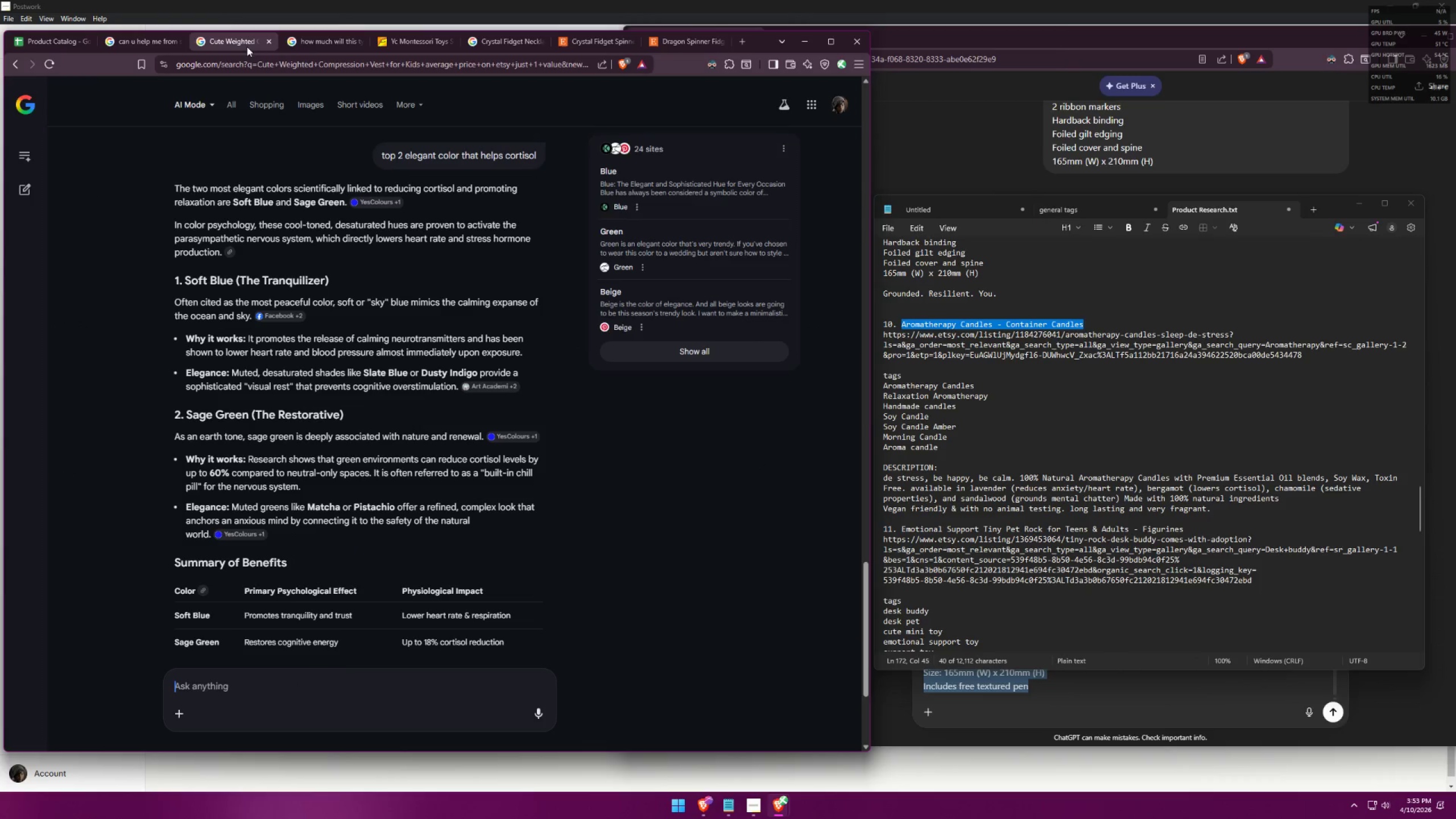 
double_click([348, 46])
 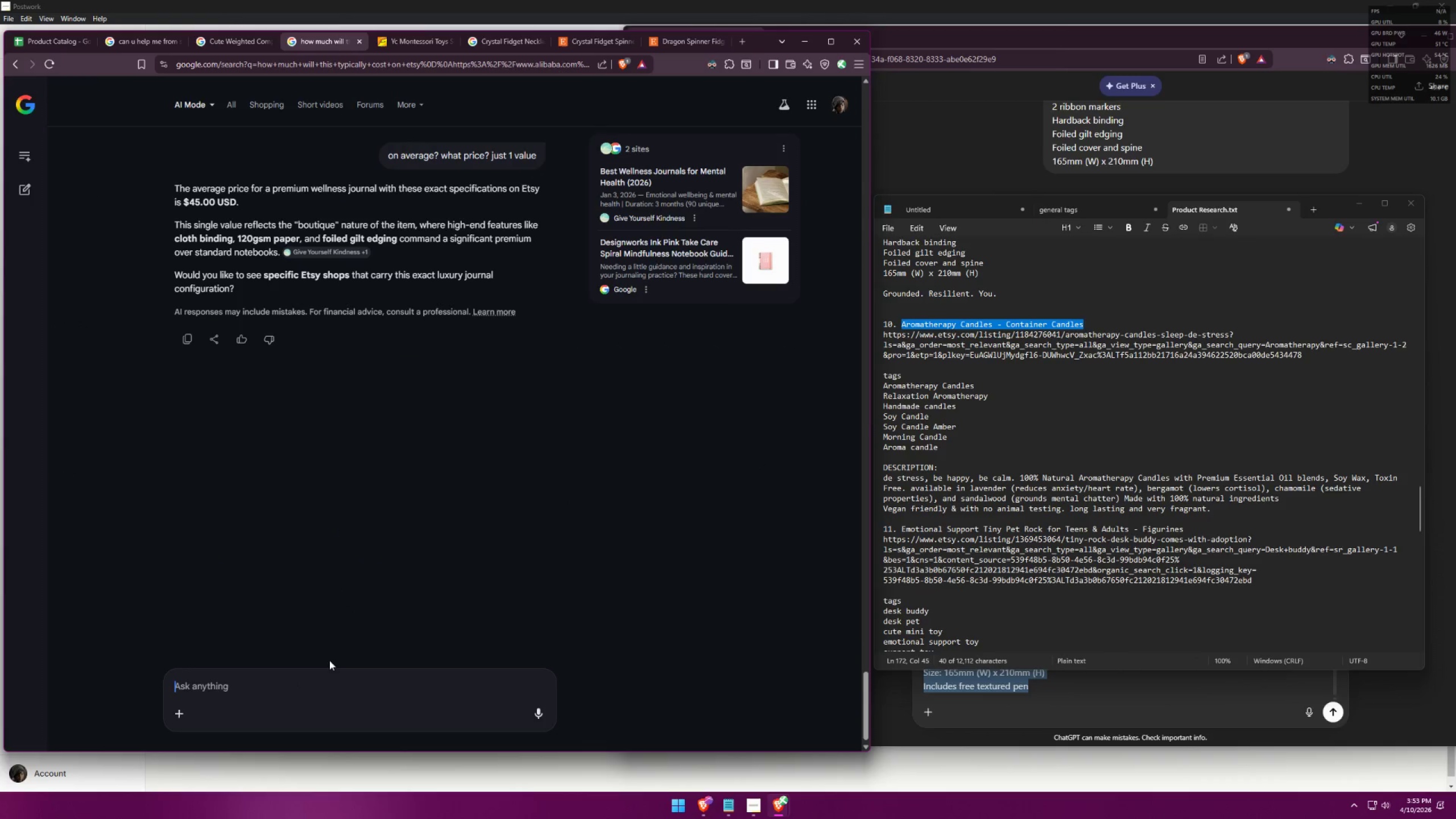 
left_click([289, 684])
 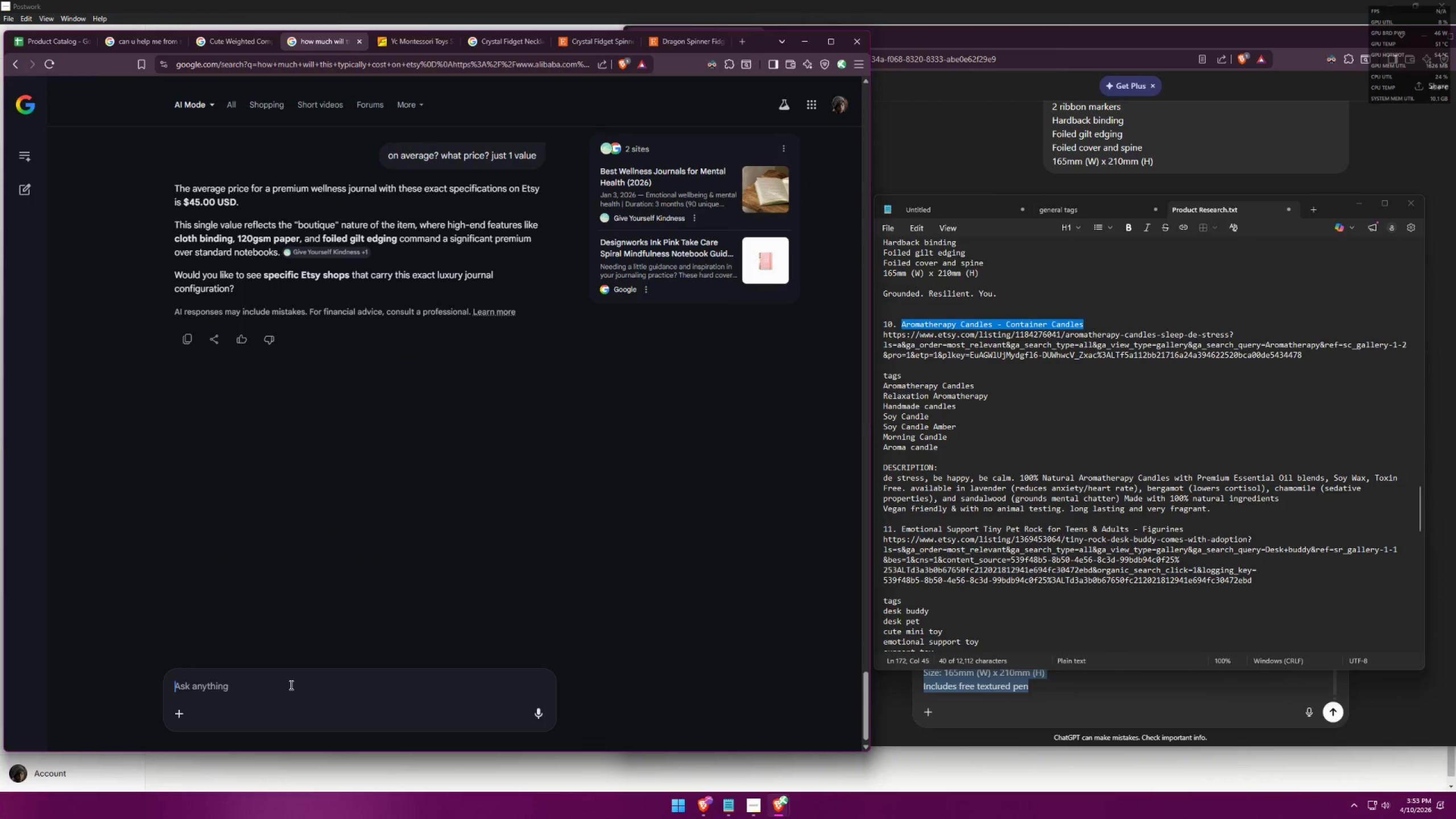 
type(how much does )
 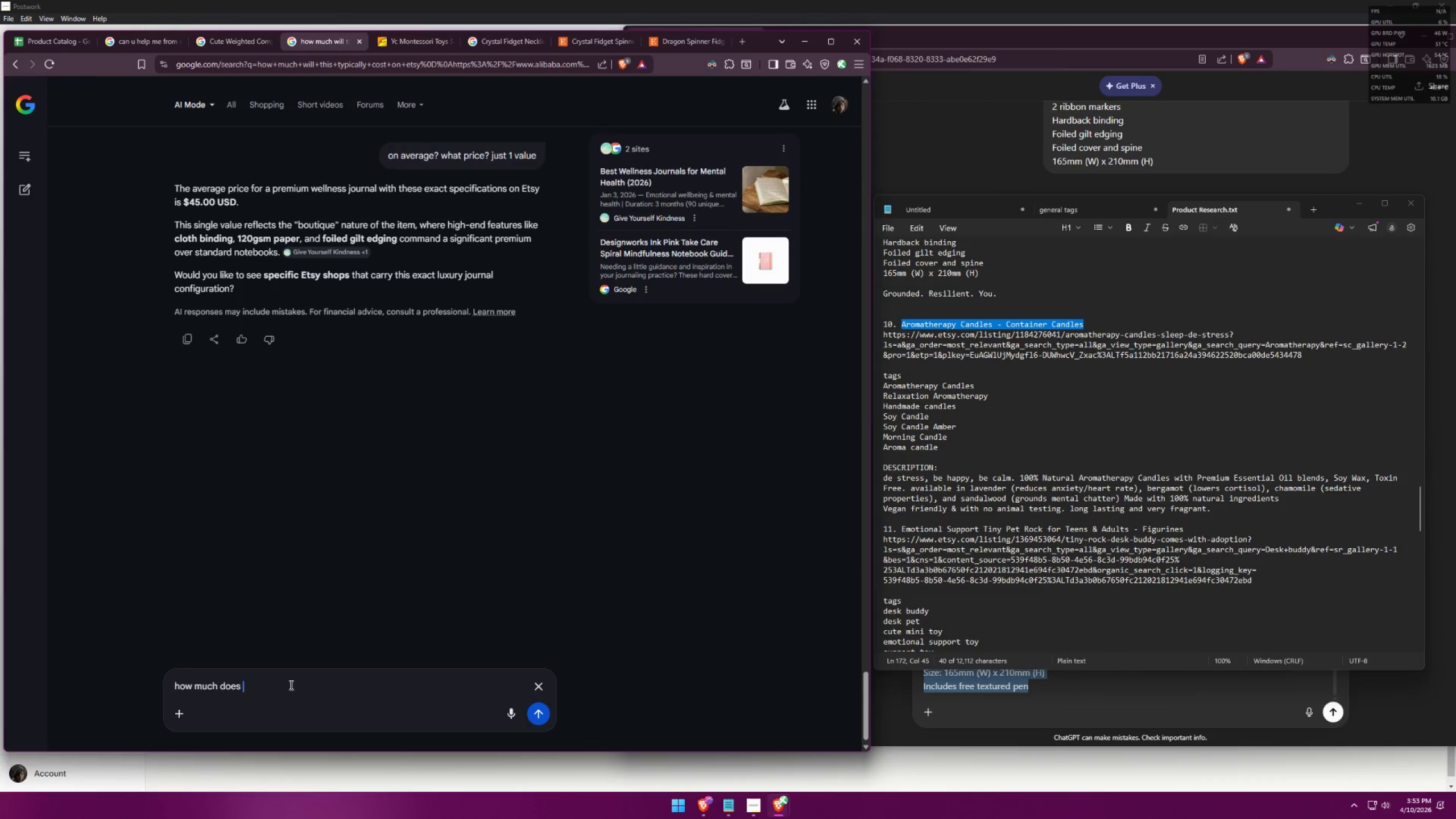 
key(Control+ControlLeft)
 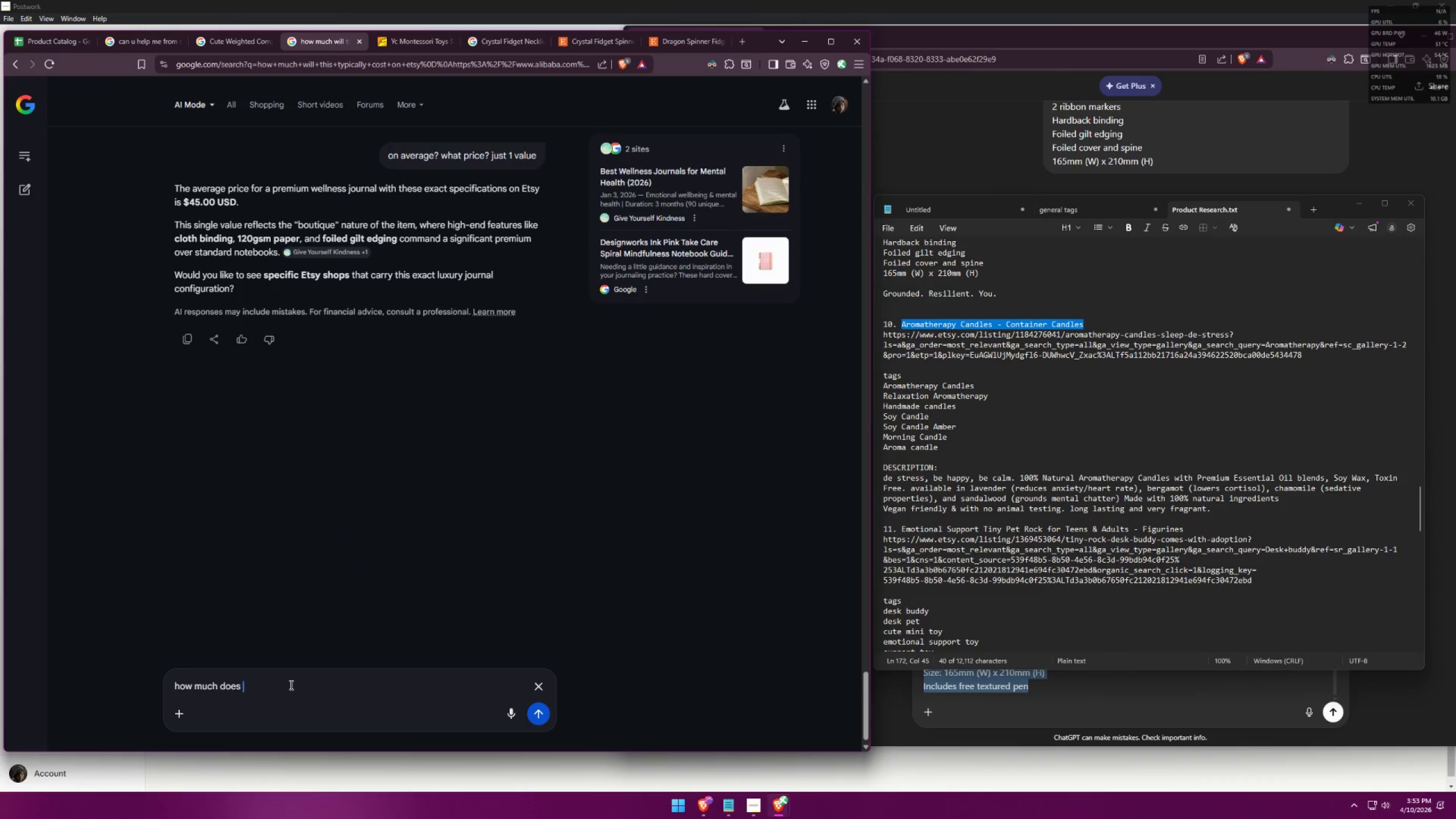 
key(Control+V)
 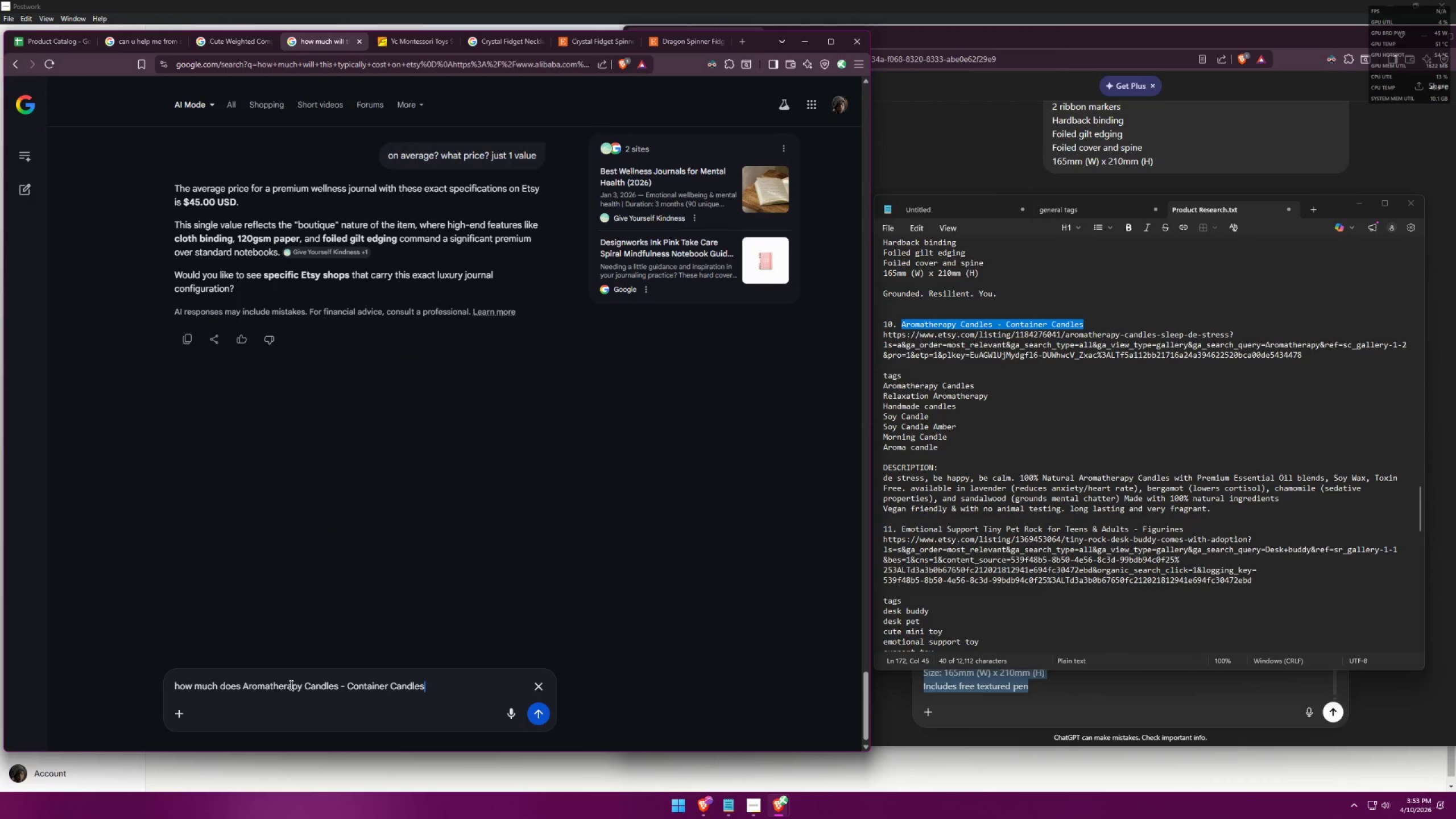 
type( in different scents cost? specifically yhis )
 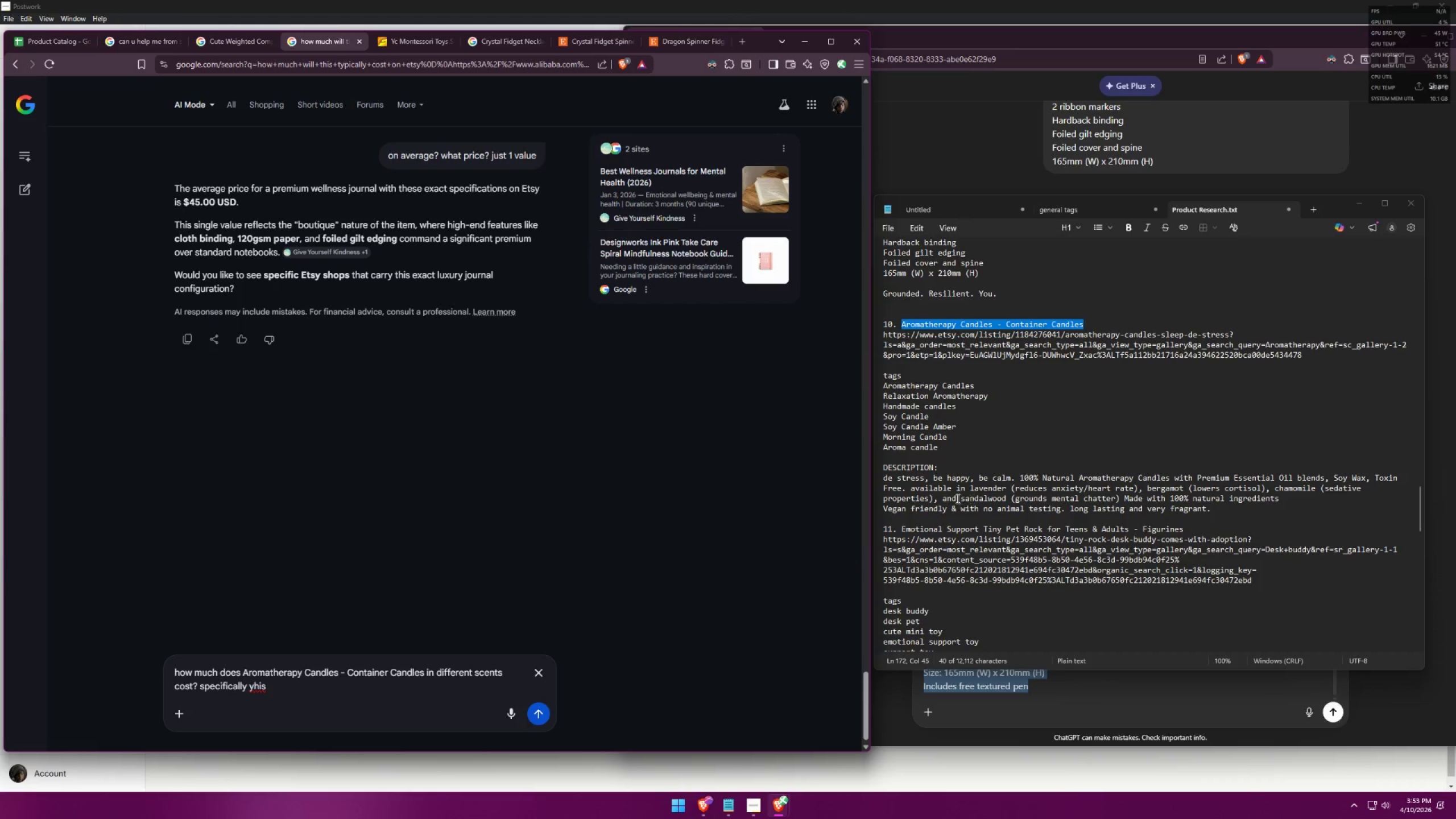 
left_click_drag(start_coordinate=[912, 490], to_coordinate=[1223, 507])
 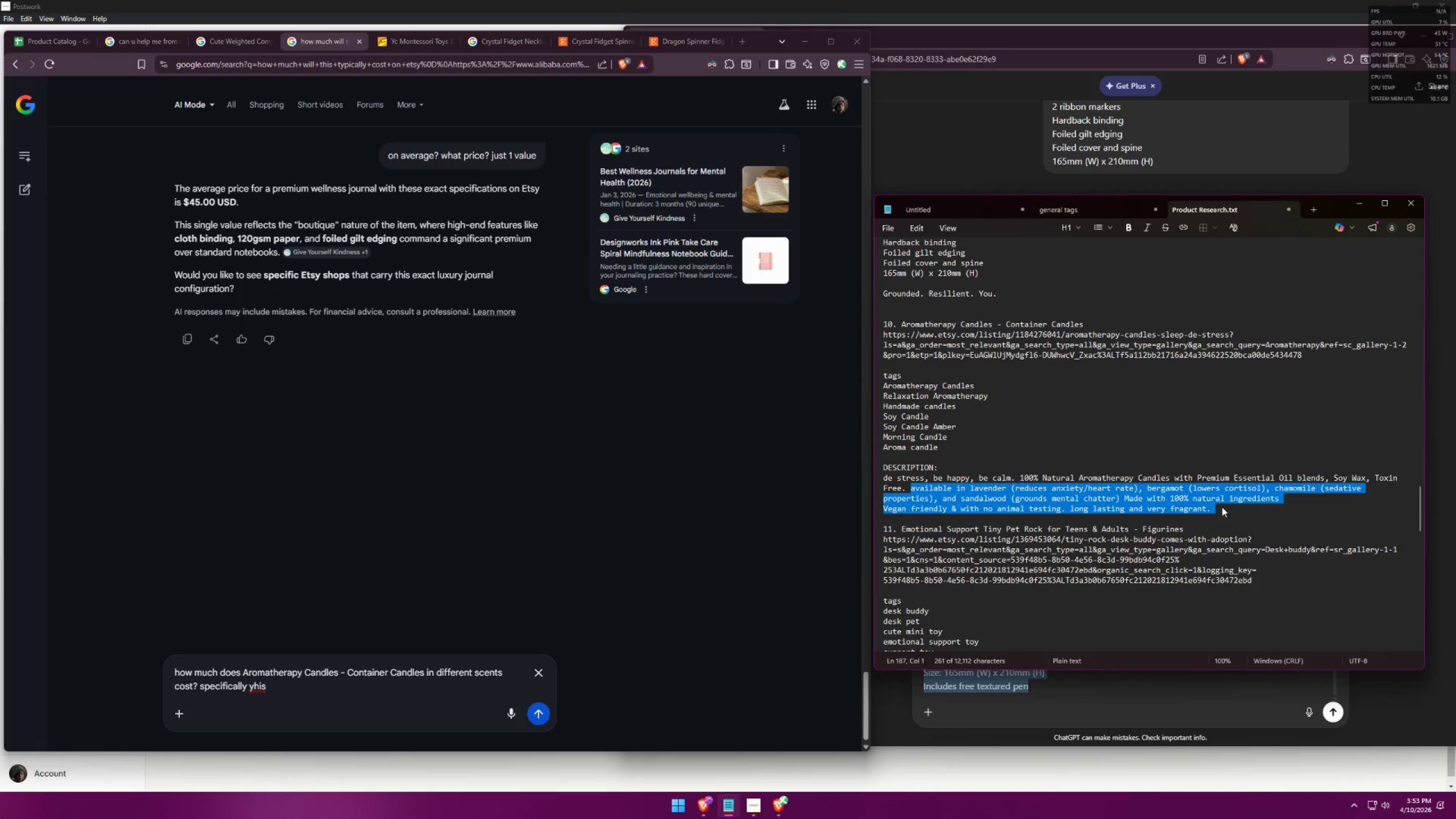 
key(Control+ControlLeft)
 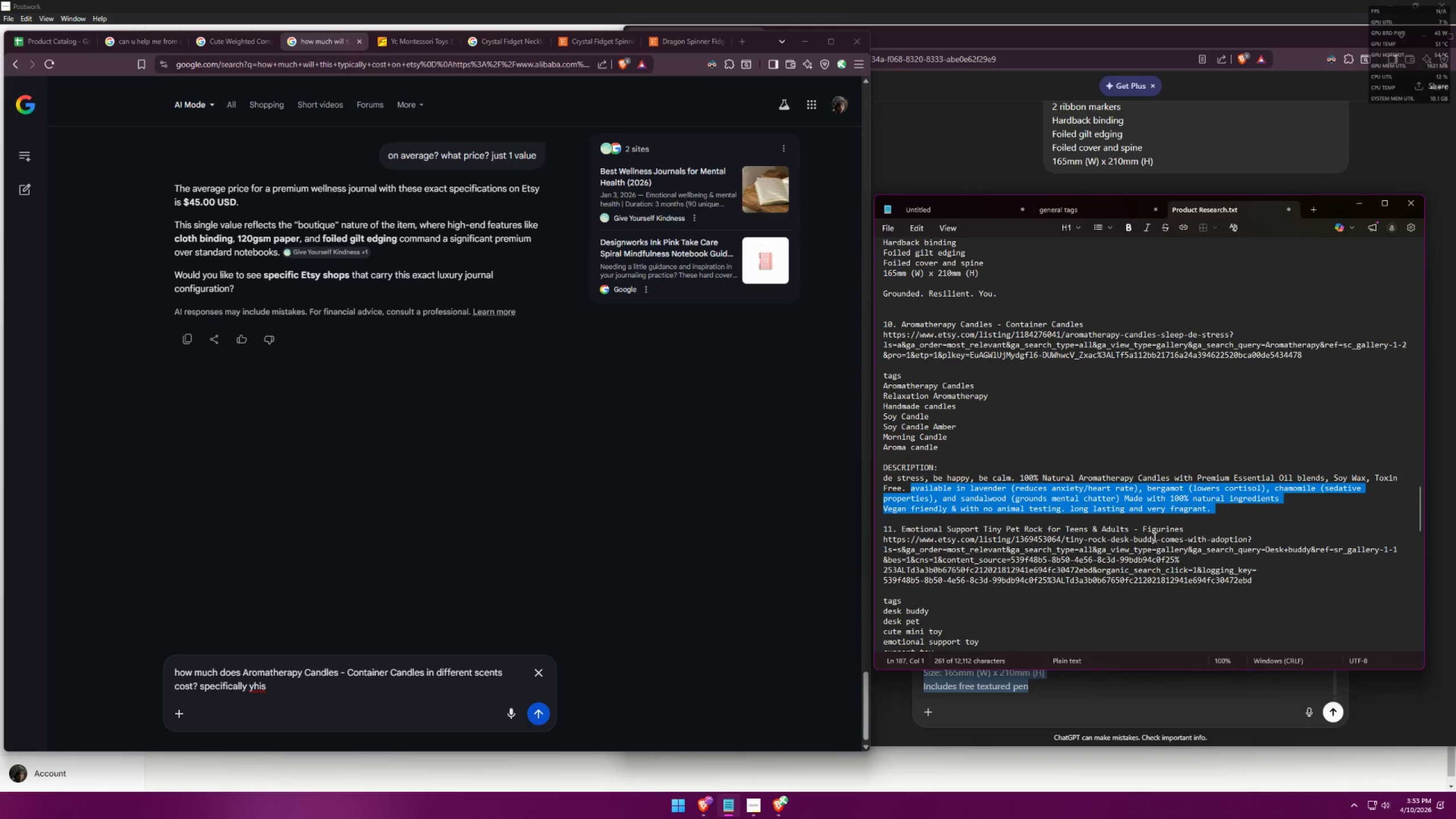 
key(Control+C)
 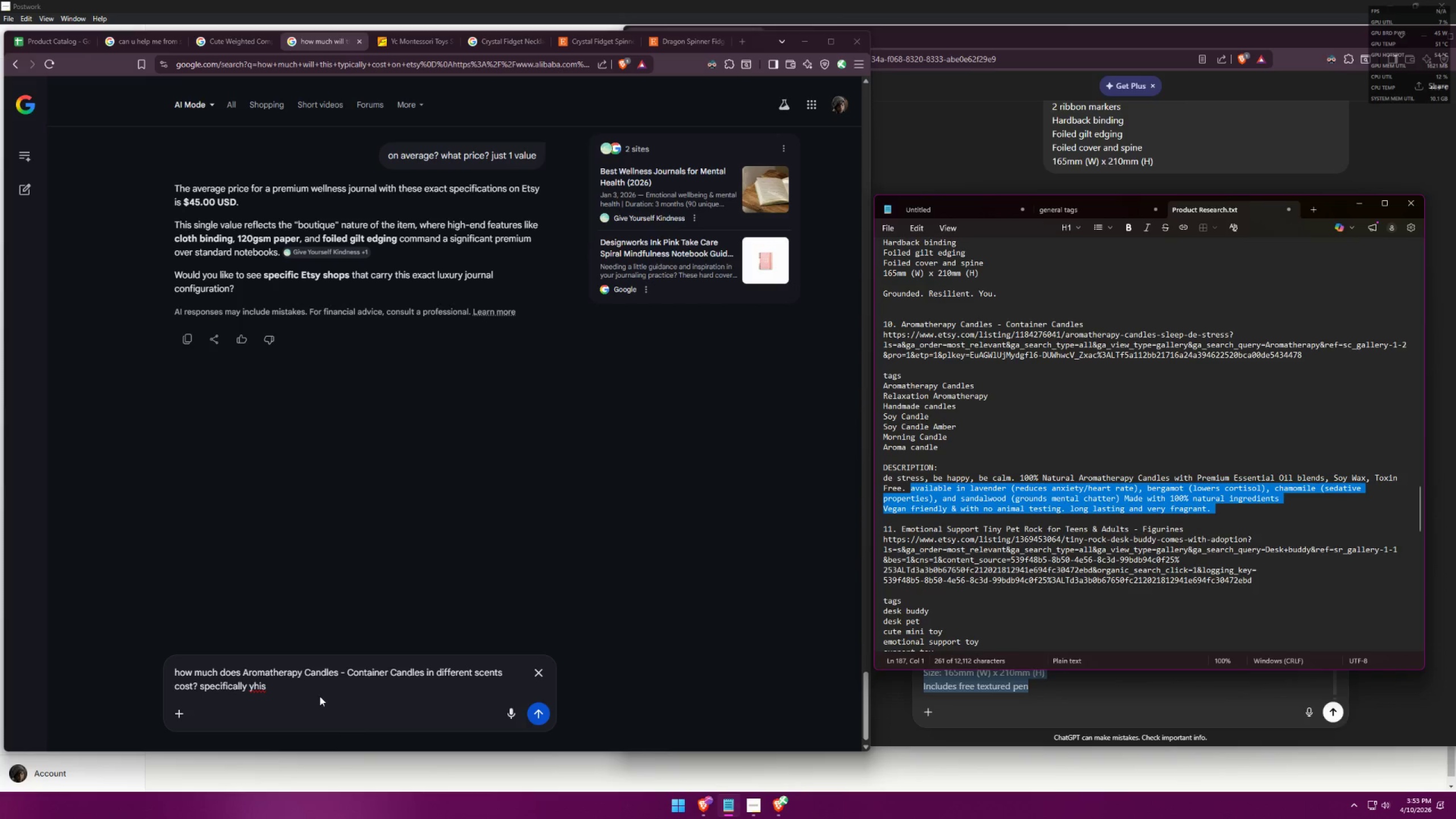 
double_click([315, 681])
 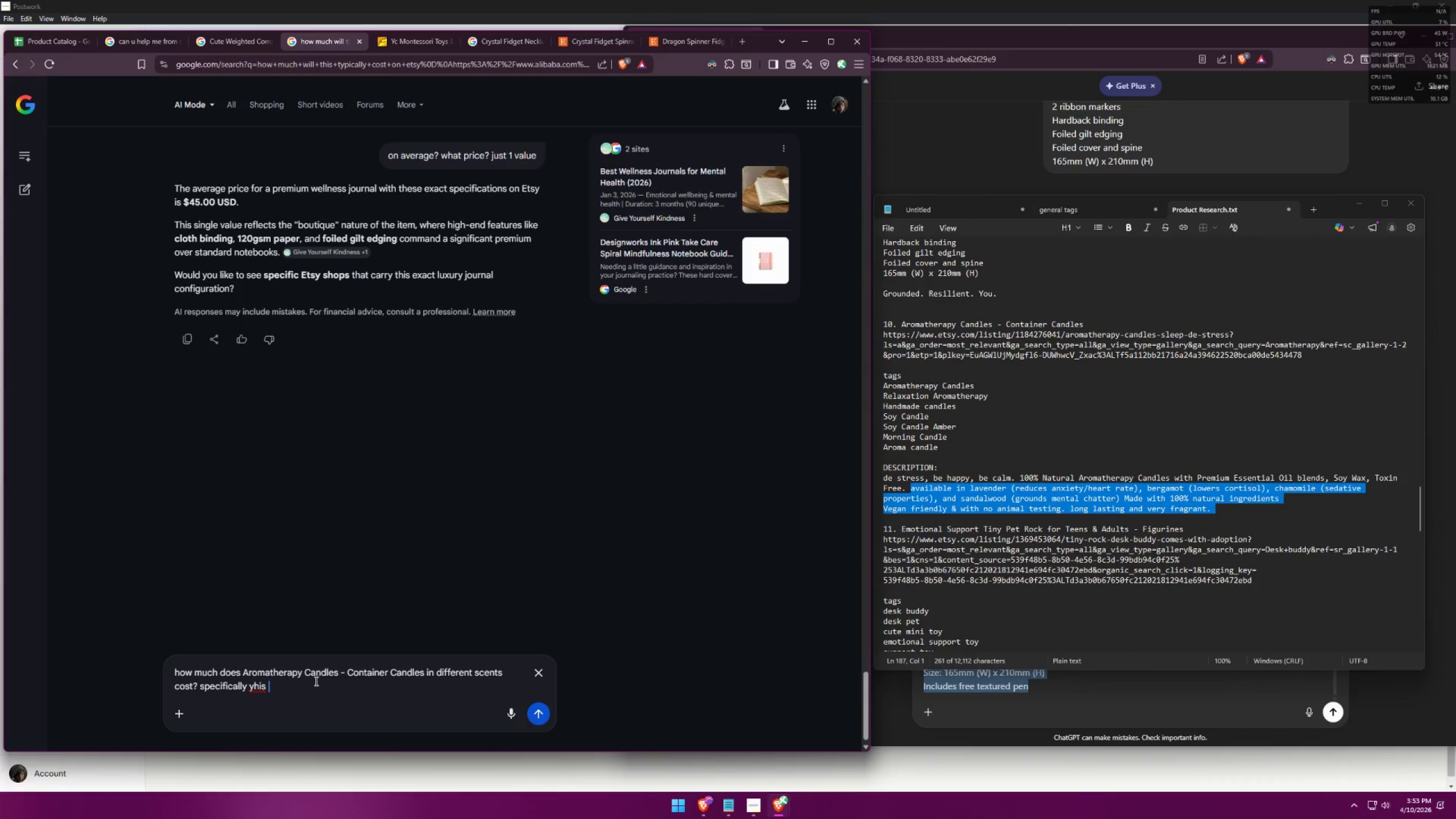 
key(Control+ControlLeft)
 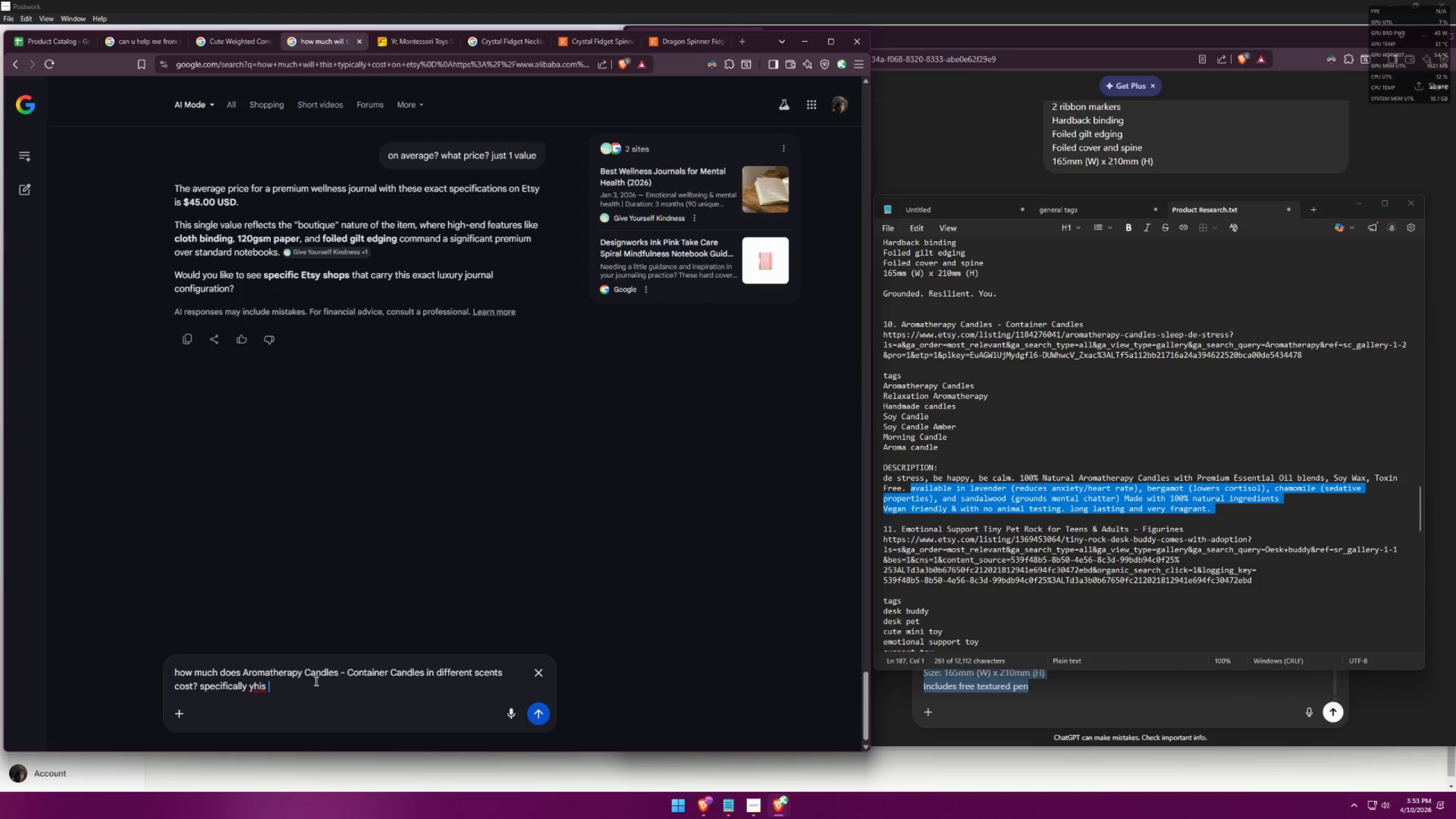 
key(Control+V)
 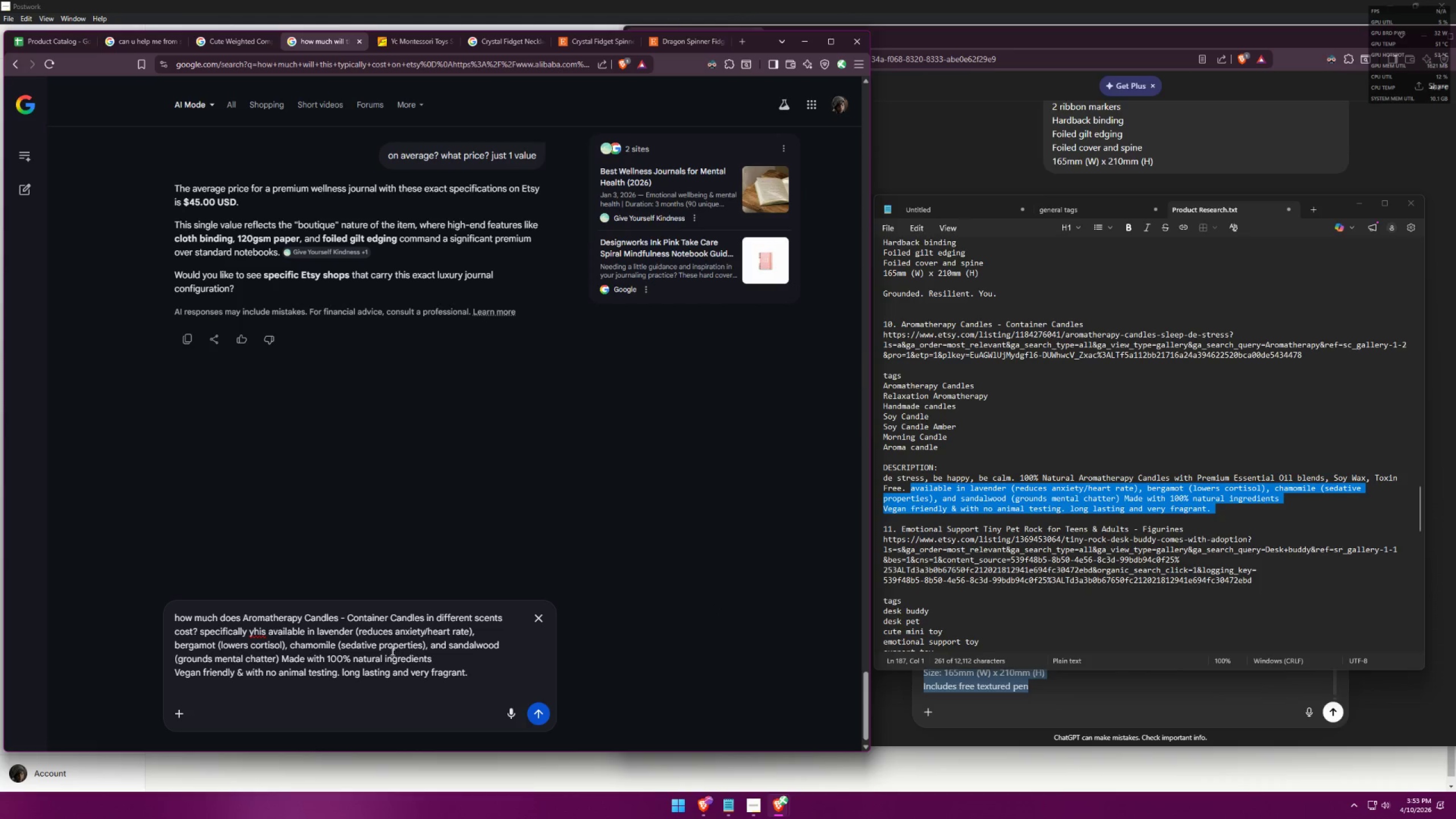 
wait(6.03)
 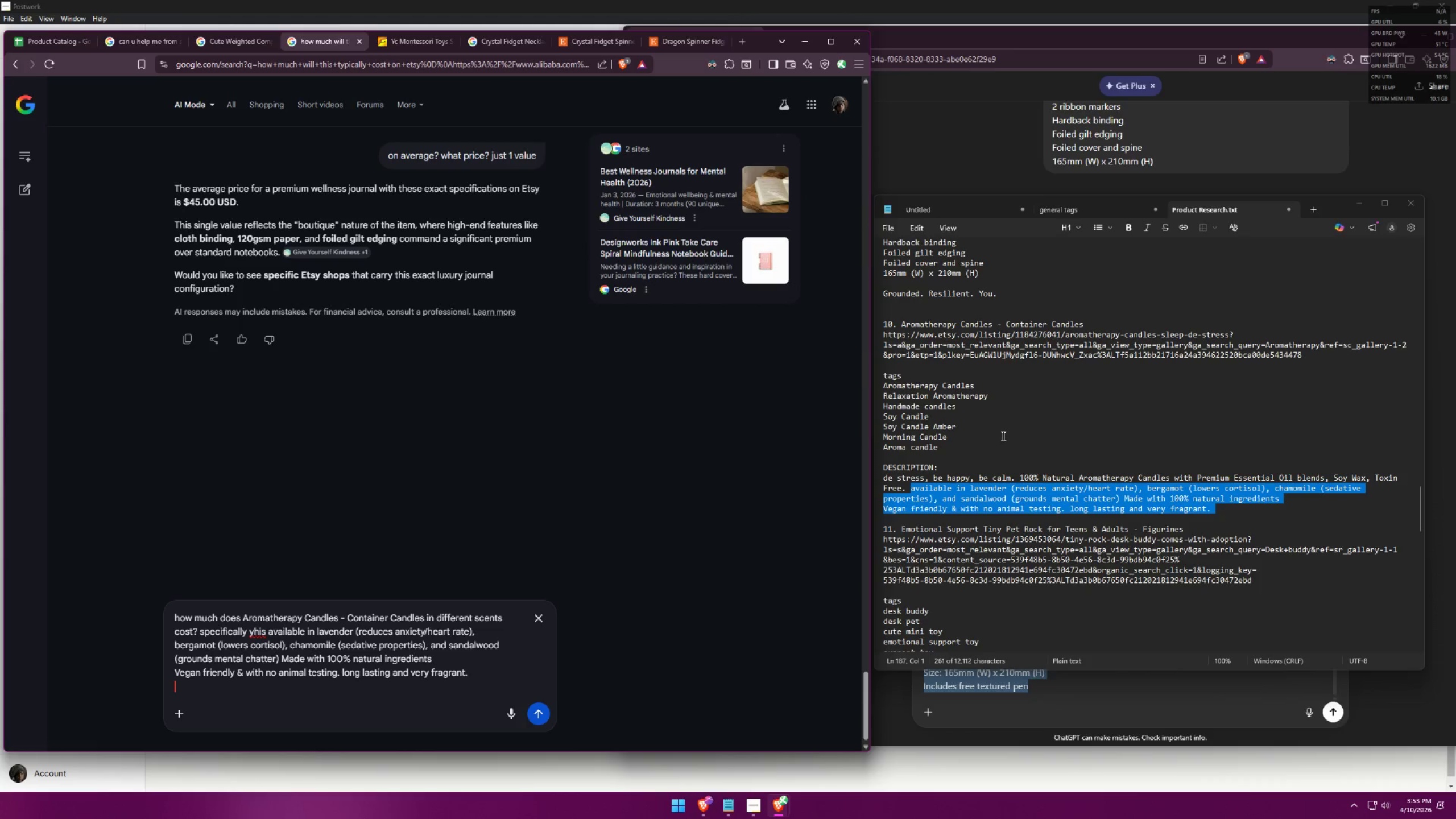 
type(and is soy, please put dimension and typical size w)
key(Backspace)
type(for that price point, in Etsy mak)
key(Backspace)
type(rket)
 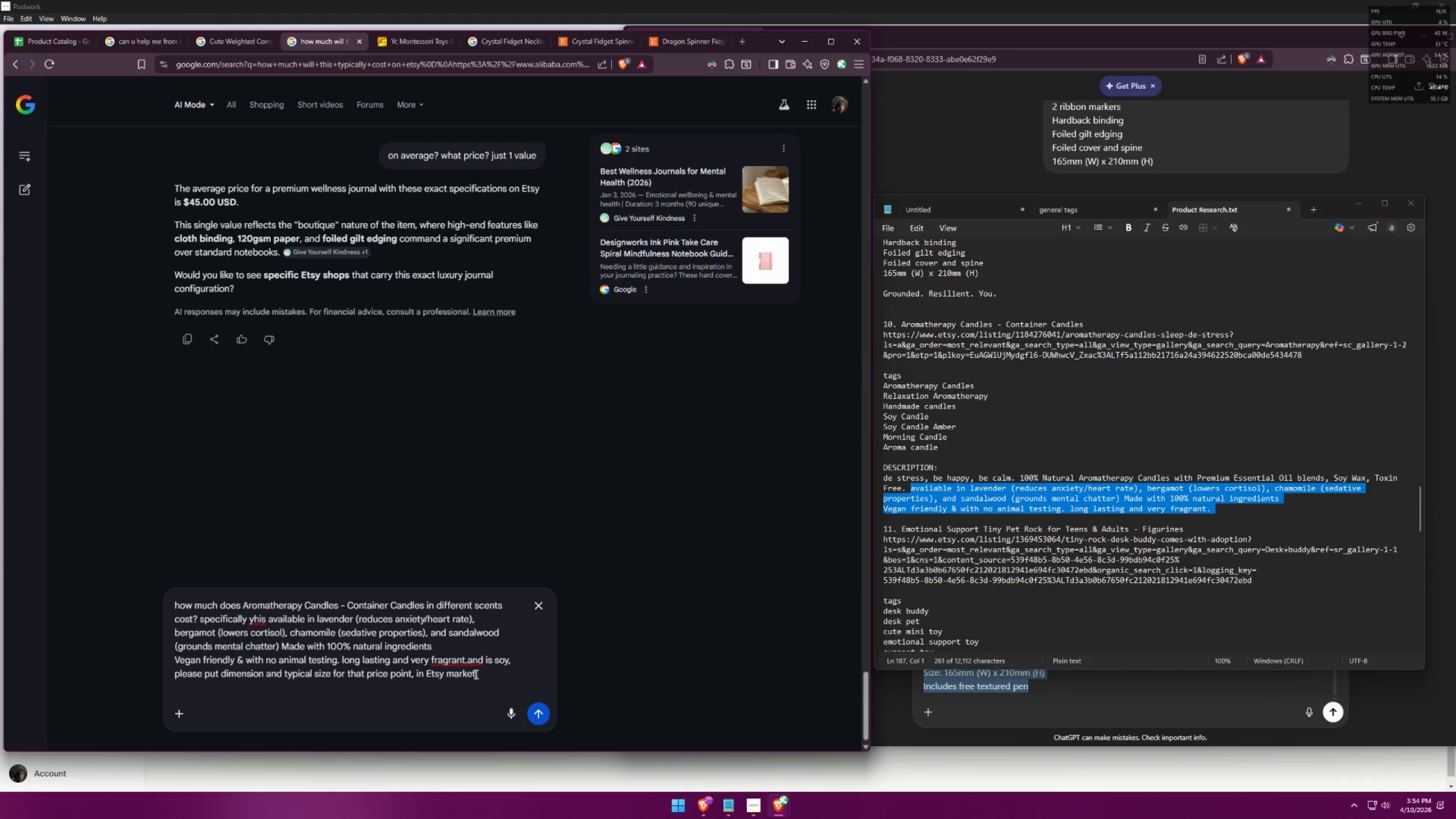 
key(Enter)
 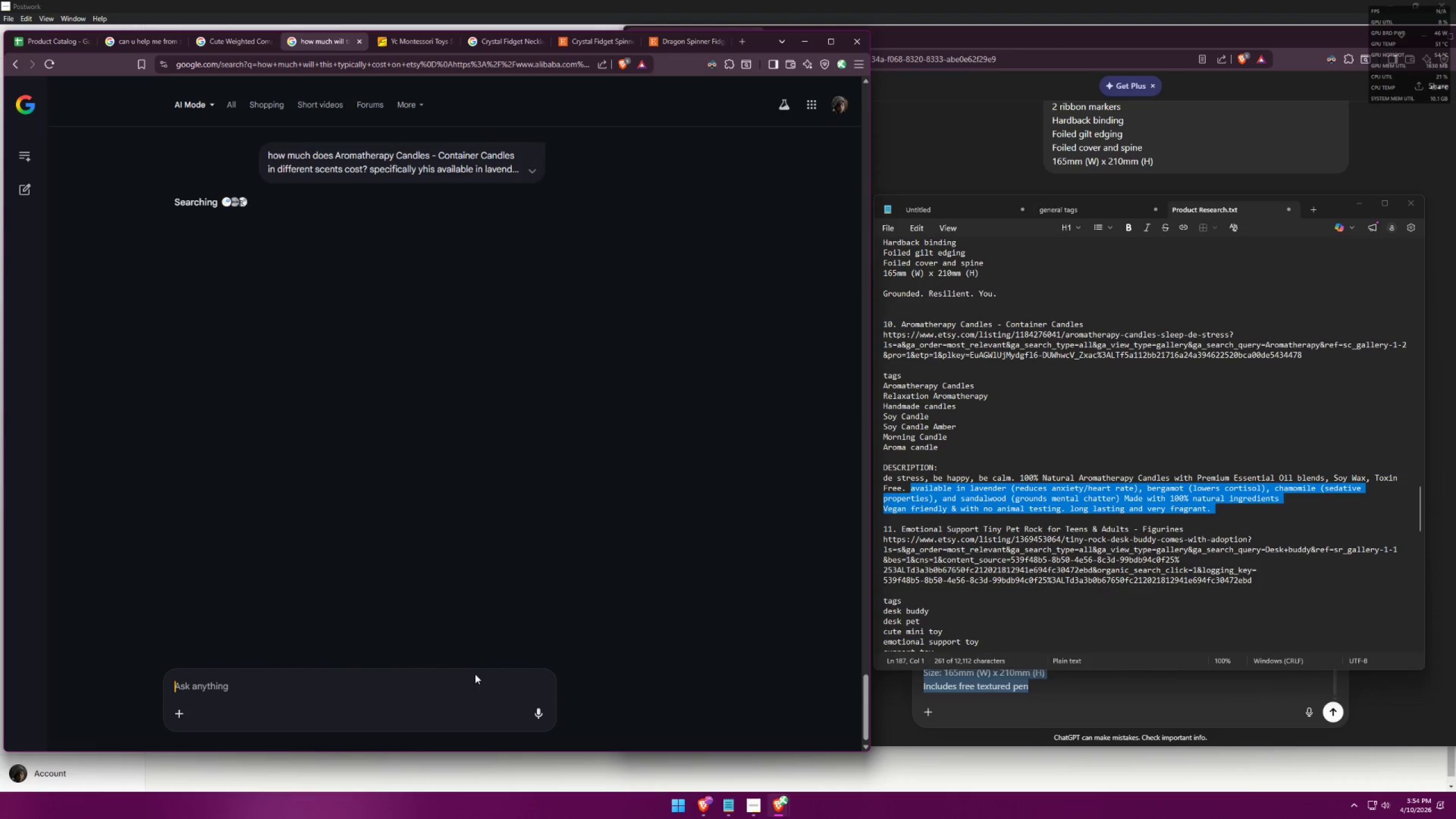 
wait(8.09)
 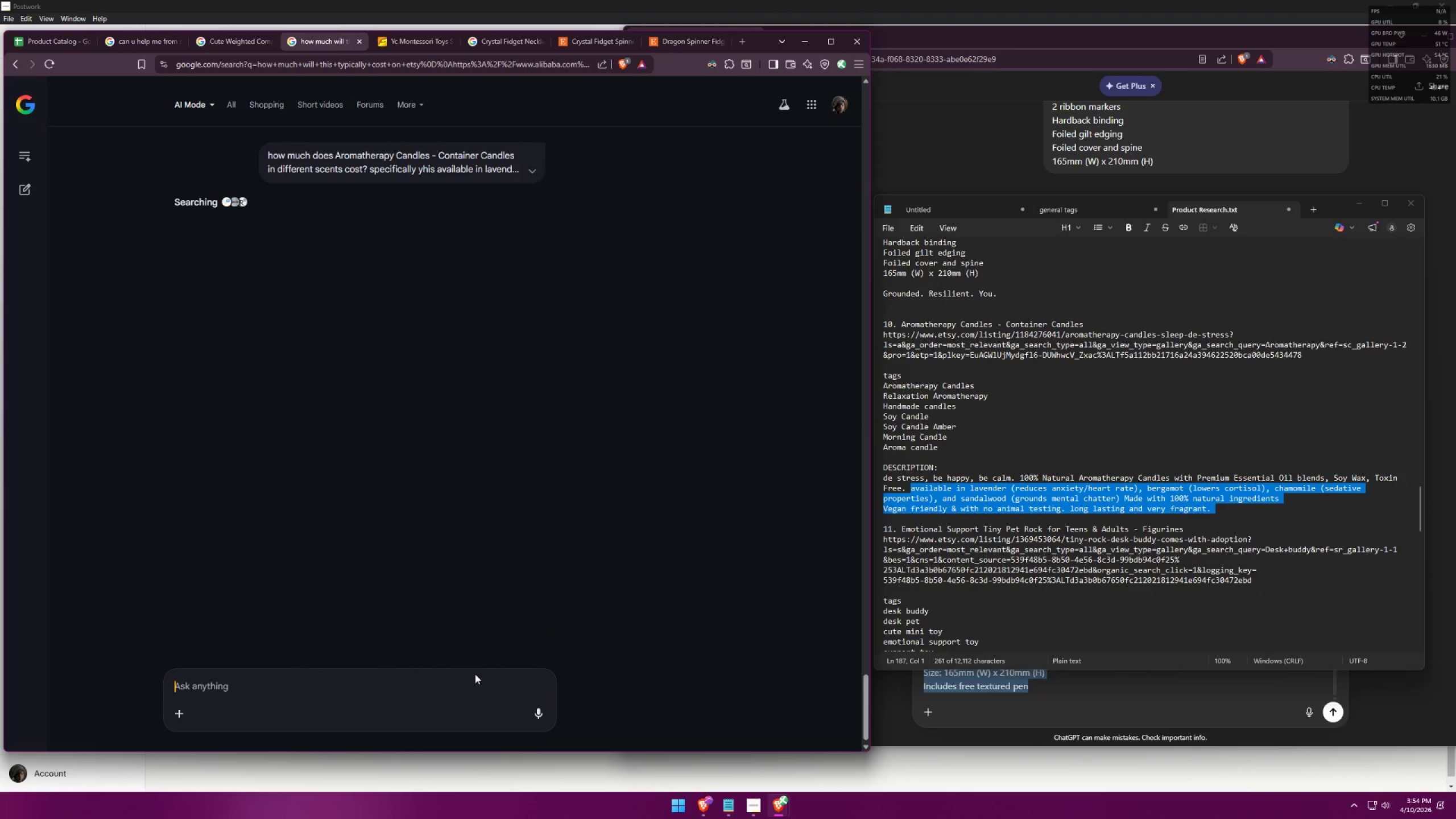 
left_click([363, 440])
 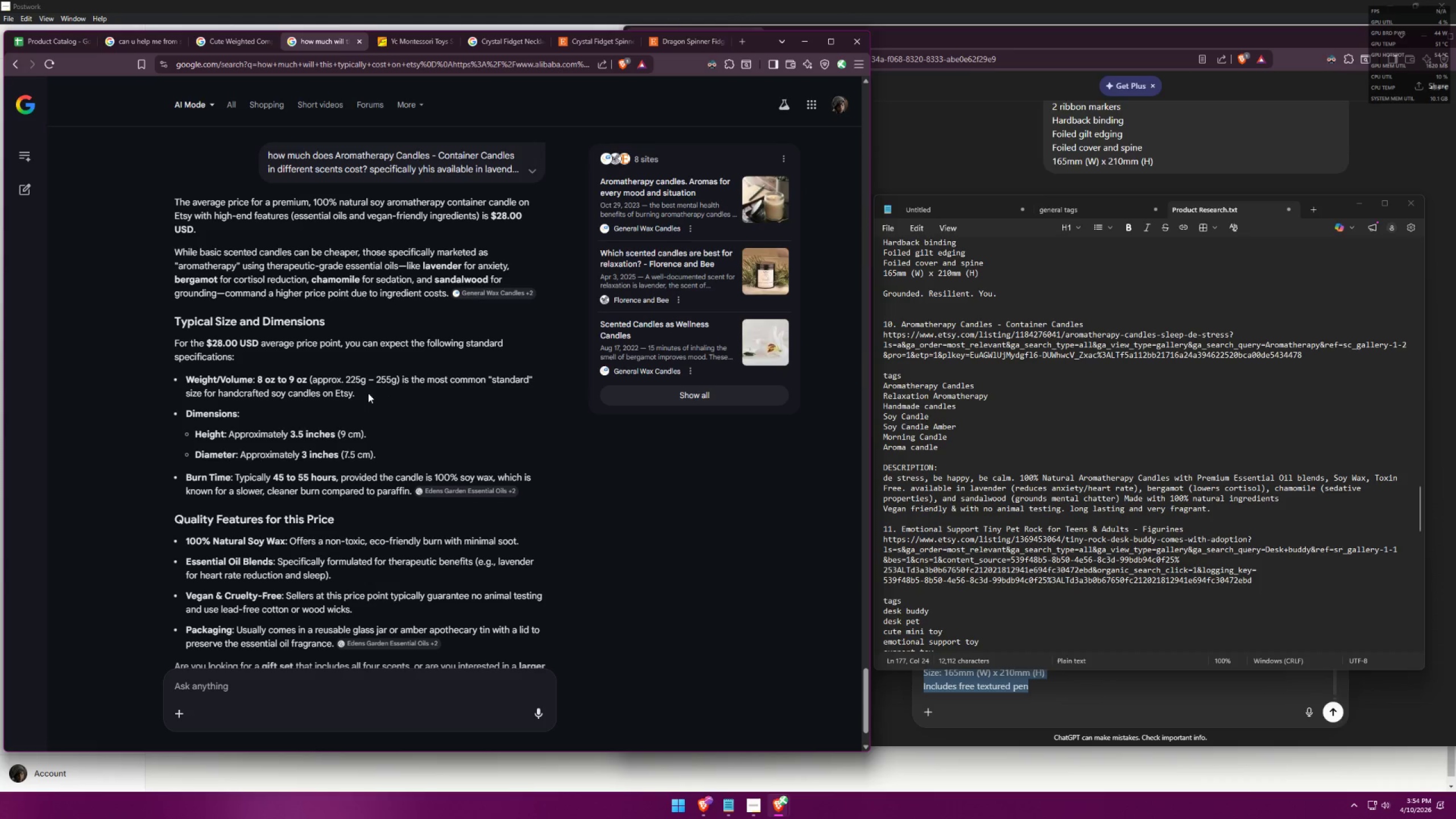 
wait(14.23)
 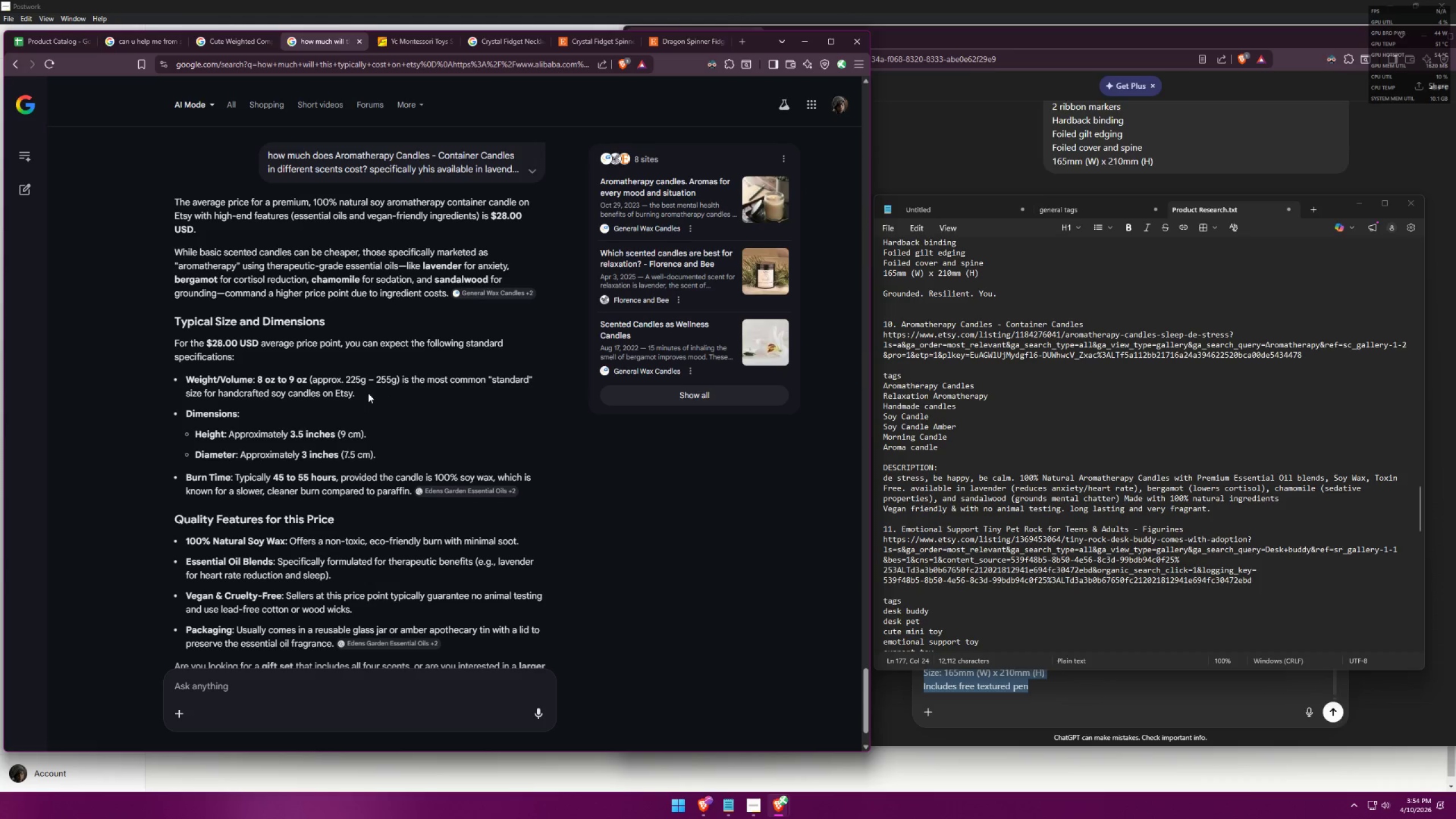 
left_click_drag(start_coordinate=[197, 434], to_coordinate=[377, 436])
 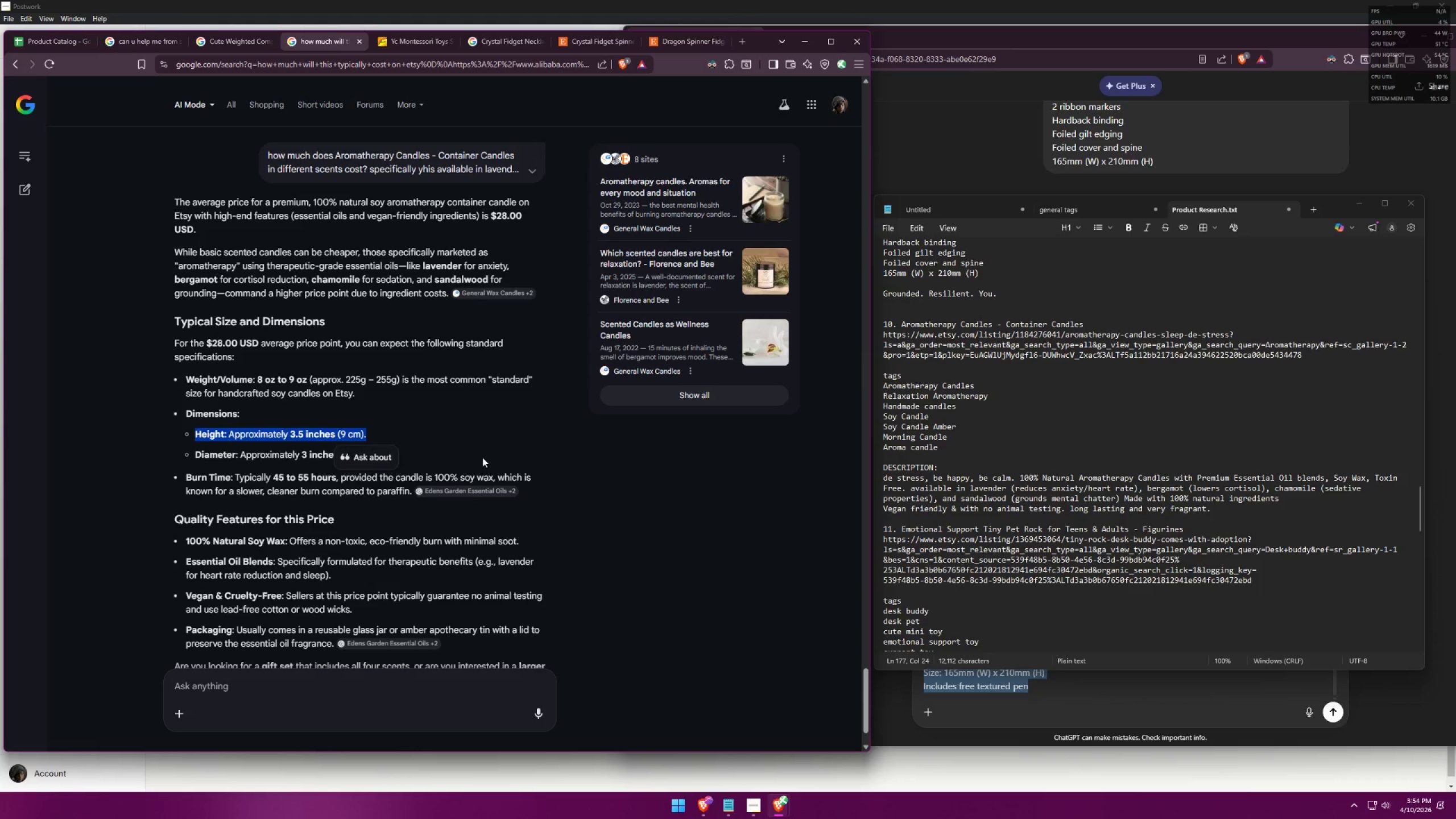 
key(Control+C)
 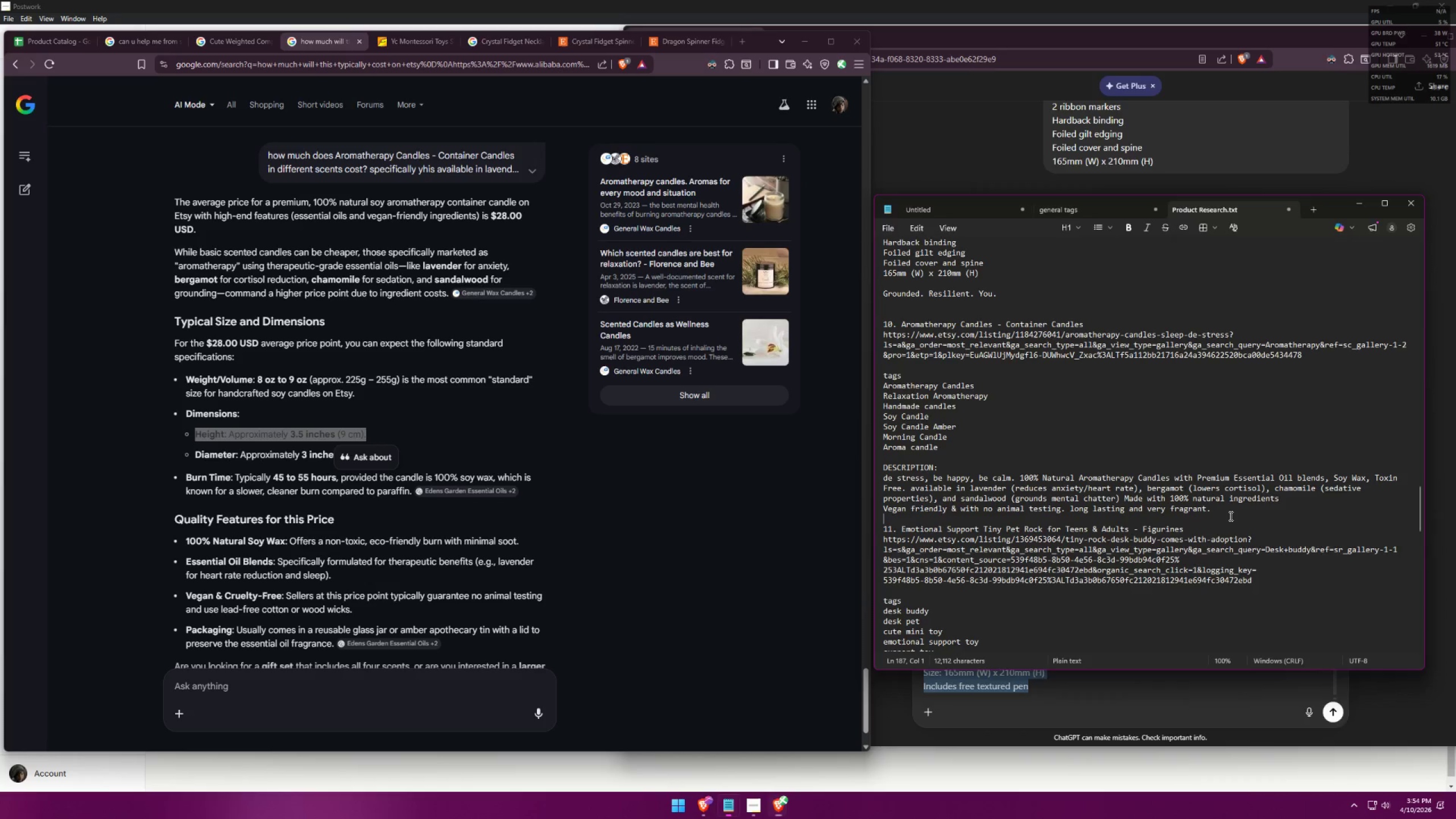 
double_click([1234, 507])
 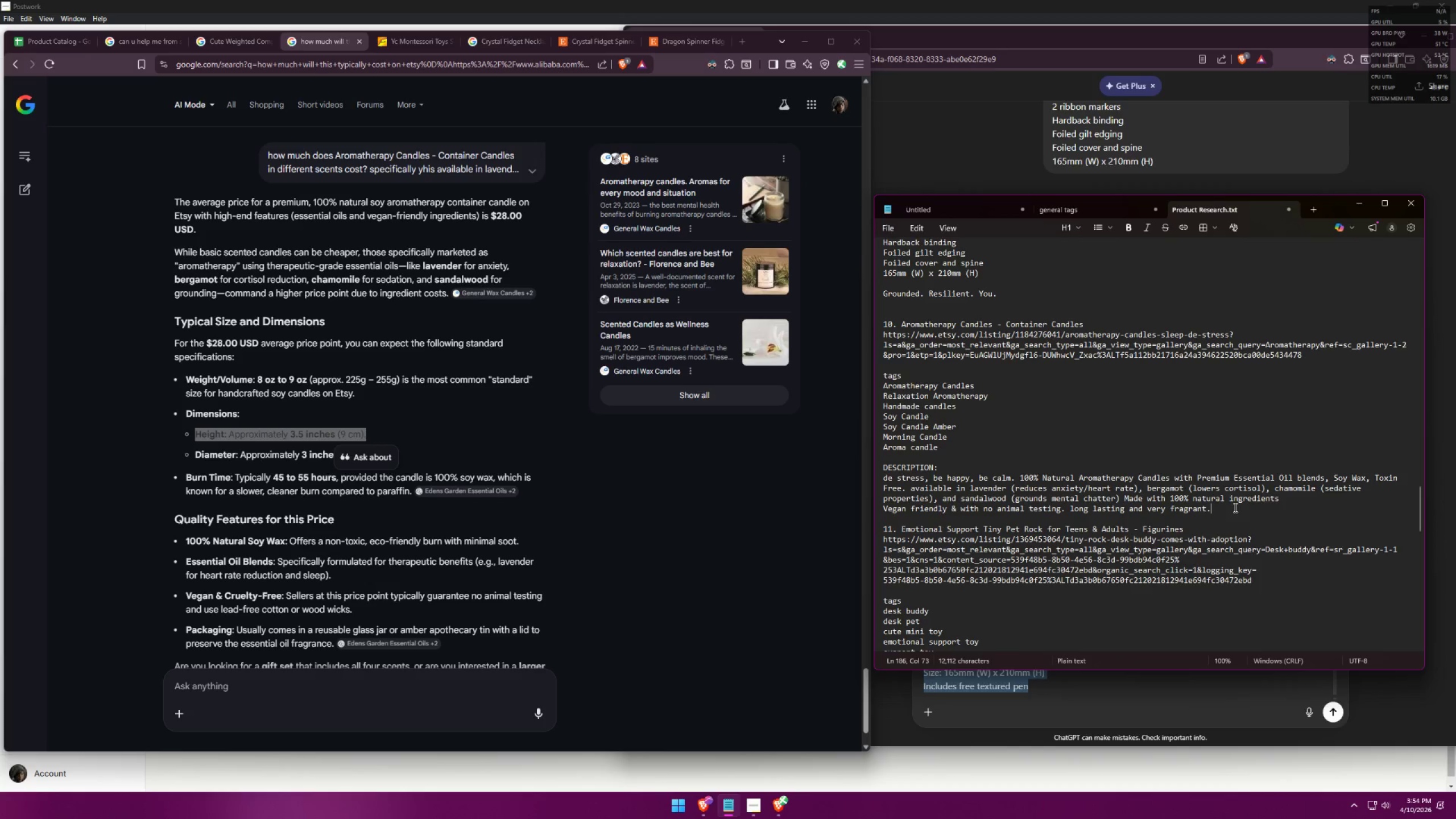 
key(Shift+Enter)
 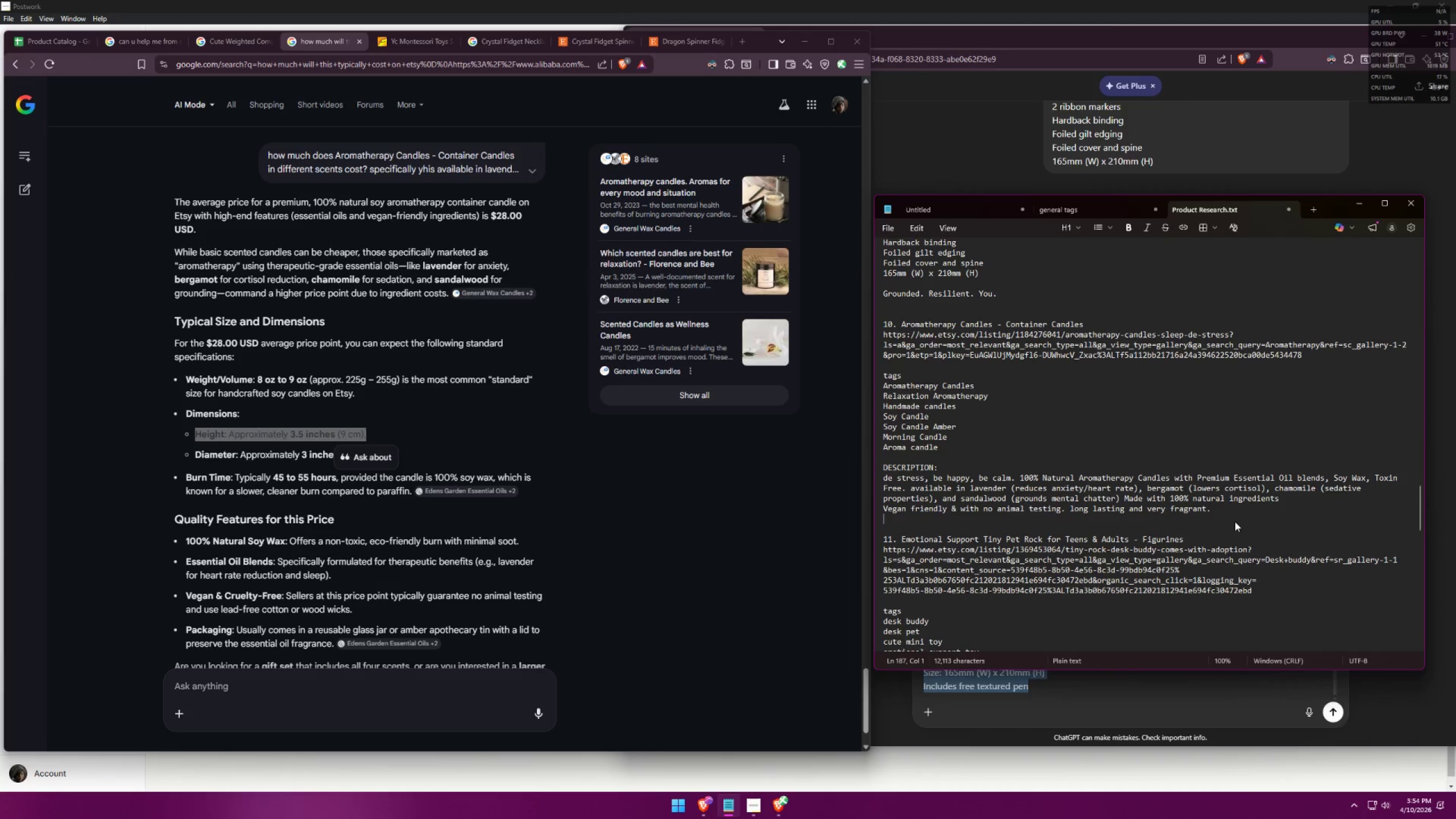 
key(Control+ControlLeft)
 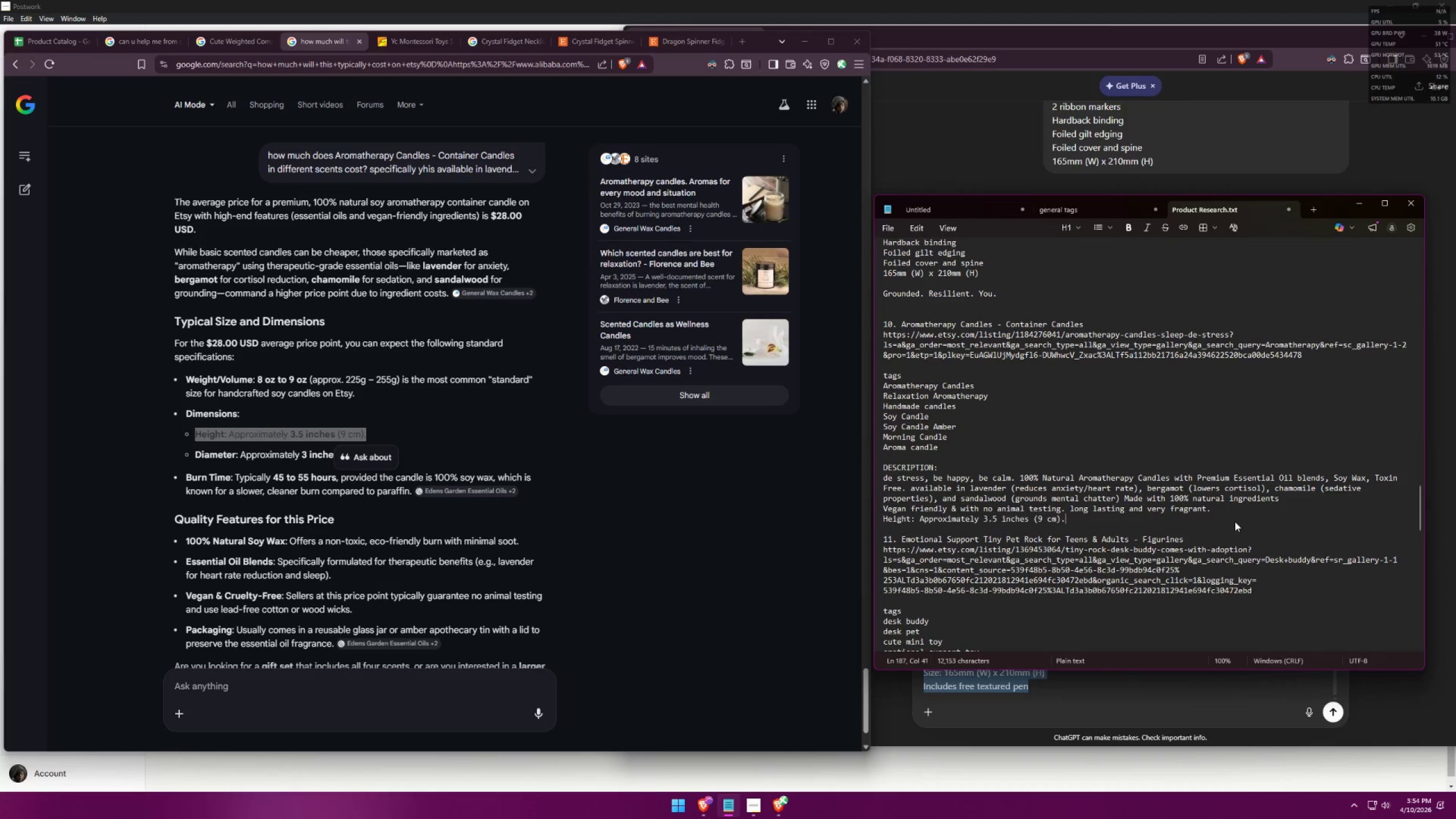 
key(Control+V)
 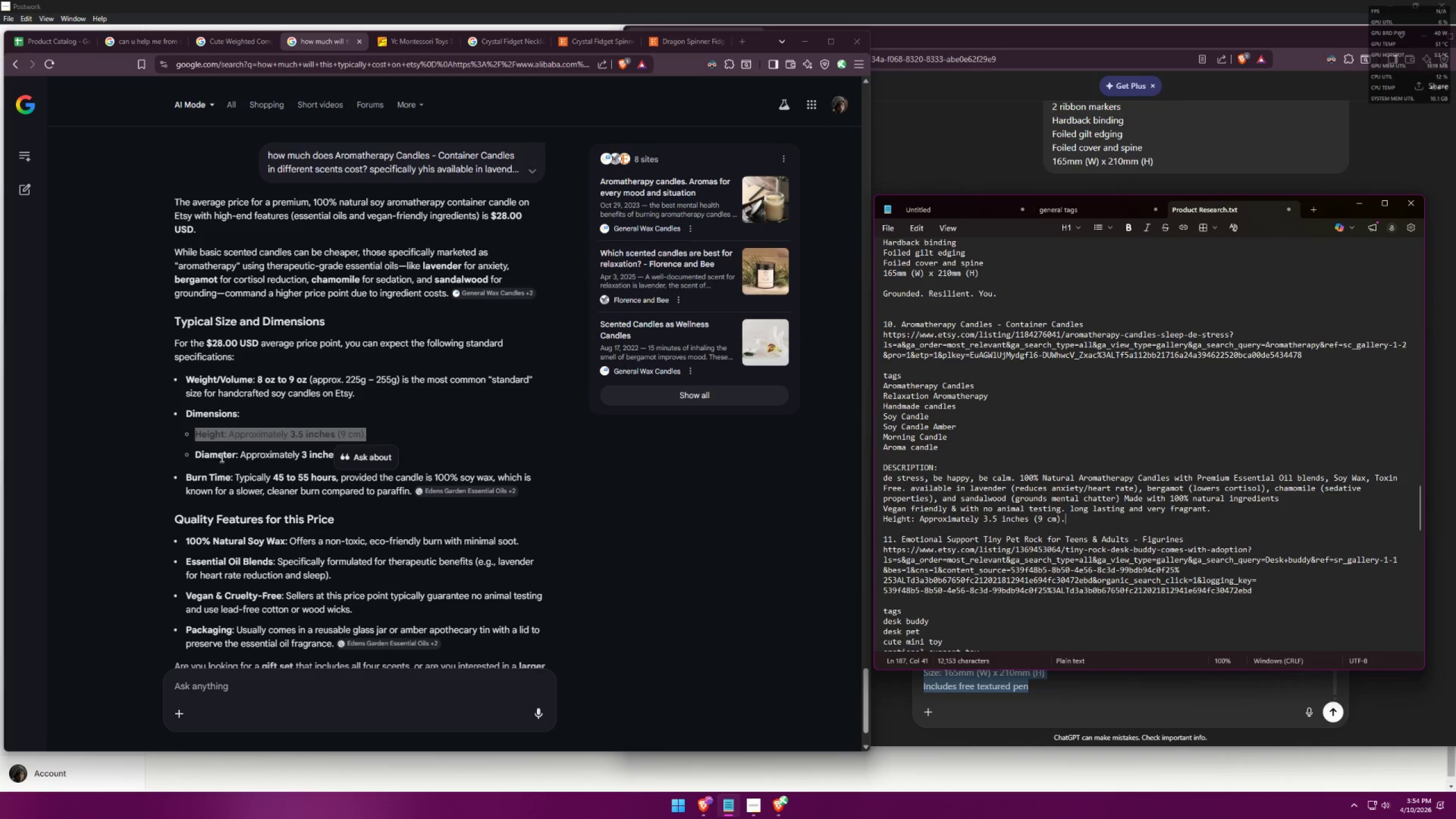 
left_click_drag(start_coordinate=[196, 454], to_coordinate=[377, 459])
 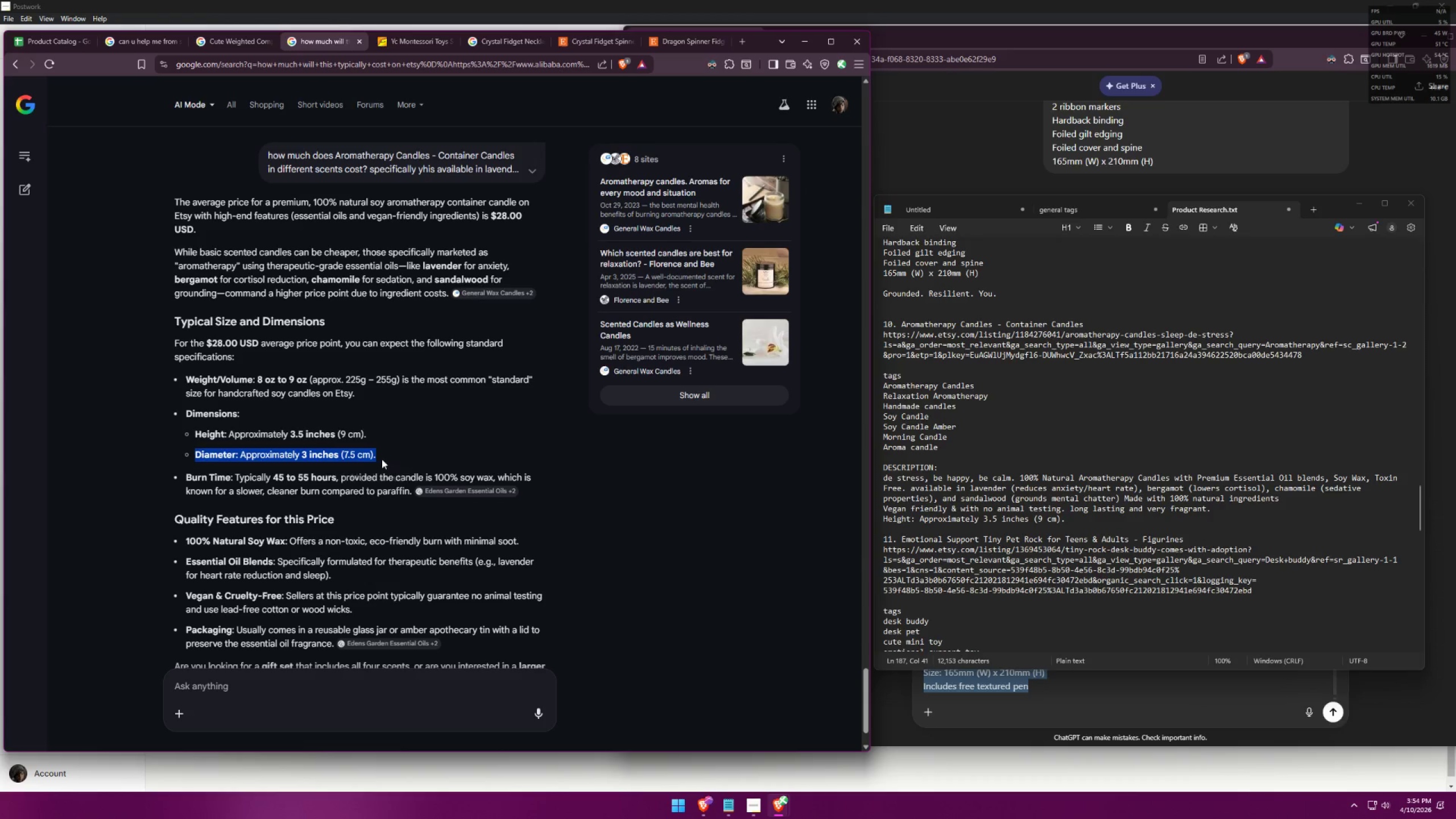 
key(Control+ControlLeft)
 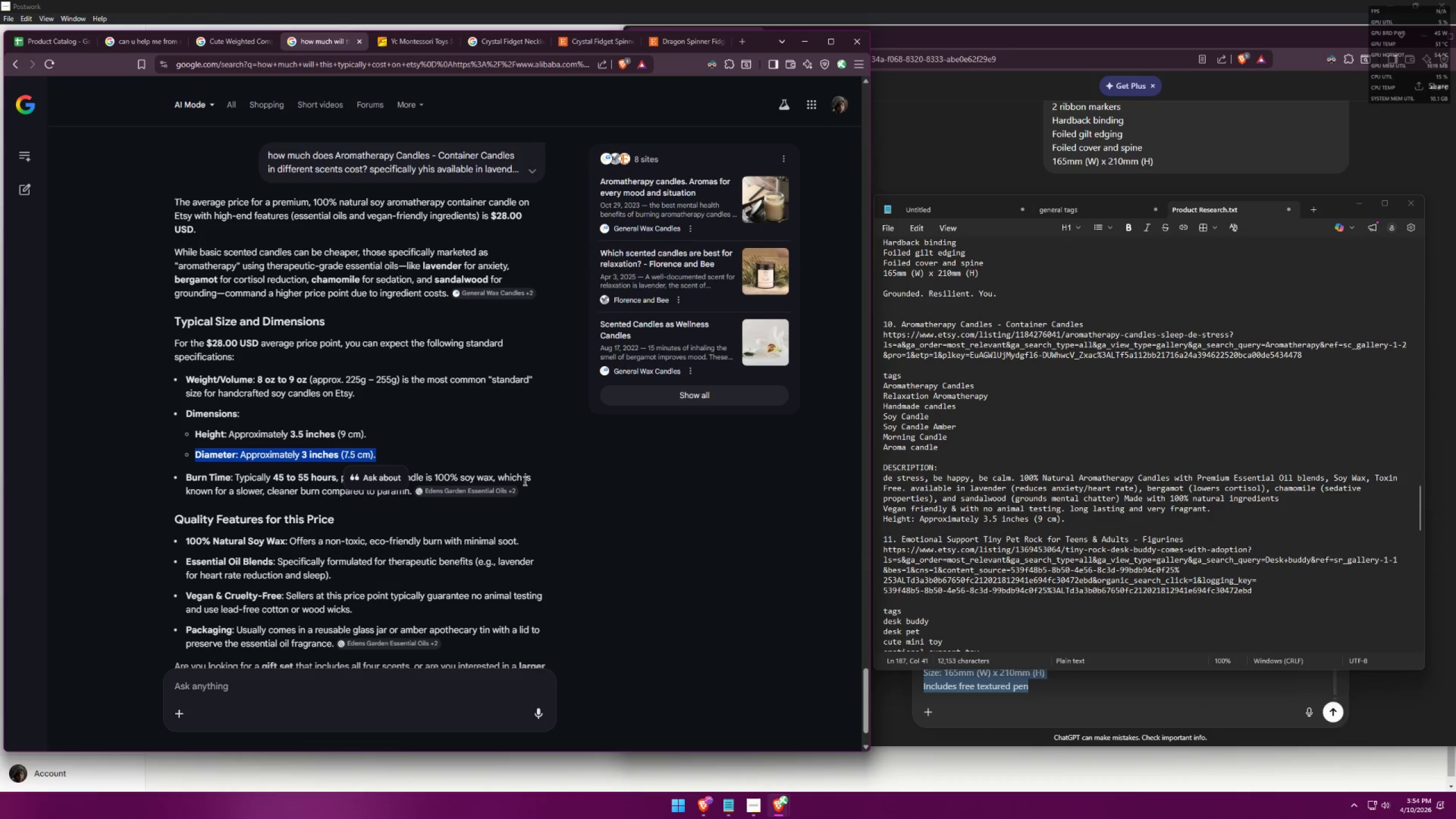 
key(Control+C)
 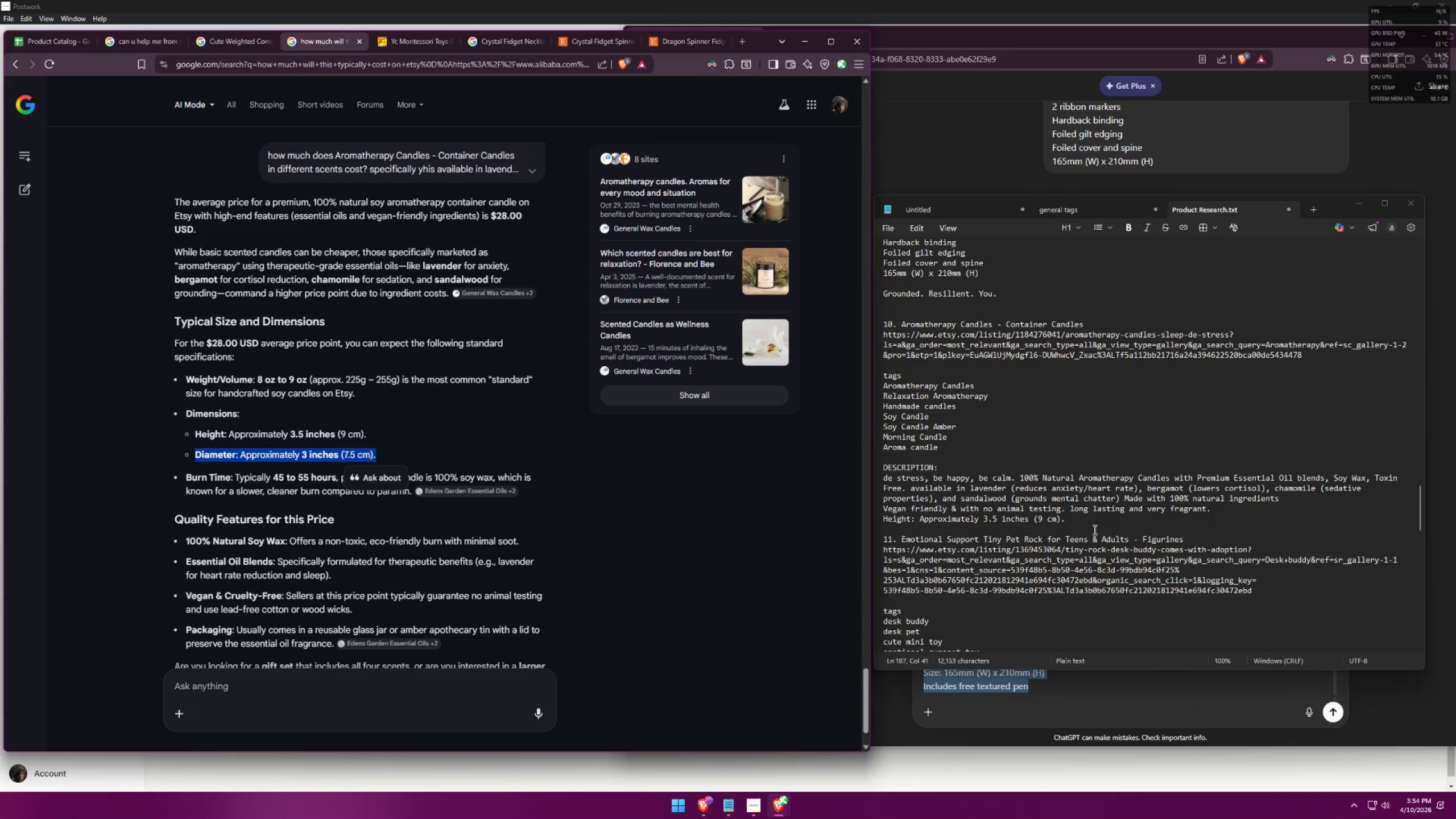 
left_click([1108, 518])
 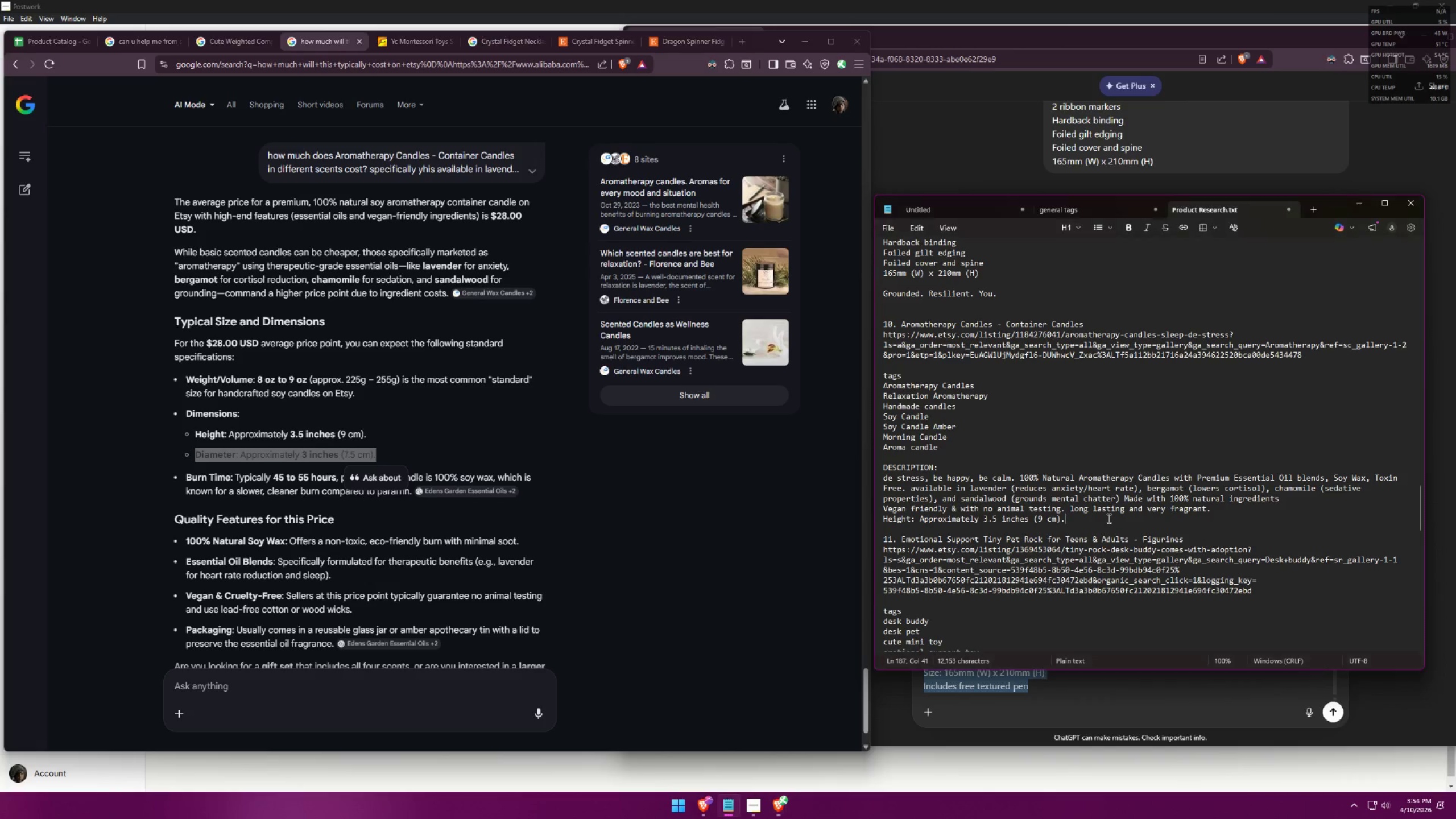 
key(Space)
 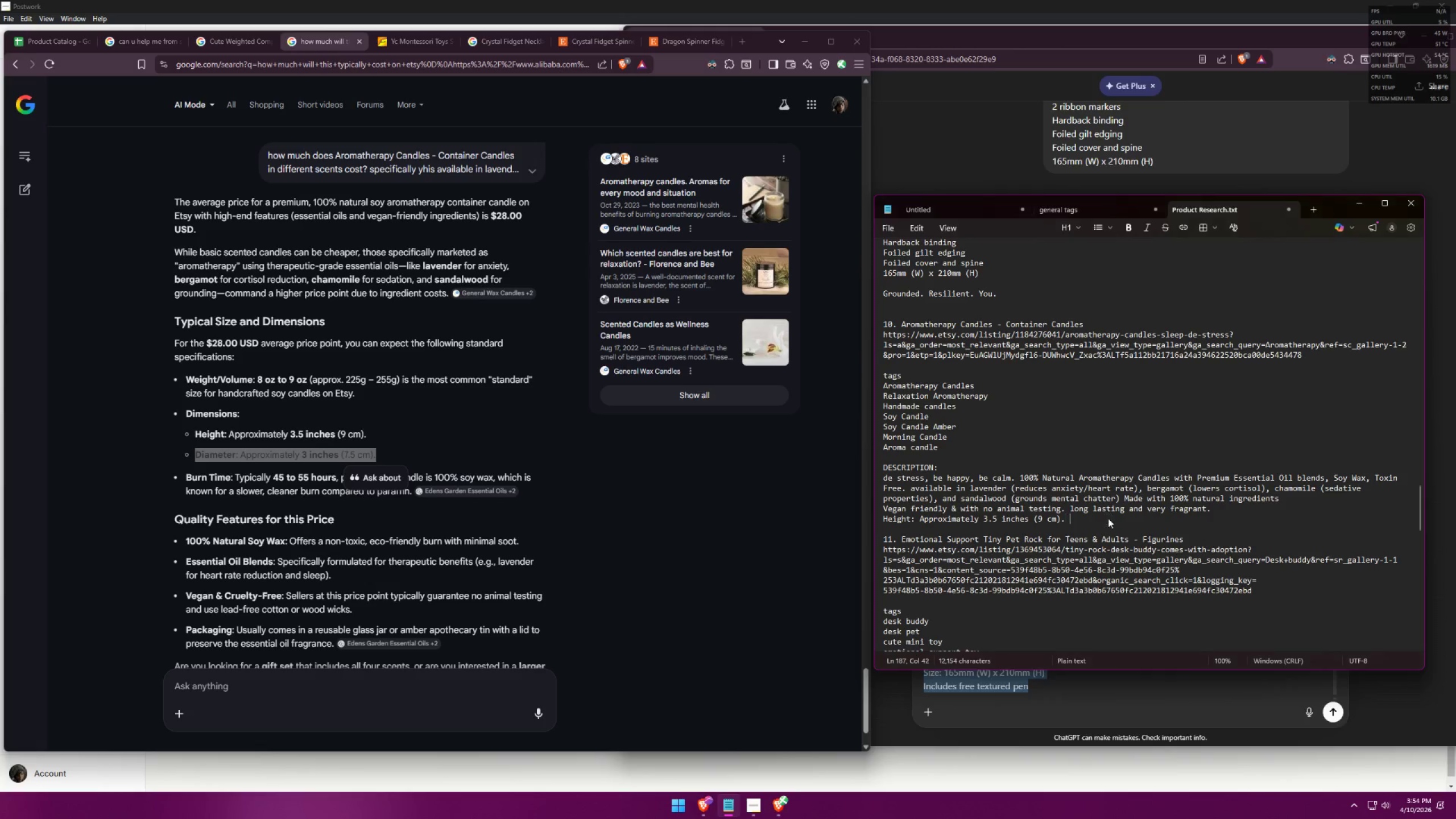 
key(Control+ControlLeft)
 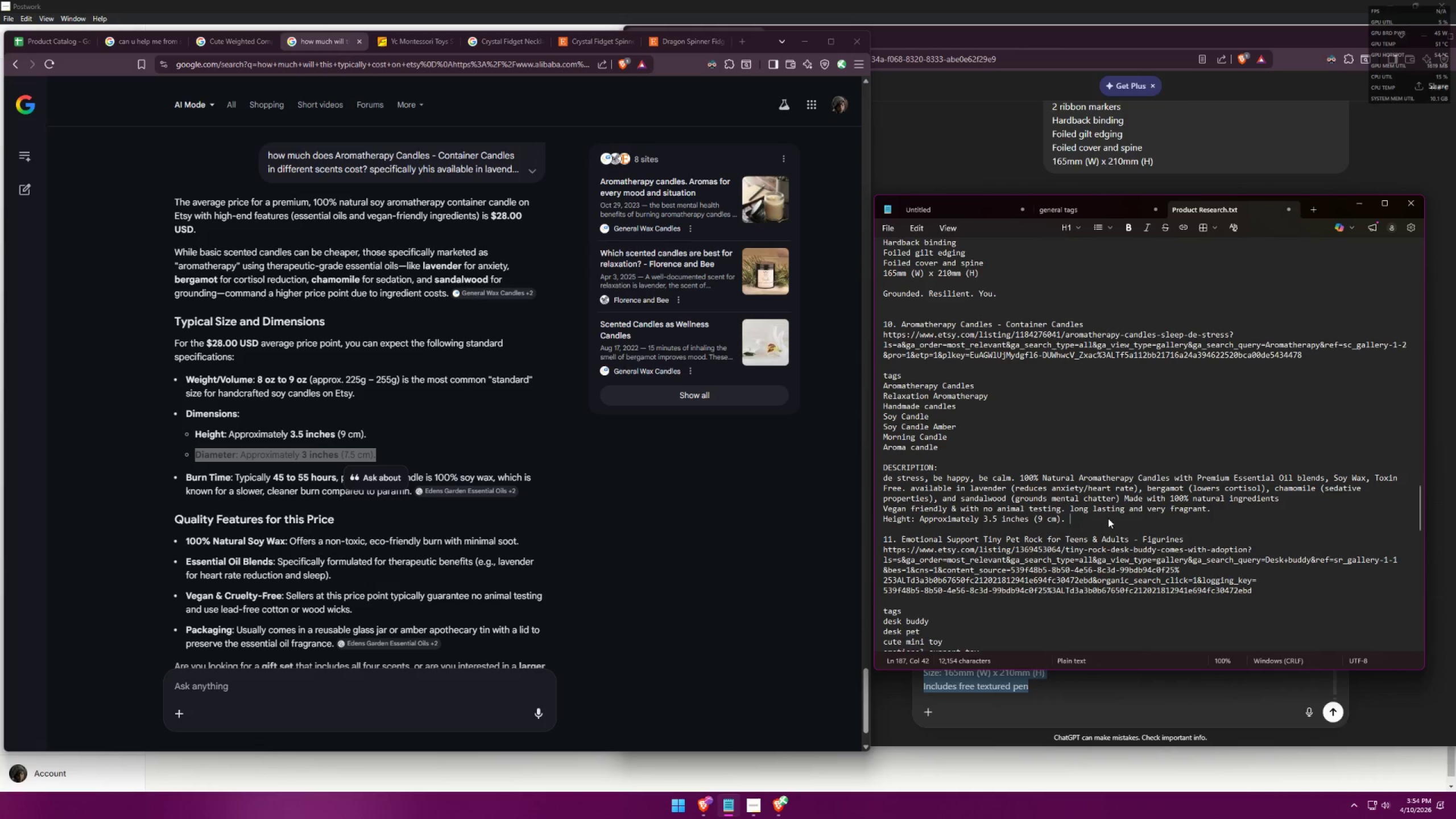 
key(Control+V)
 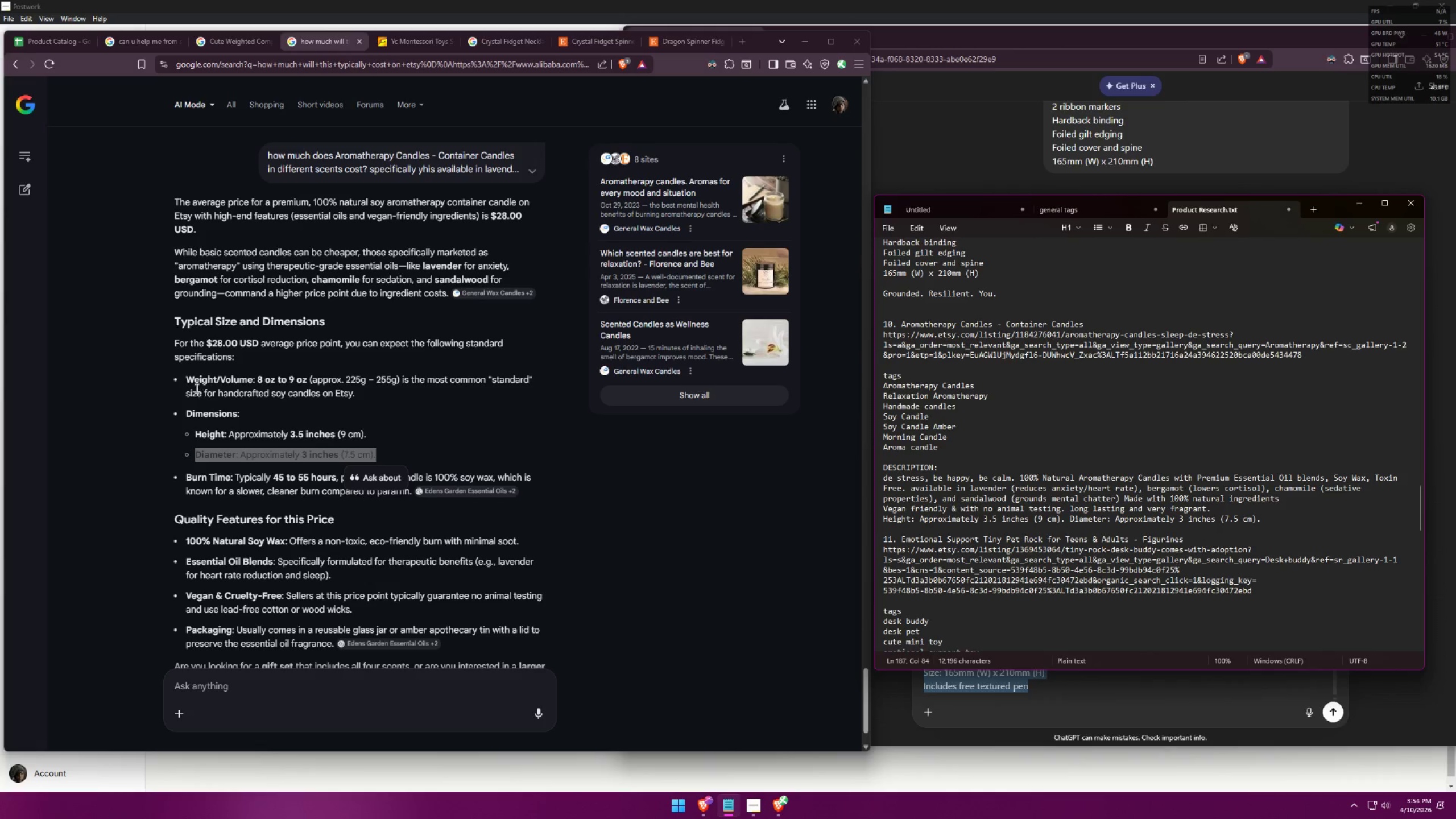 
left_click([208, 384])
 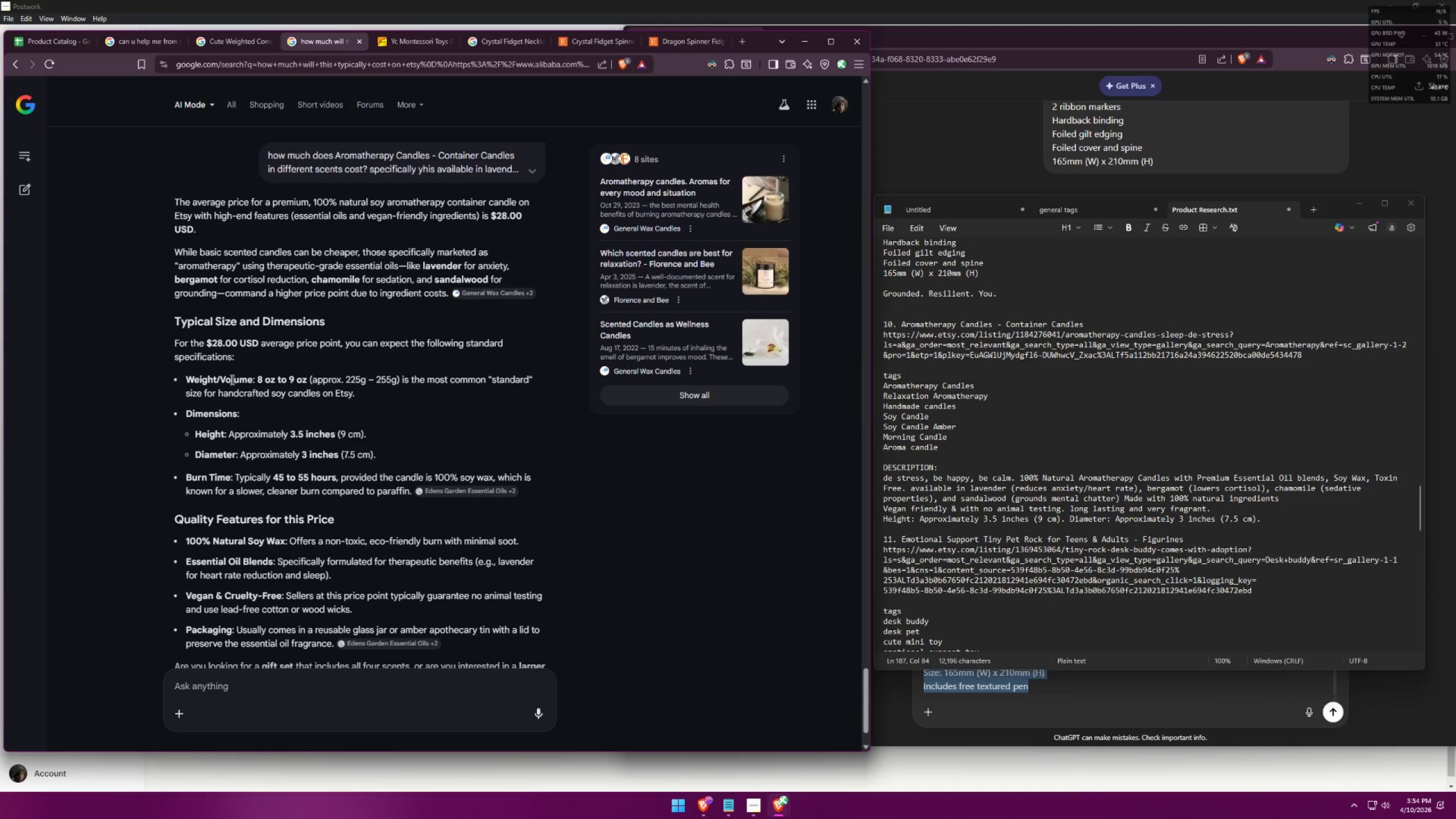 
left_click_drag(start_coordinate=[187, 380], to_coordinate=[309, 384])
 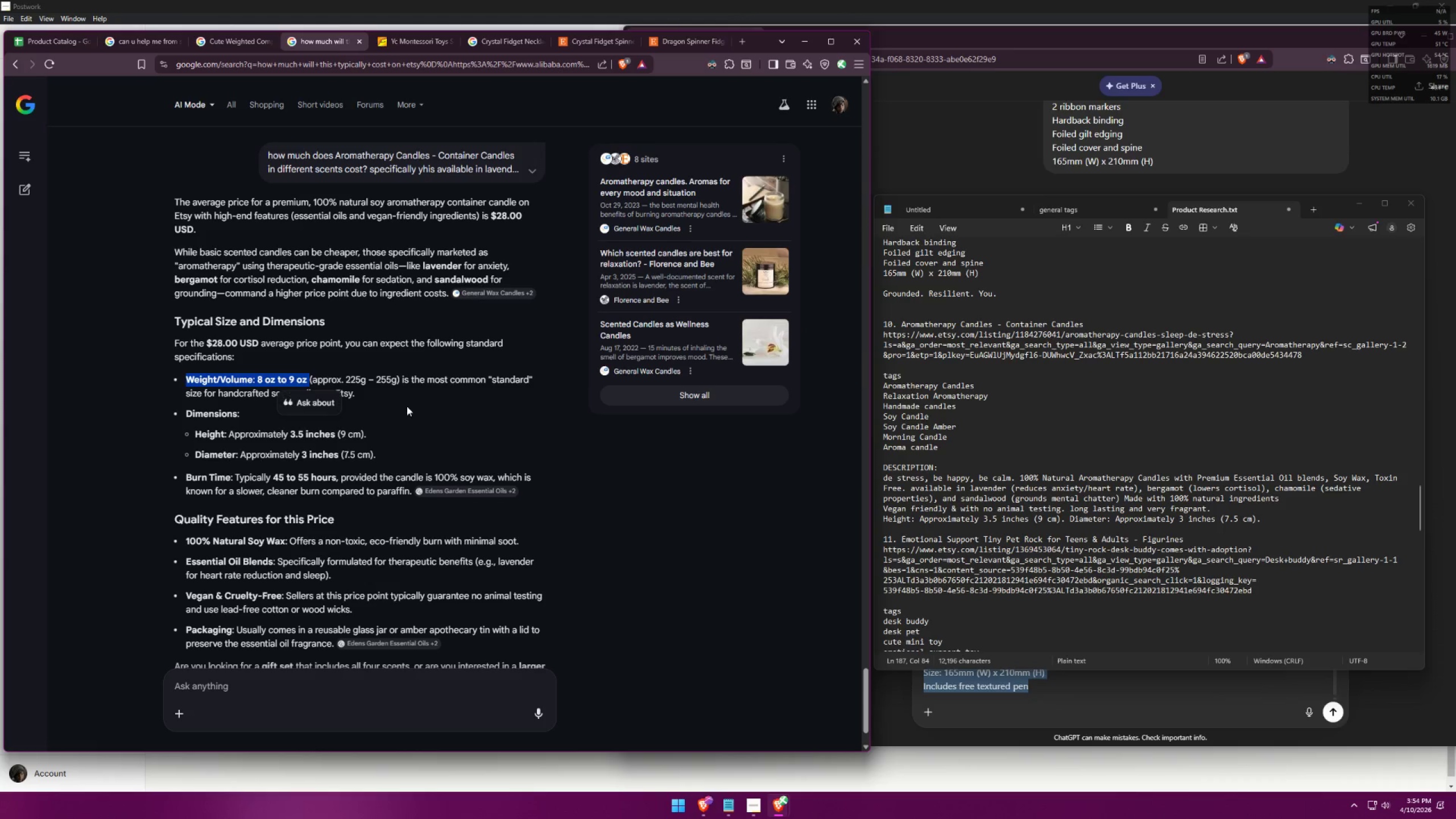 
key(Control+ControlLeft)
 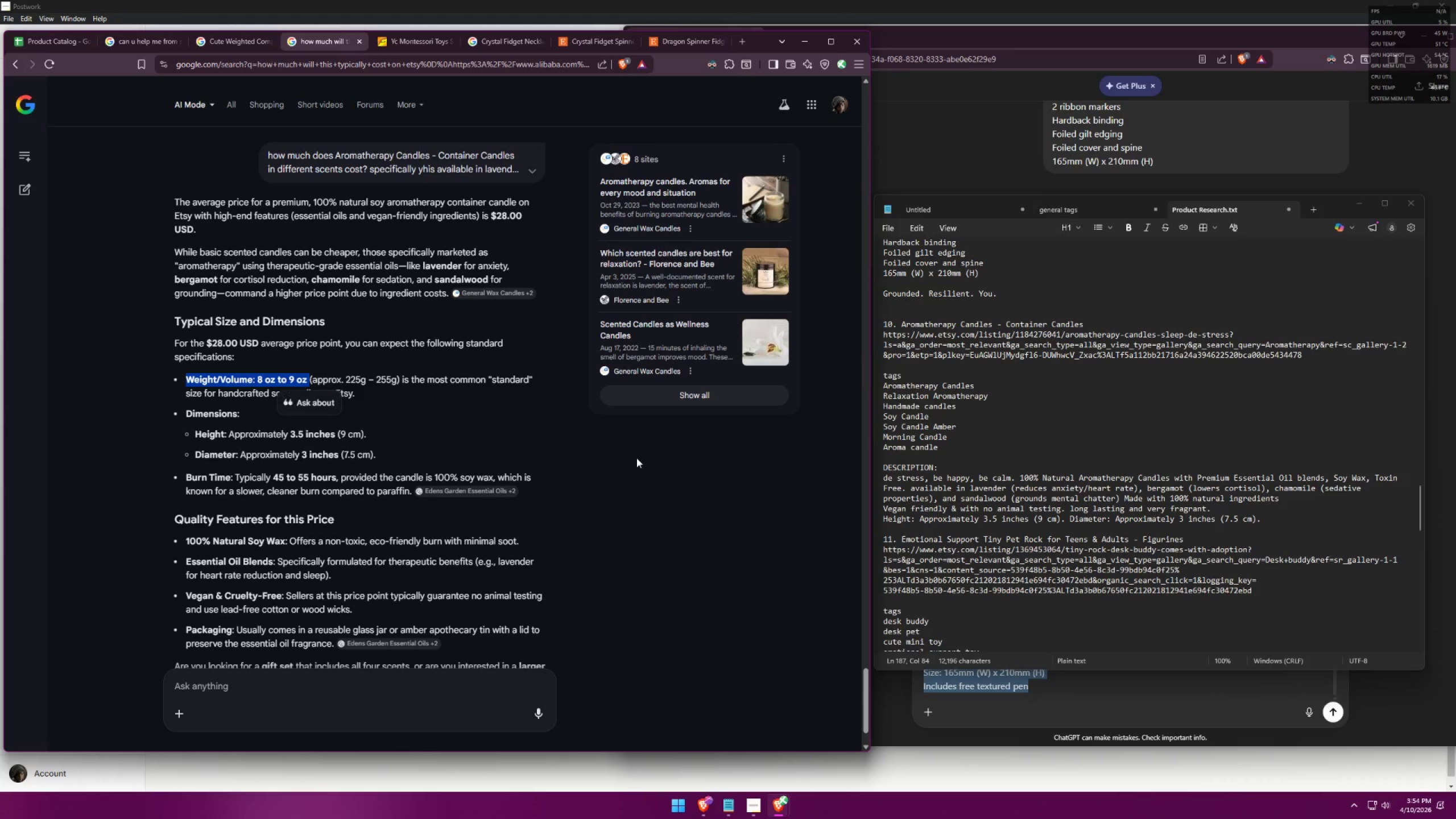 
key(Control+C)
 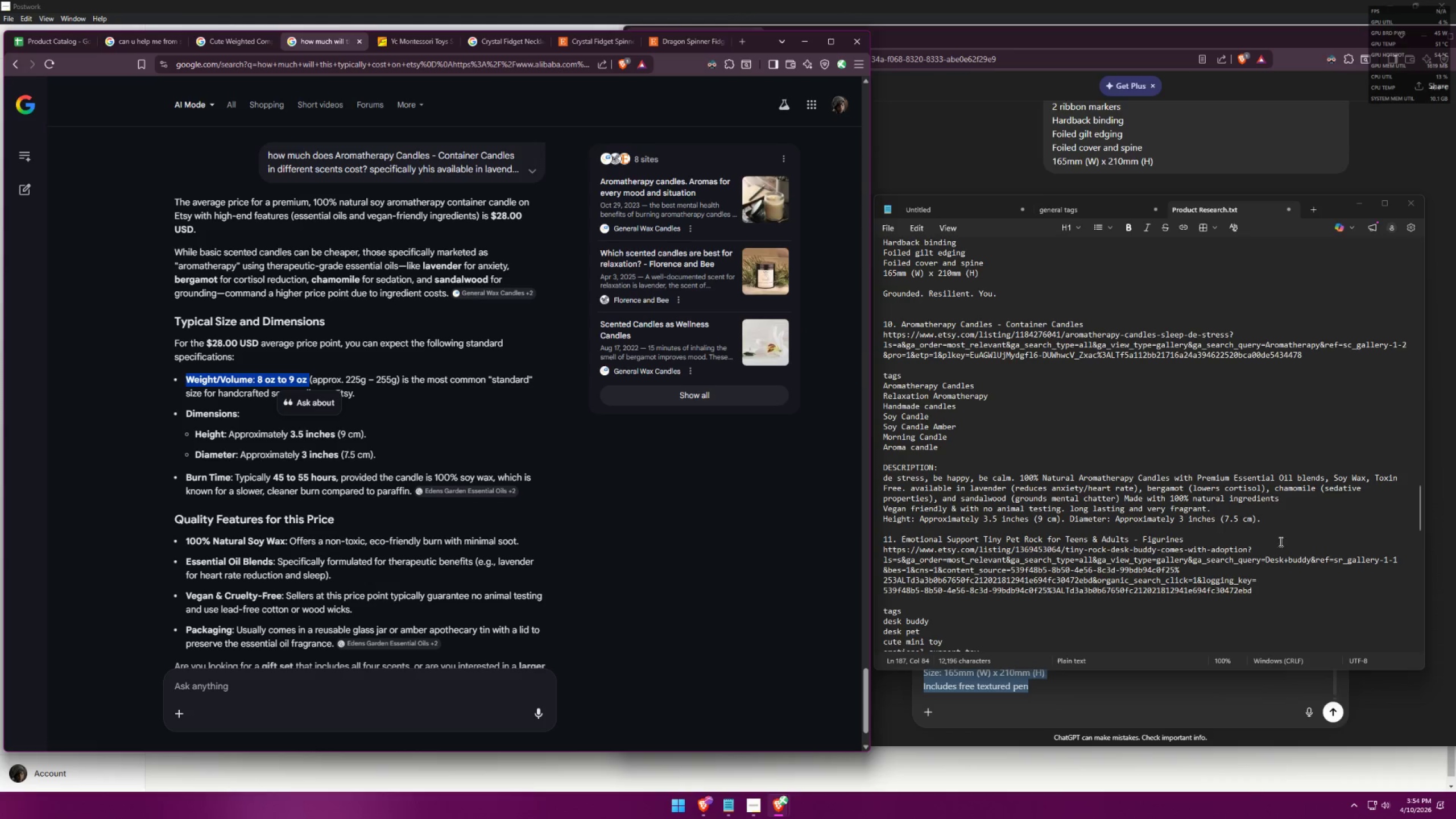 
left_click([1292, 517])
 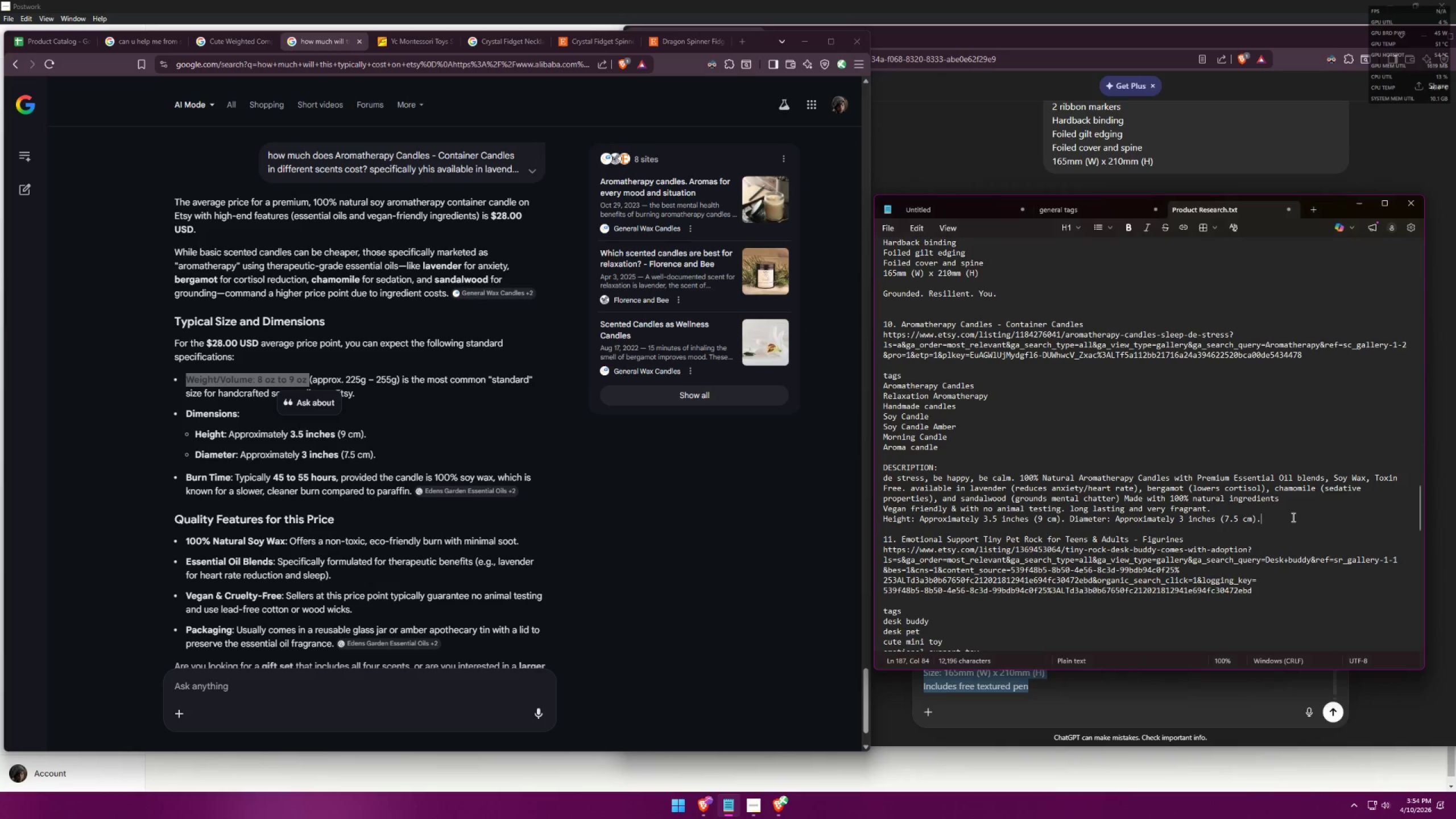 
key(Control+ControlLeft)
 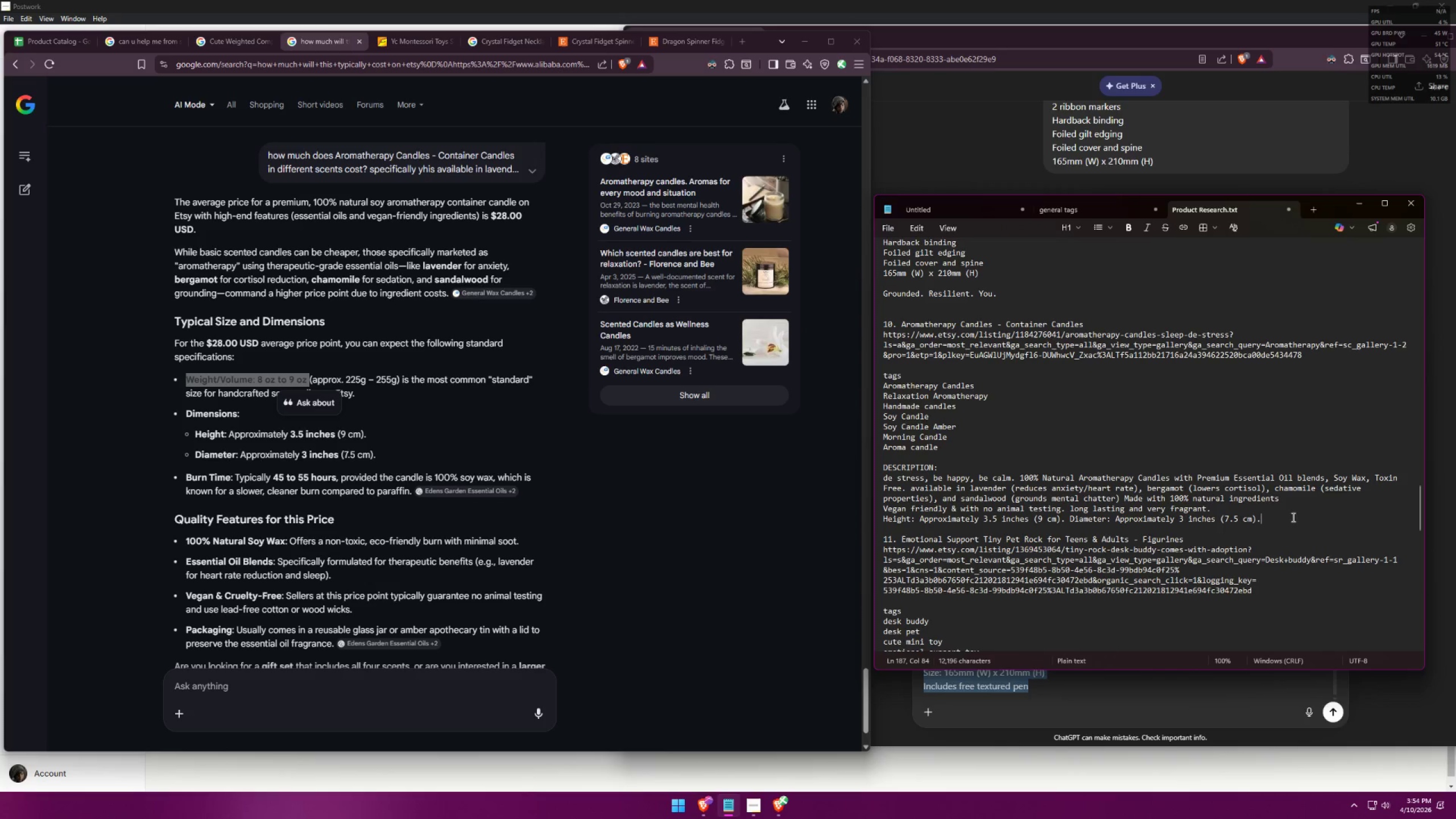 
key(Control+V)
 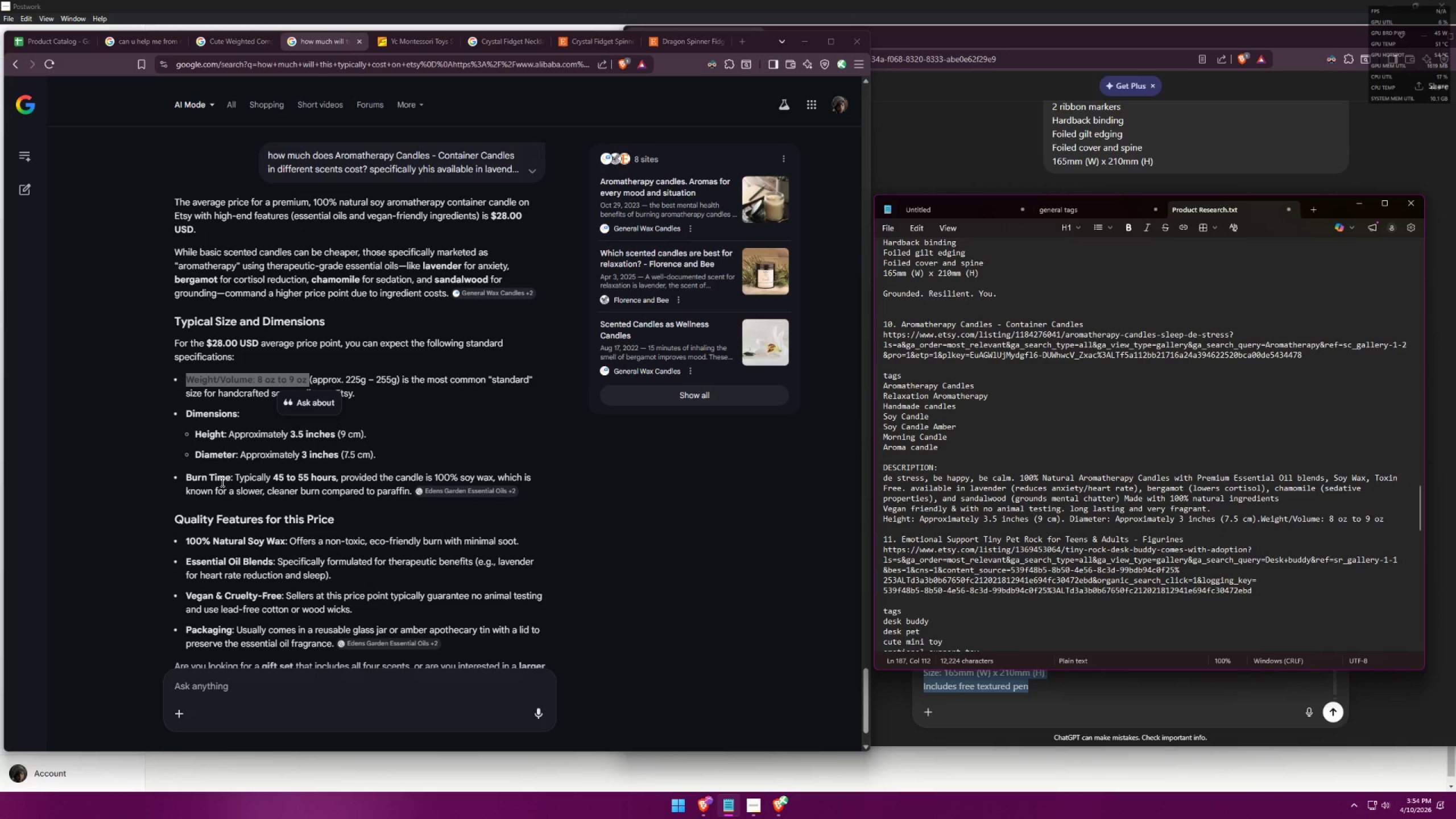 
left_click_drag(start_coordinate=[182, 477], to_coordinate=[367, 489])
 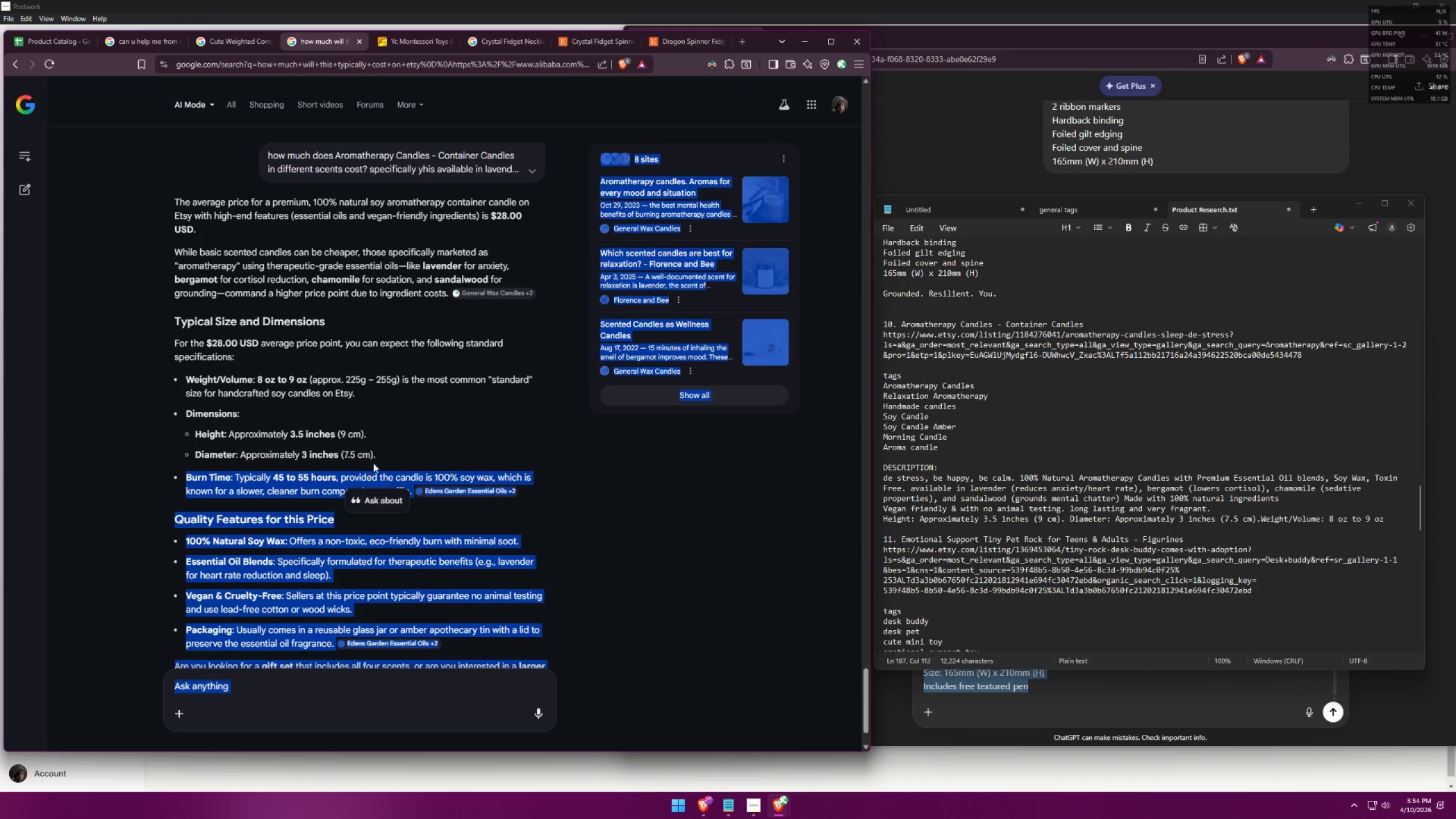 
left_click([377, 455])
 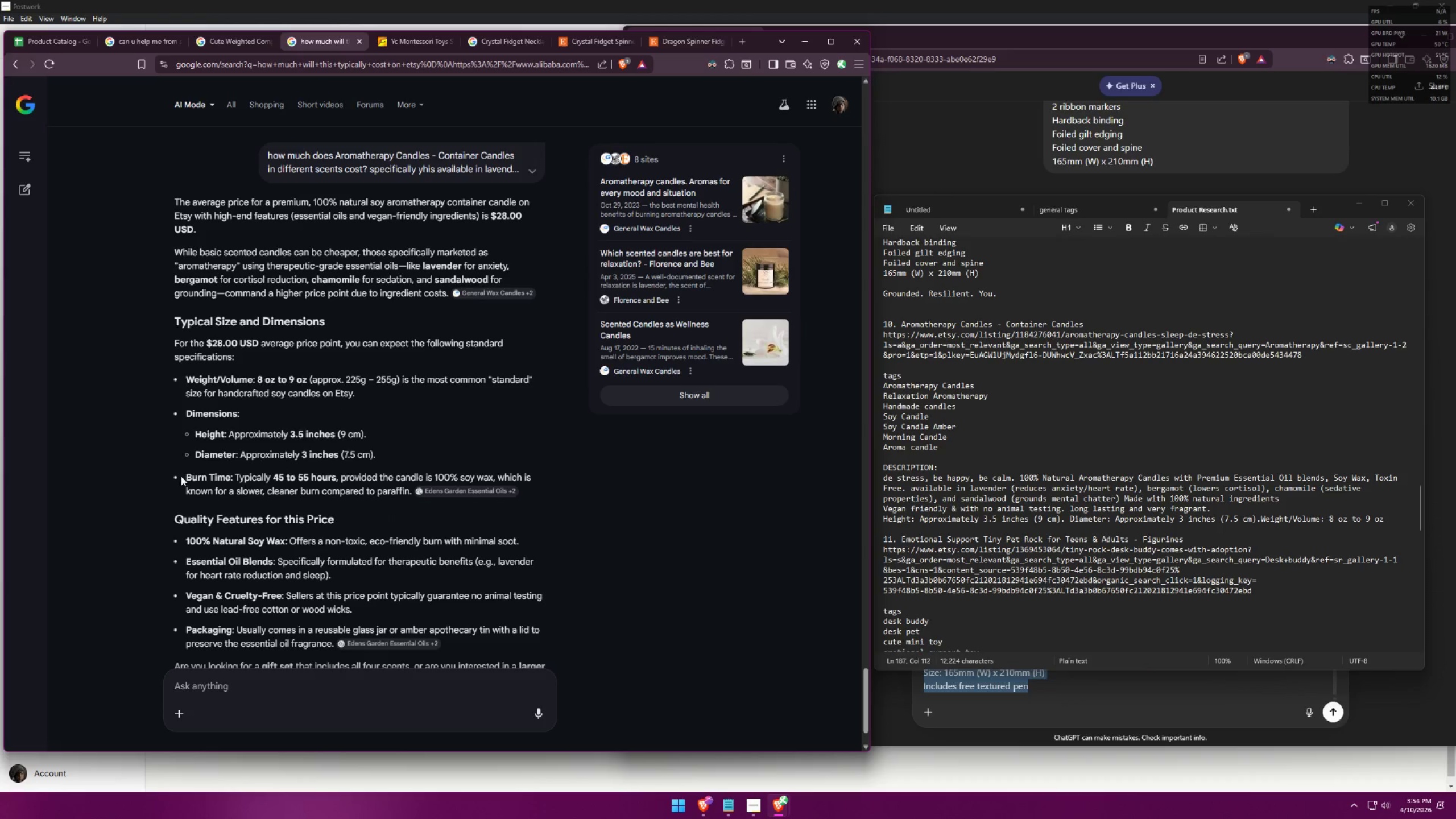 
left_click_drag(start_coordinate=[187, 475], to_coordinate=[408, 490])
 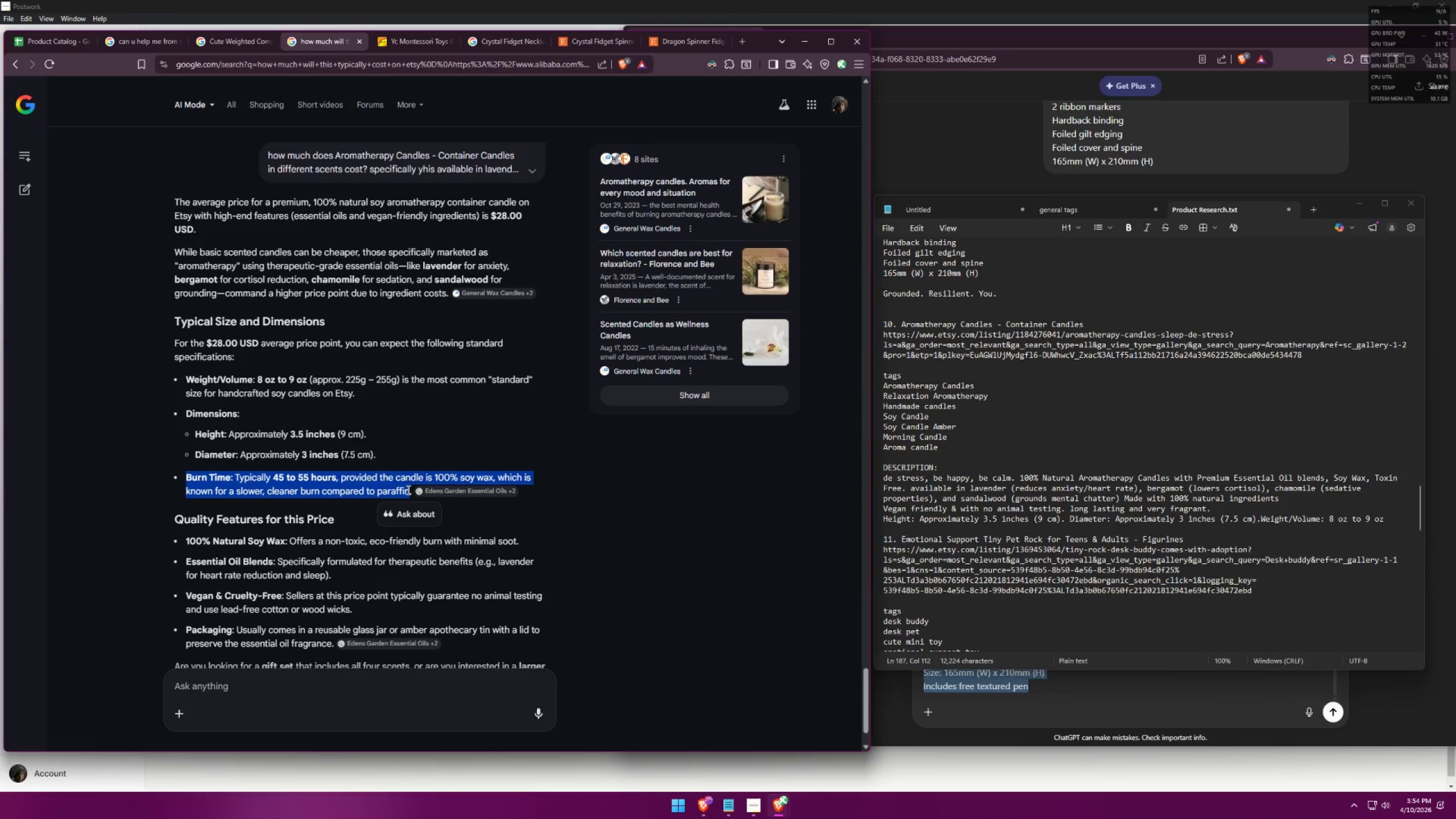 
key(Control+ControlLeft)
 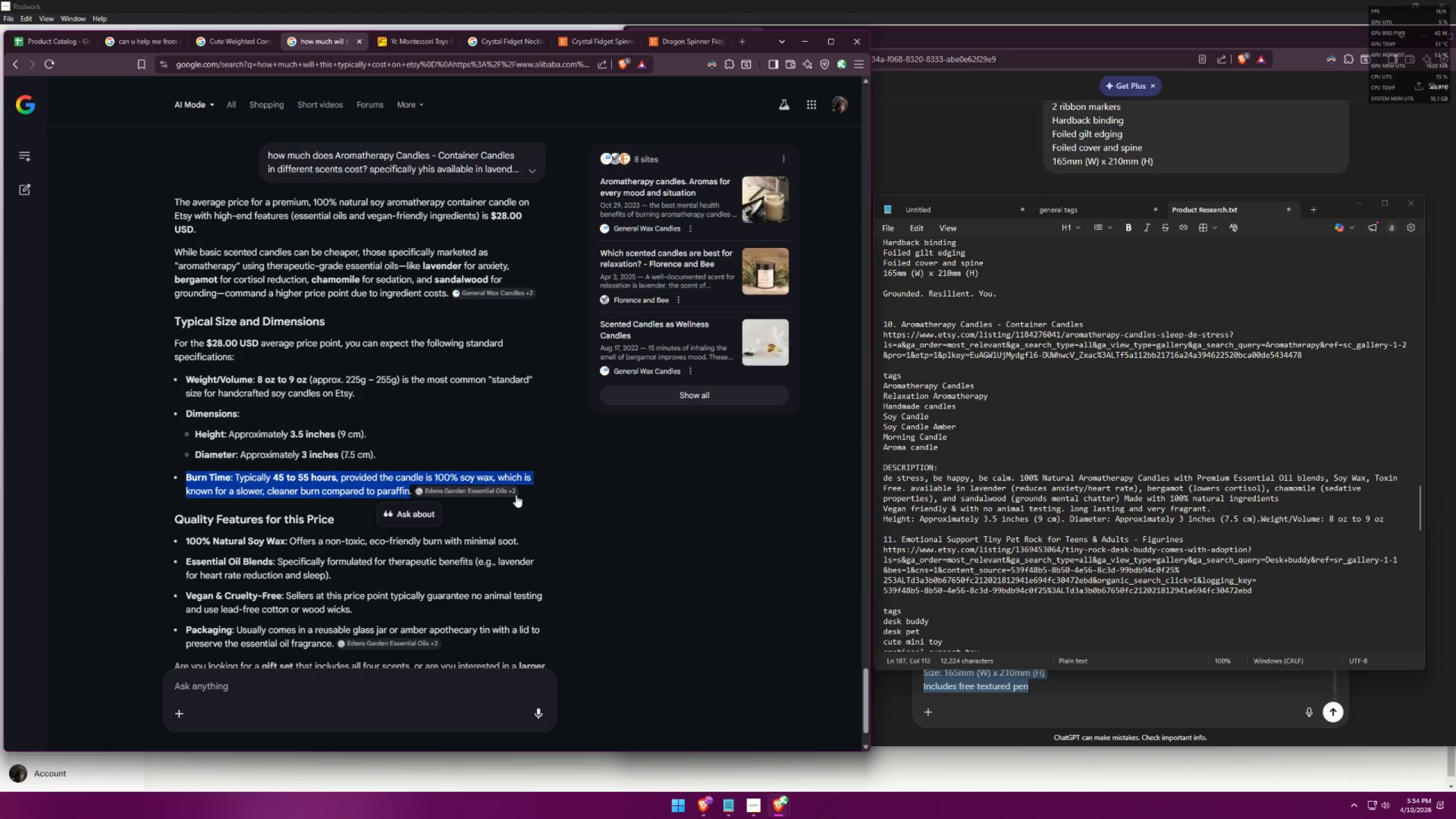 
key(Control+C)
 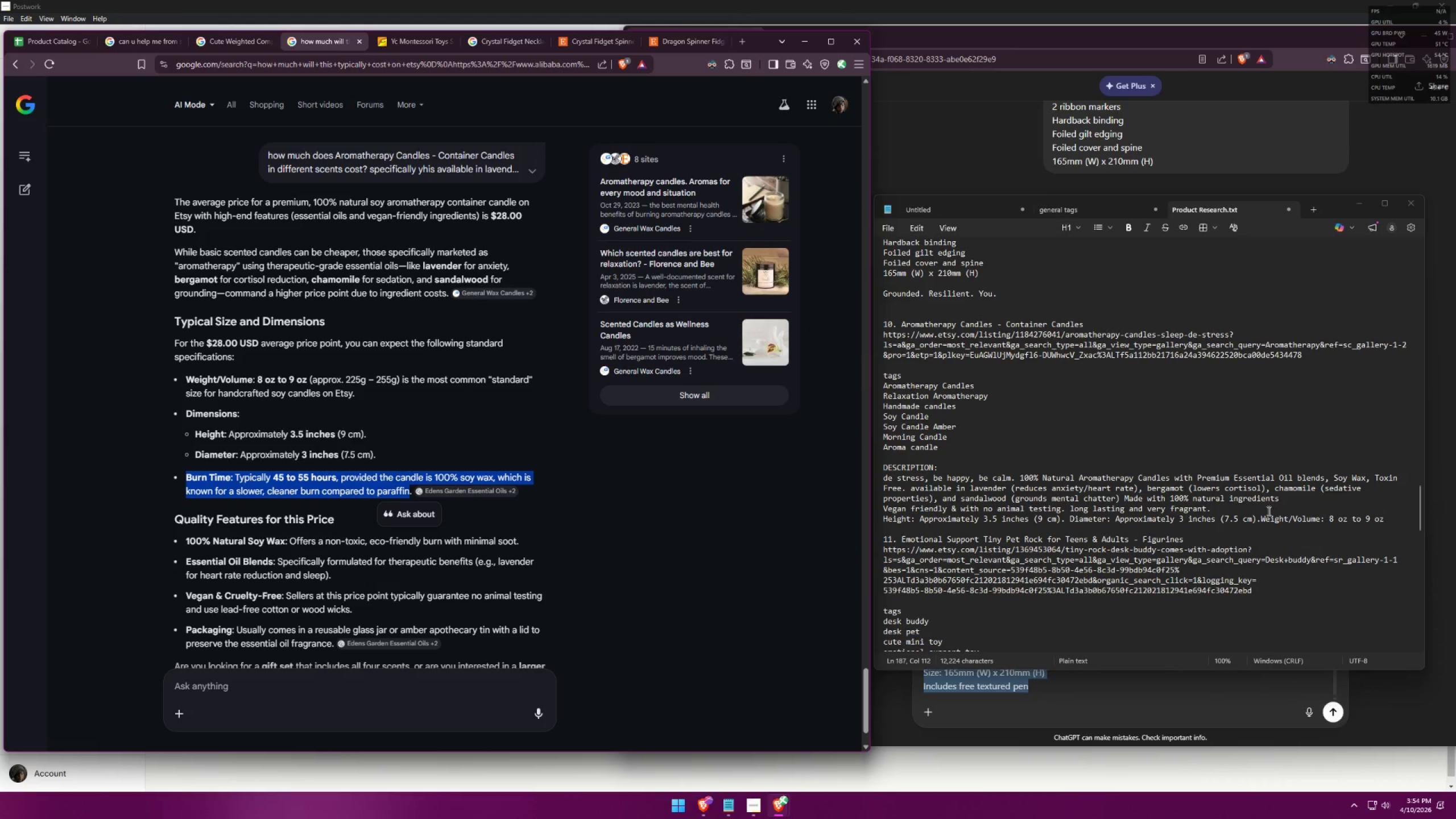 
left_click([1392, 516])
 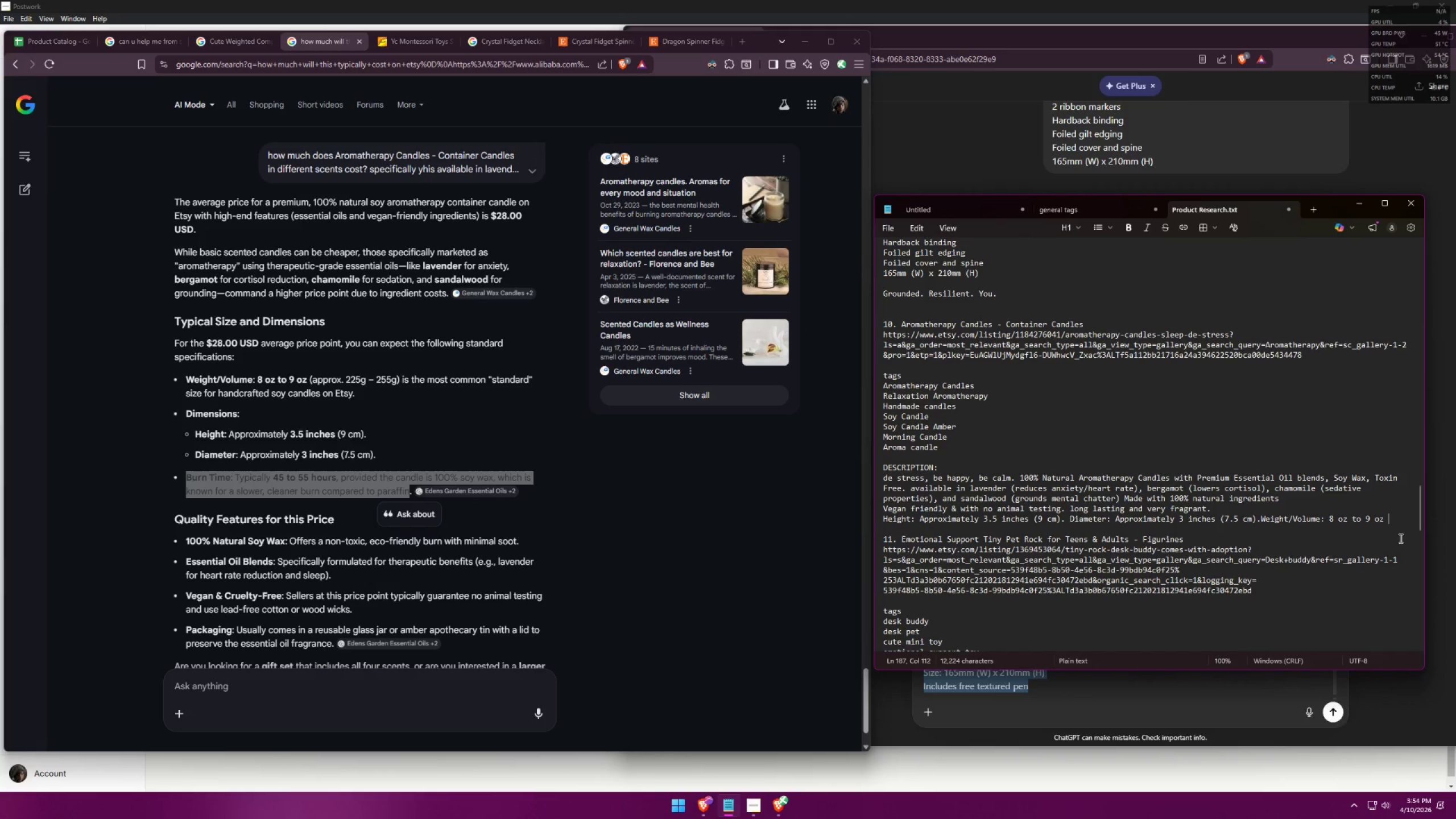 
key(Shift+Enter)
 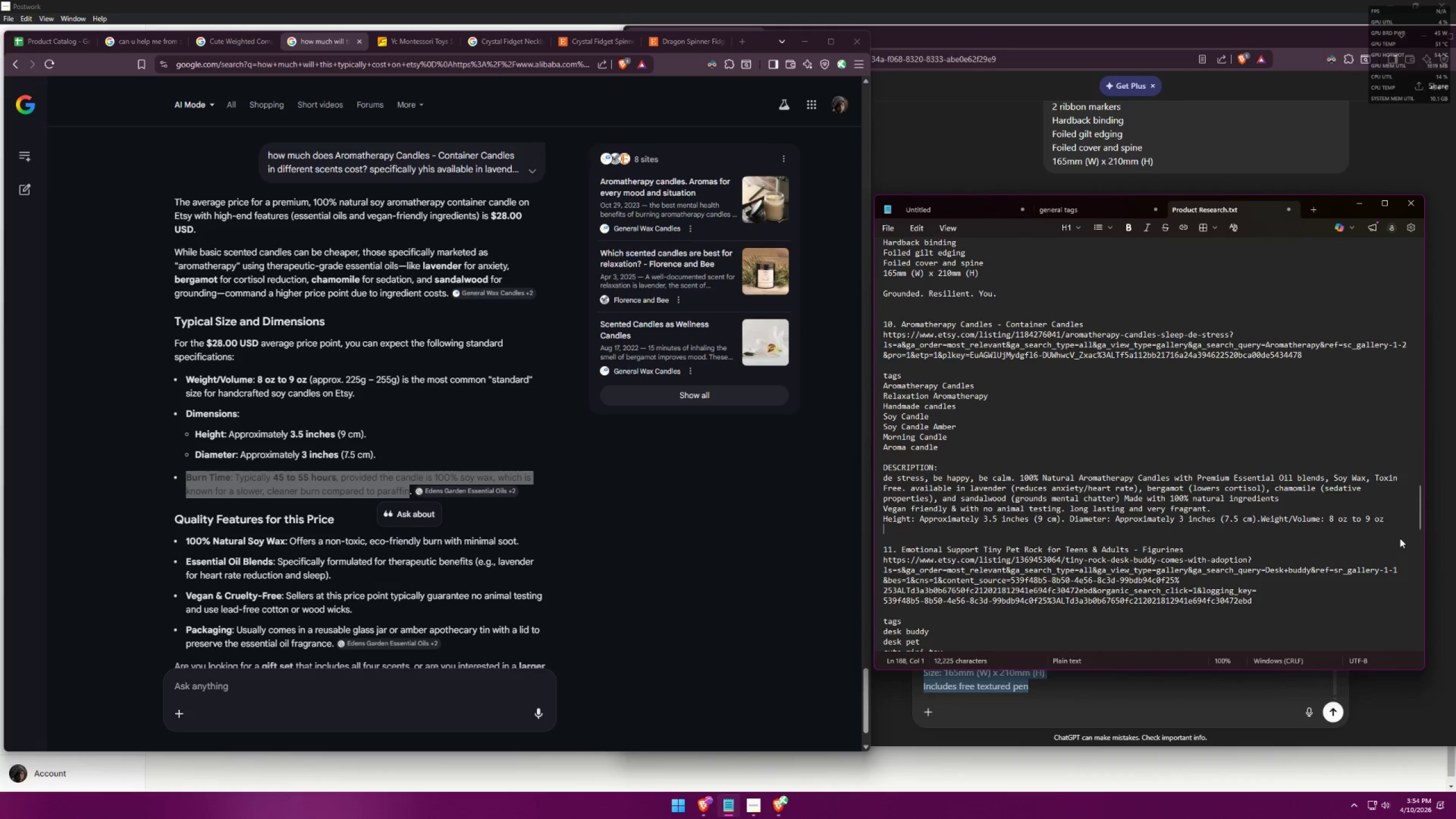 
key(Control+ControlLeft)
 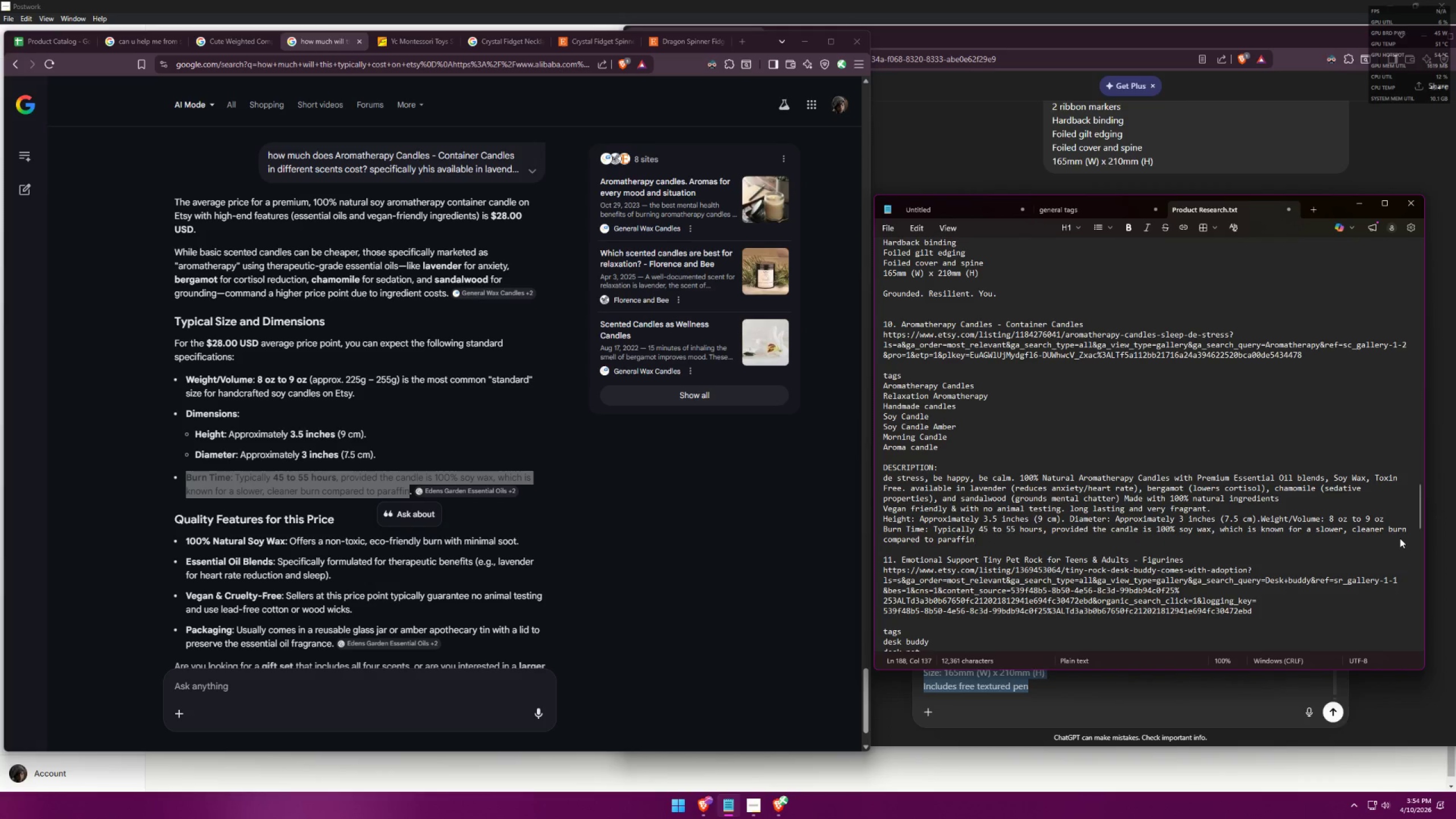 
key(Control+V)
 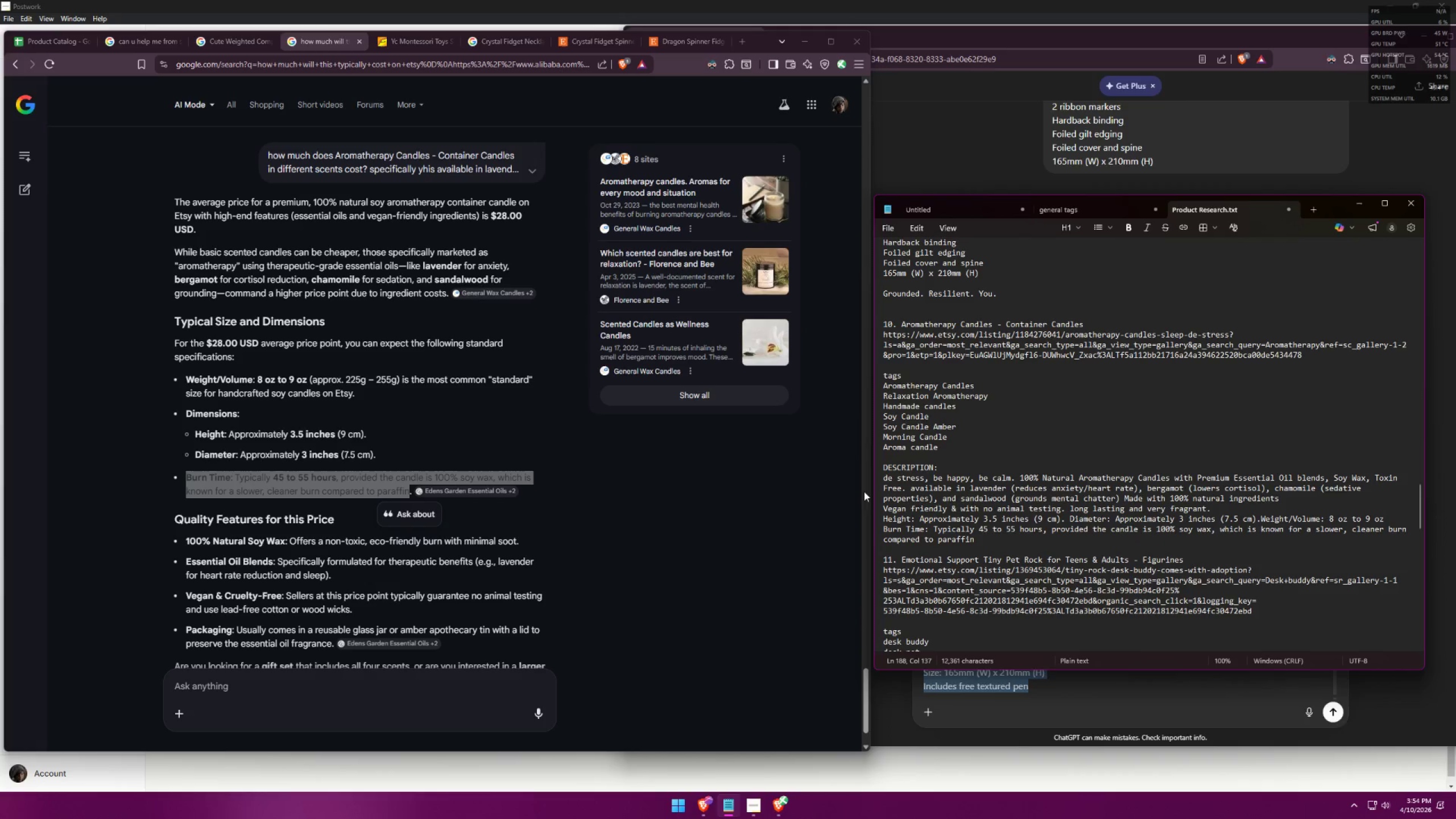 
left_click([476, 429])
 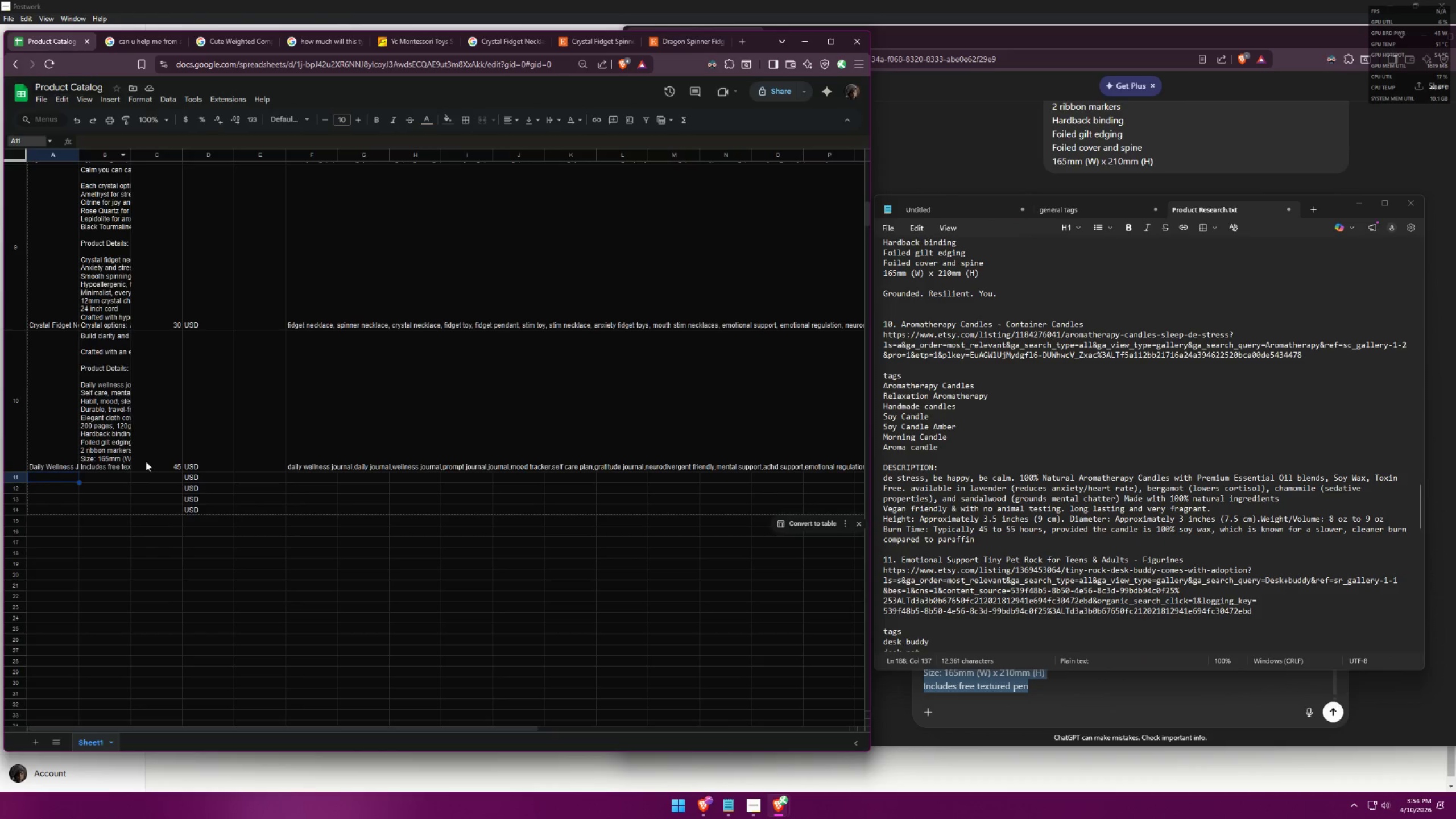 
double_click([171, 477])
 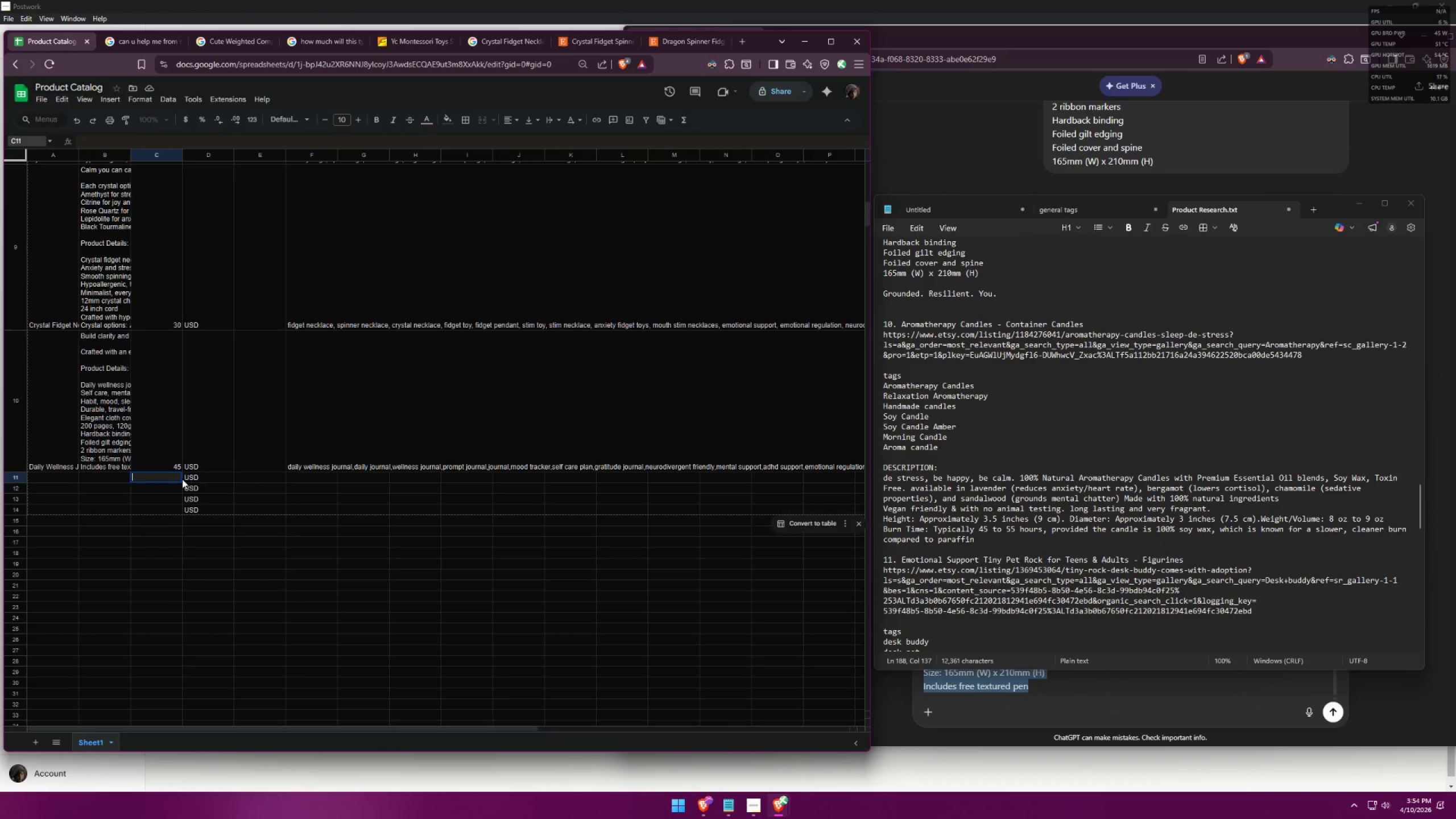 
type(28)
 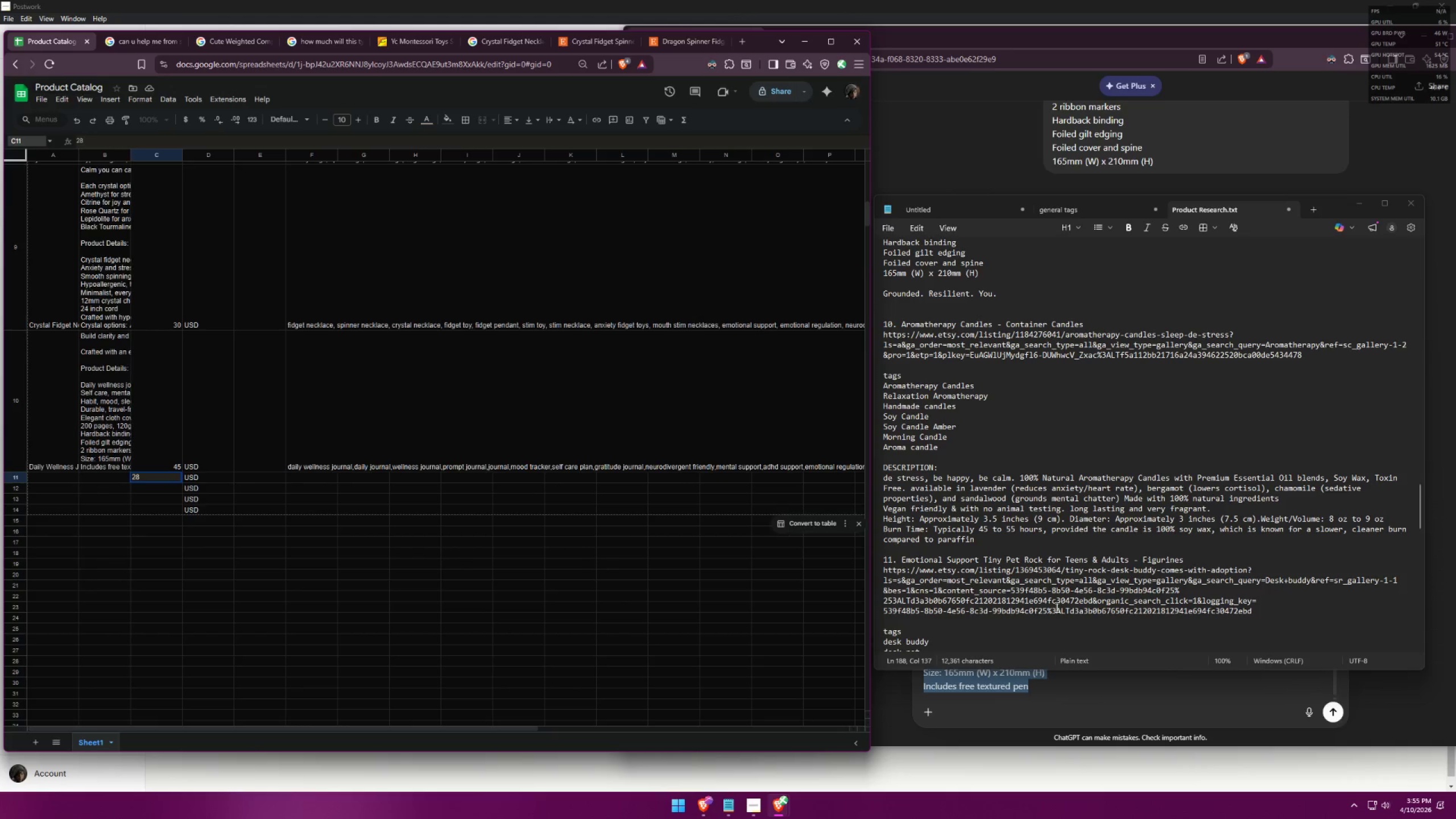 
left_click([1125, 502])
 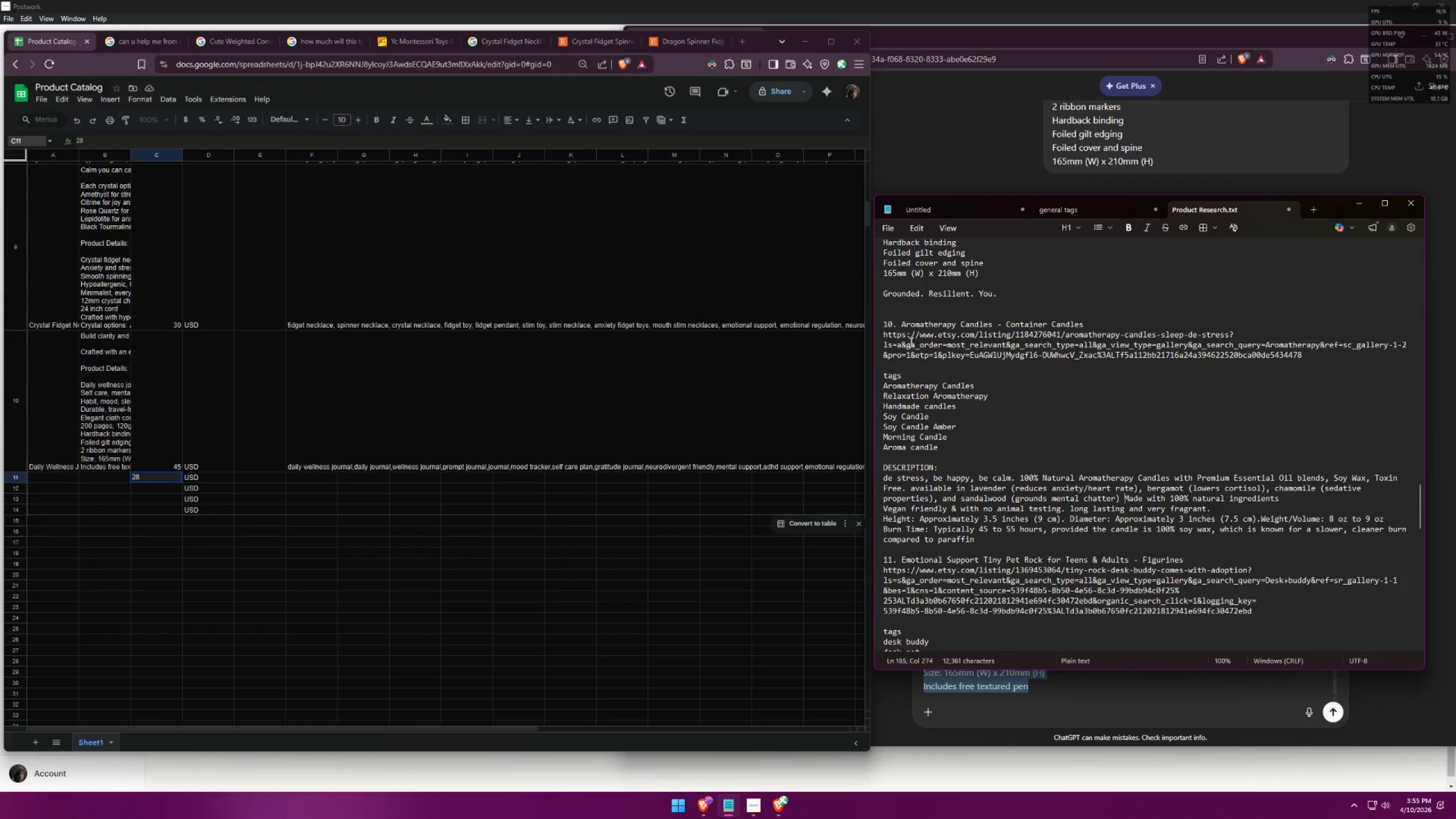 
left_click_drag(start_coordinate=[903, 324], to_coordinate=[1088, 321])
 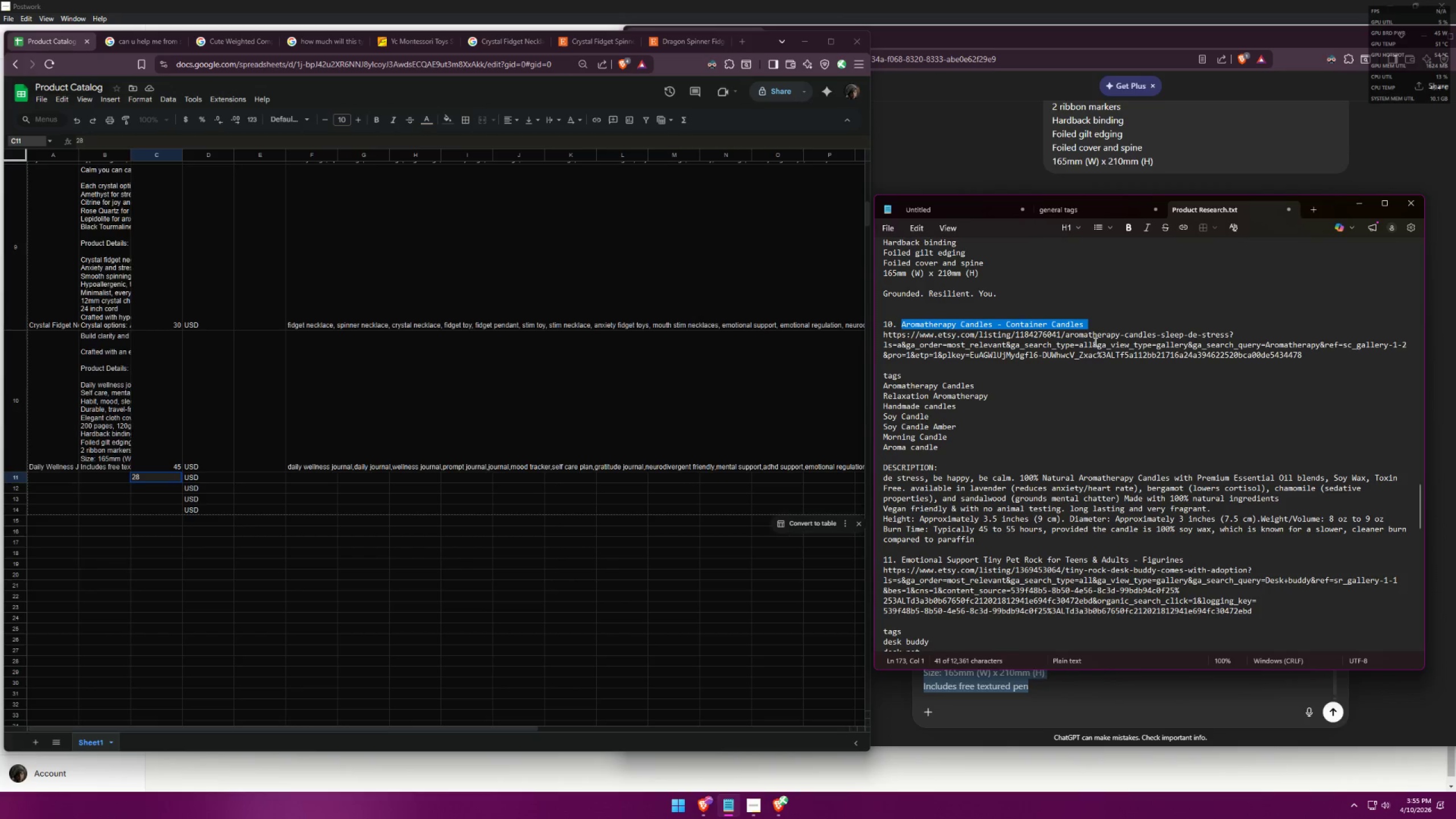 
key(Control+ControlLeft)
 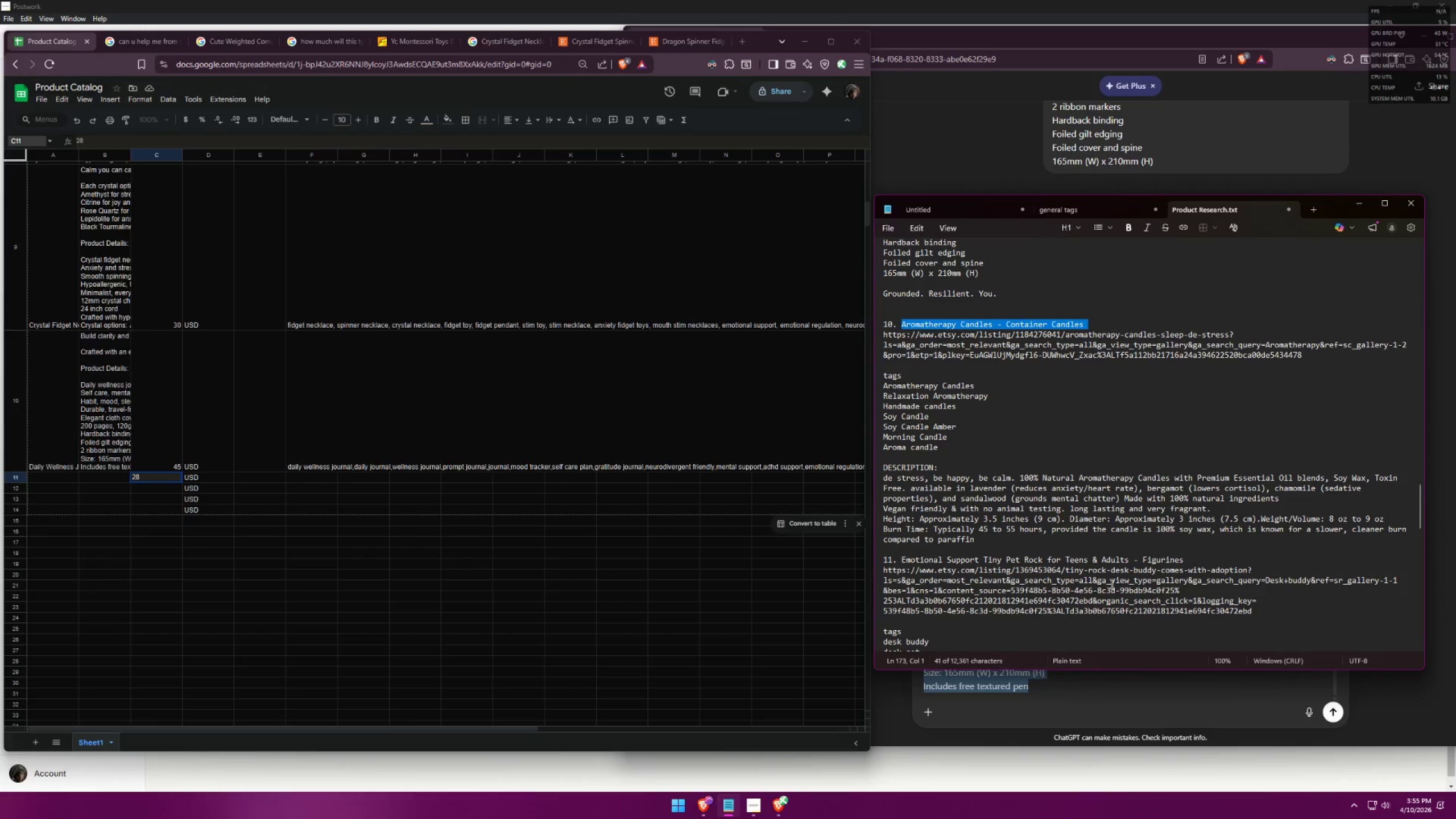 
key(Control+C)
 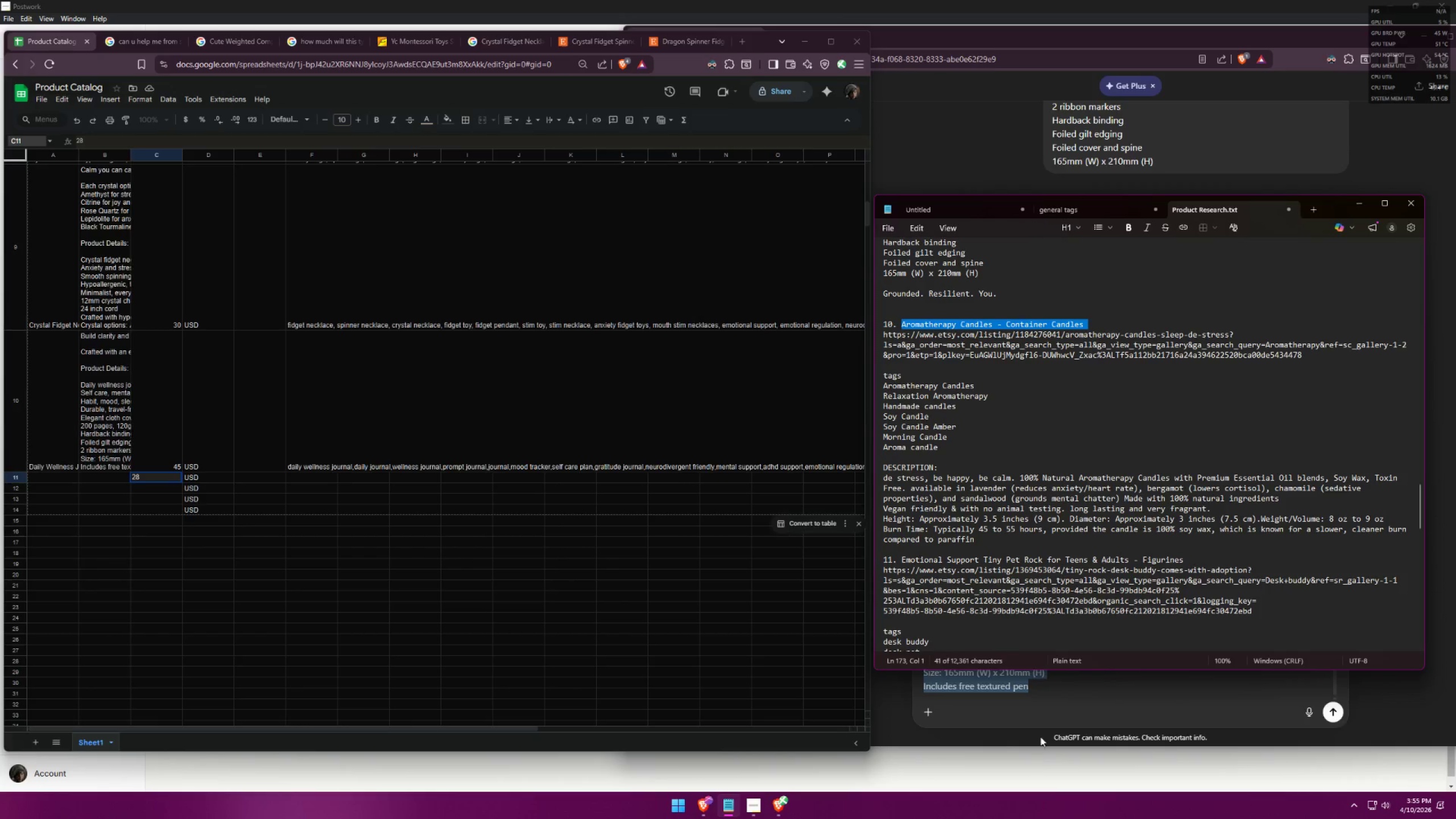 
left_click([1052, 710])
 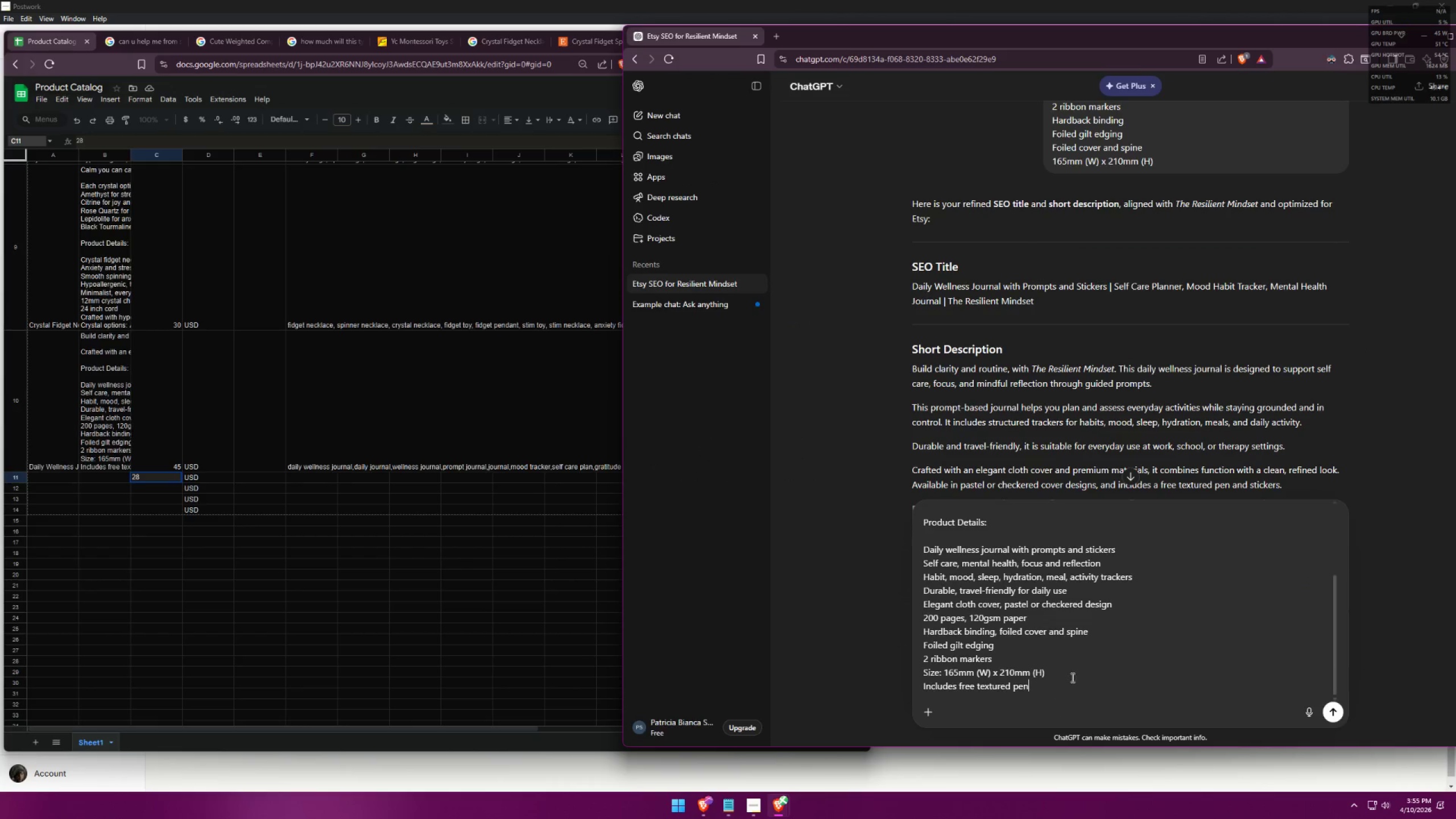 
key(Control+A)
 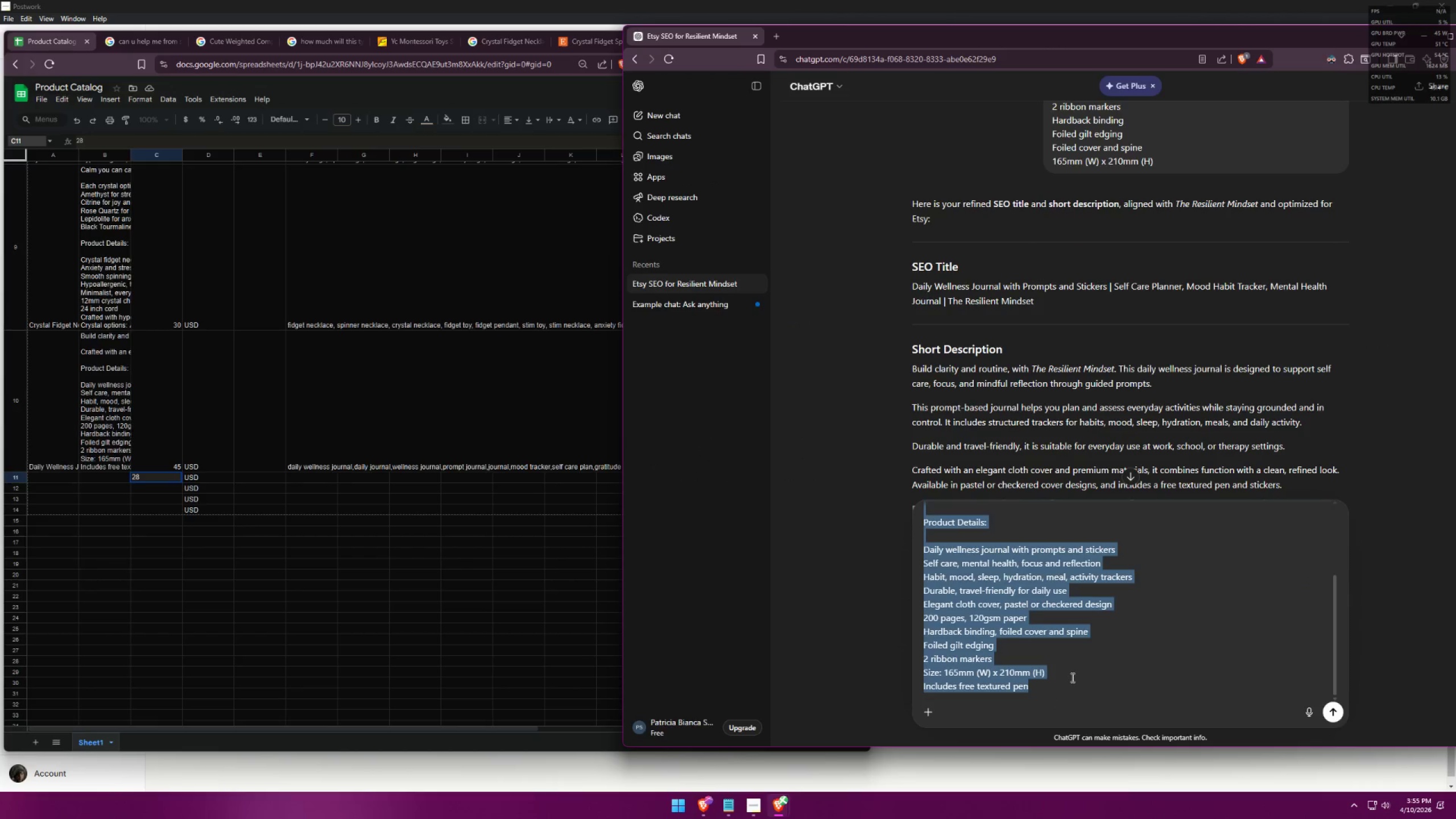 
key(Control+V)
 